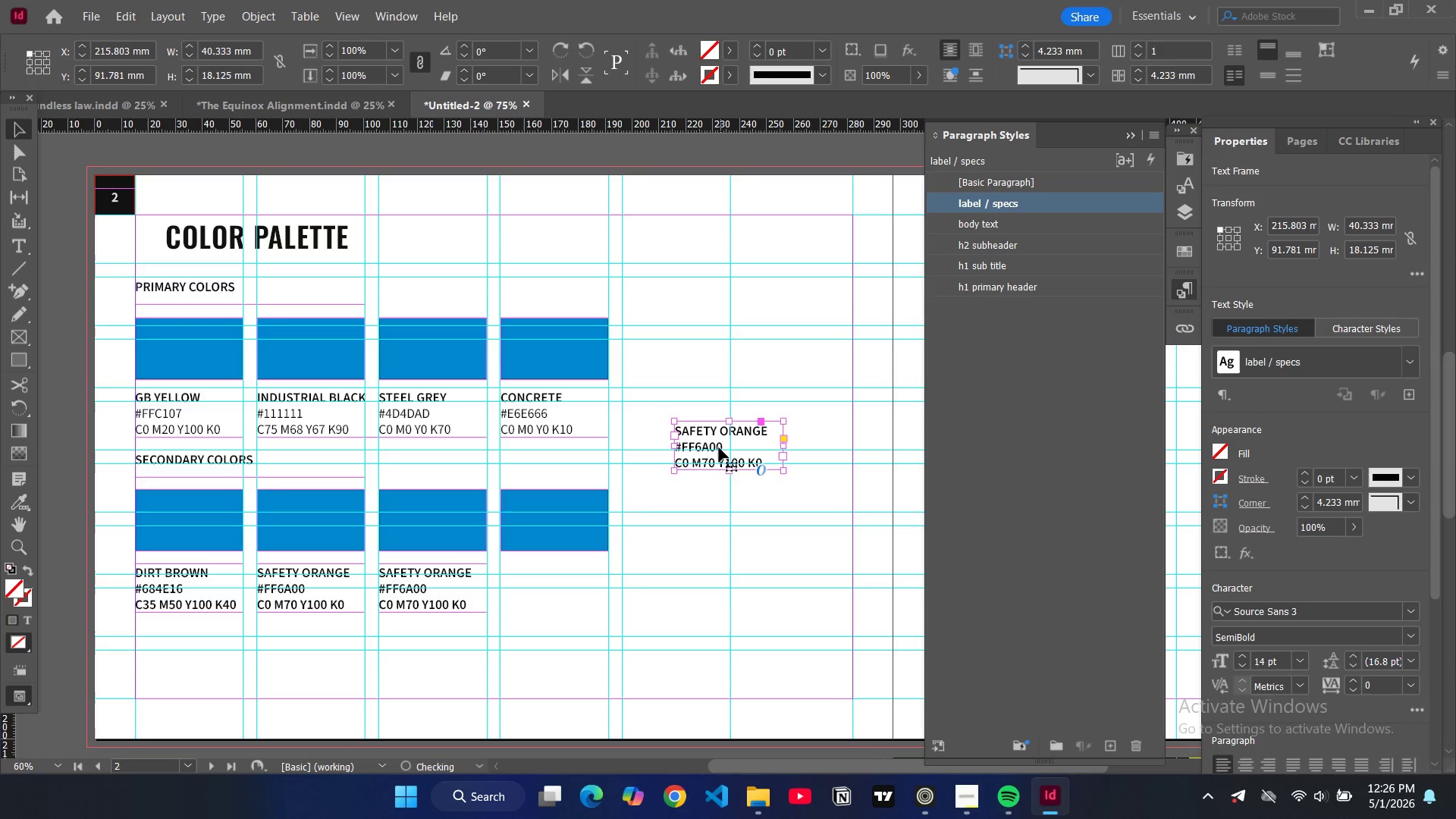 
left_click_drag(start_coordinate=[719, 445], to_coordinate=[548, 585])
 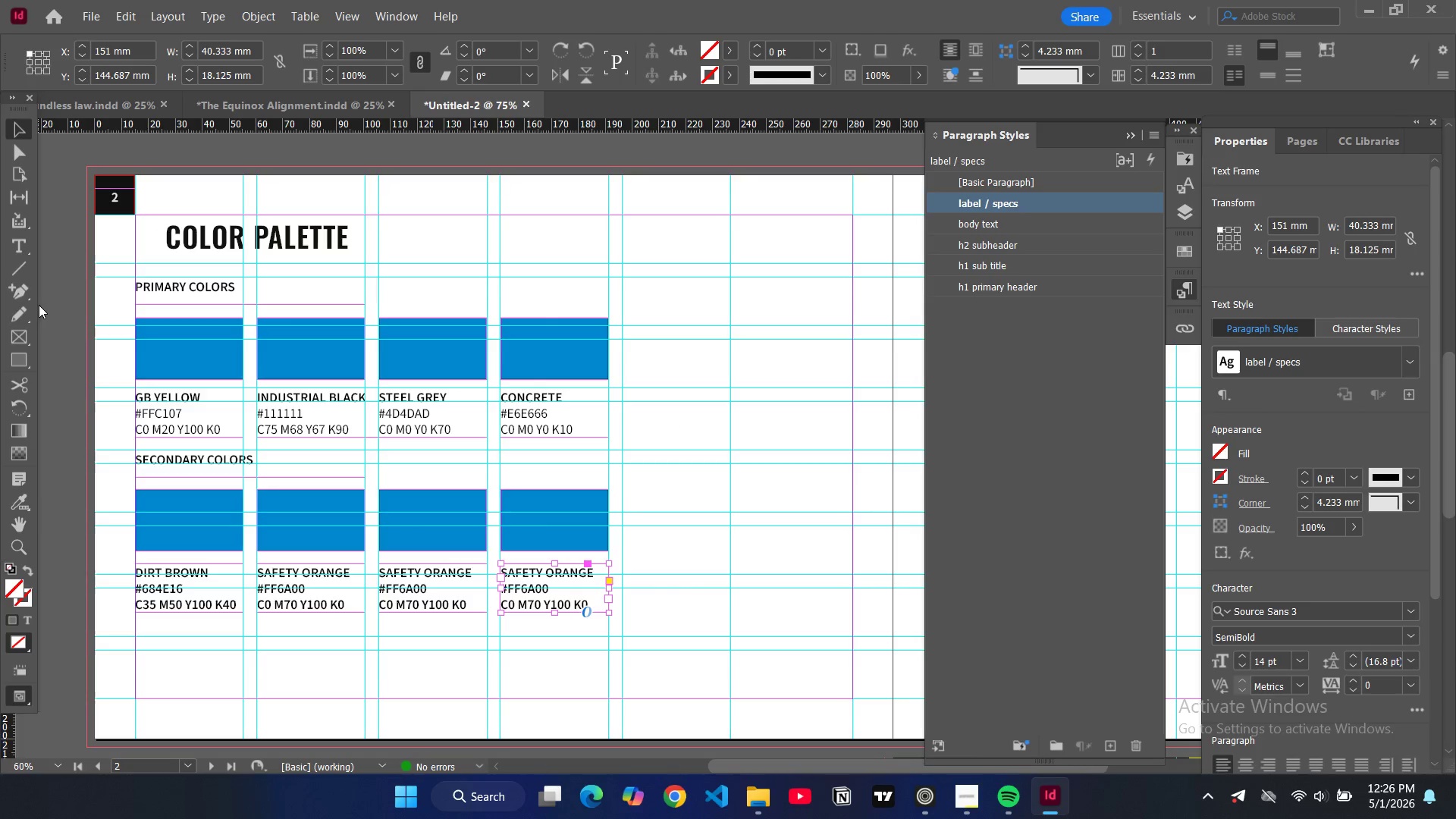 
left_click([44, 309])
 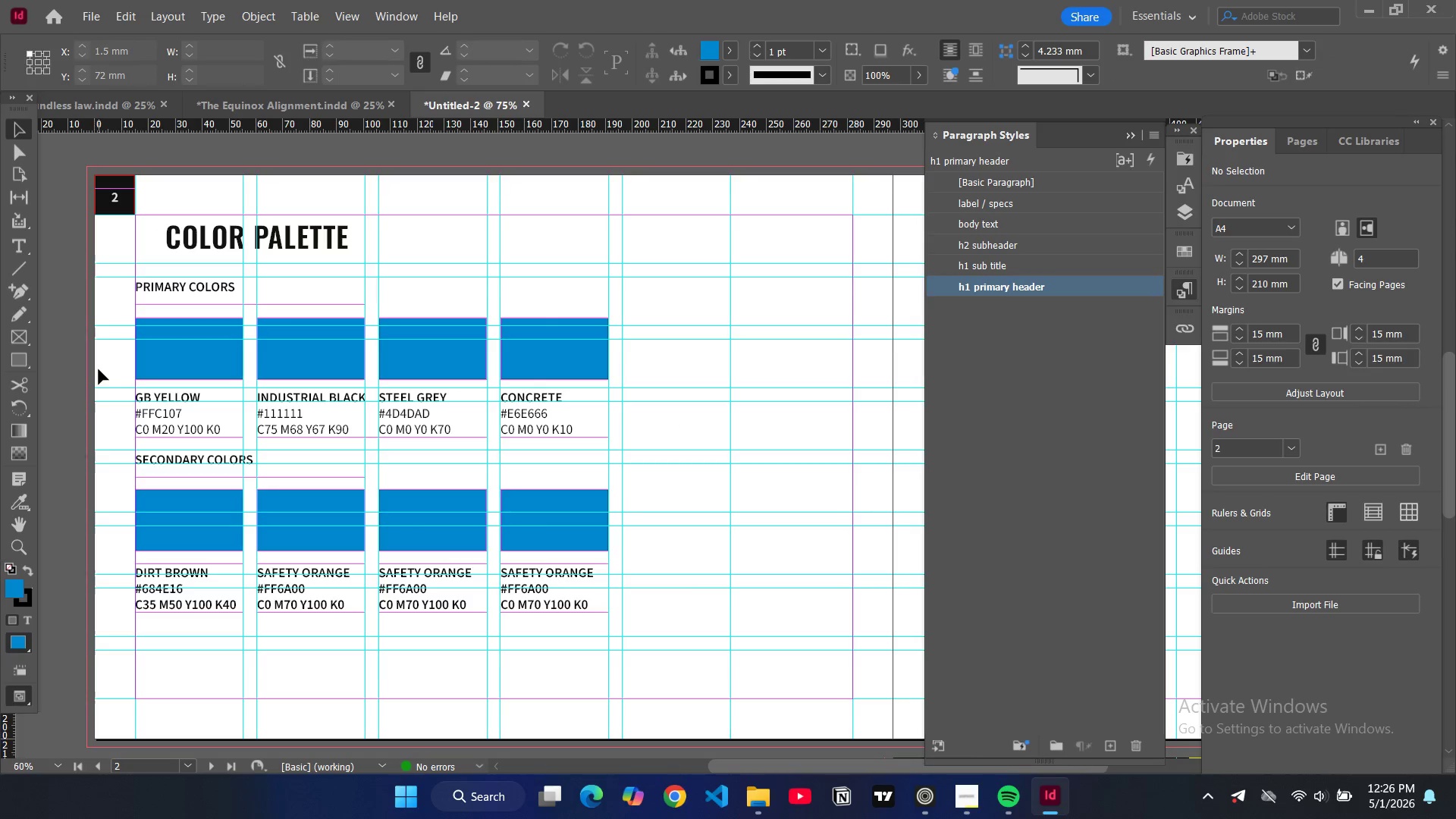 
scroll: coordinate [121, 394], scroll_direction: down, amount: 1.0
 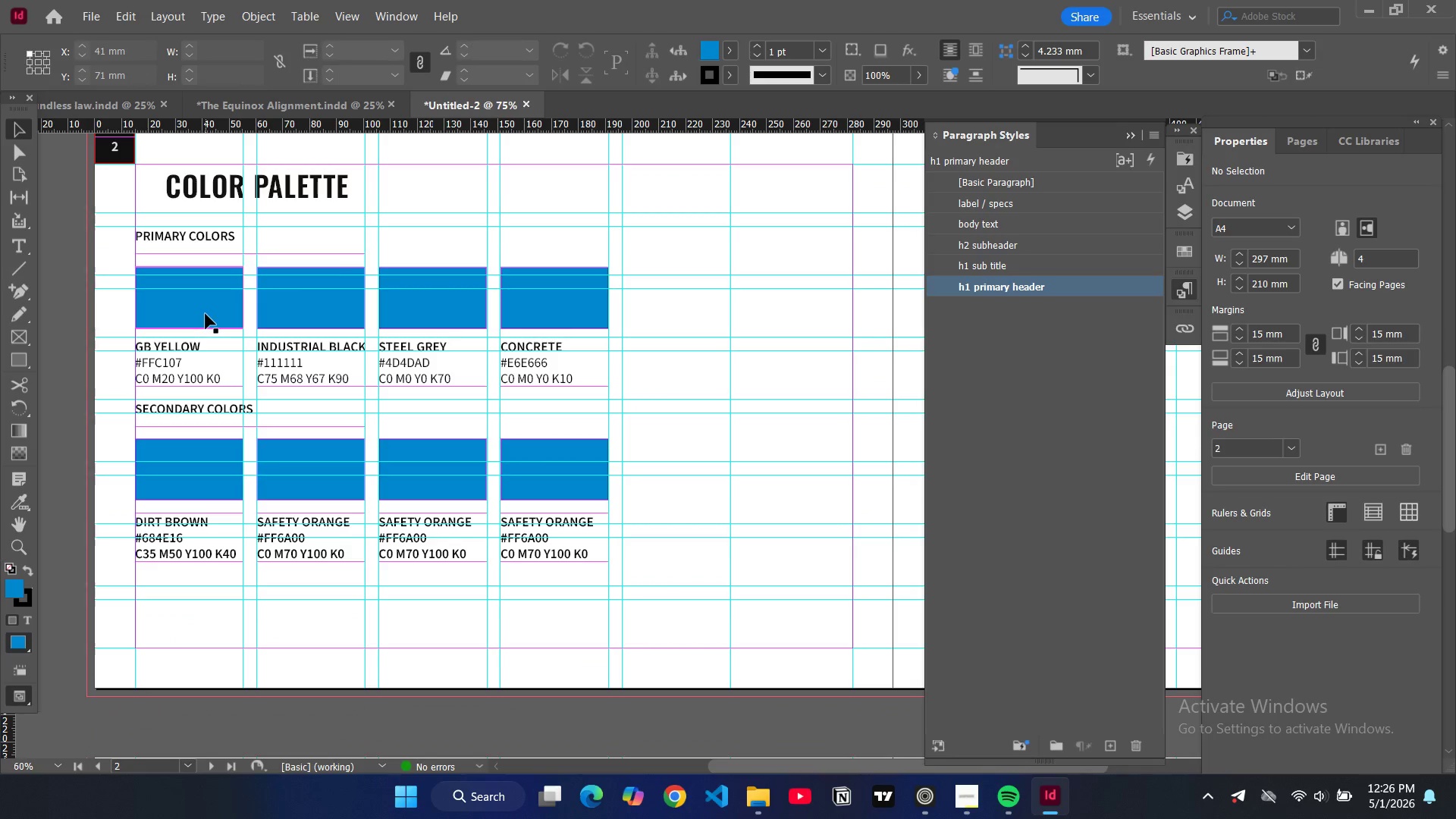 
left_click([194, 406])
 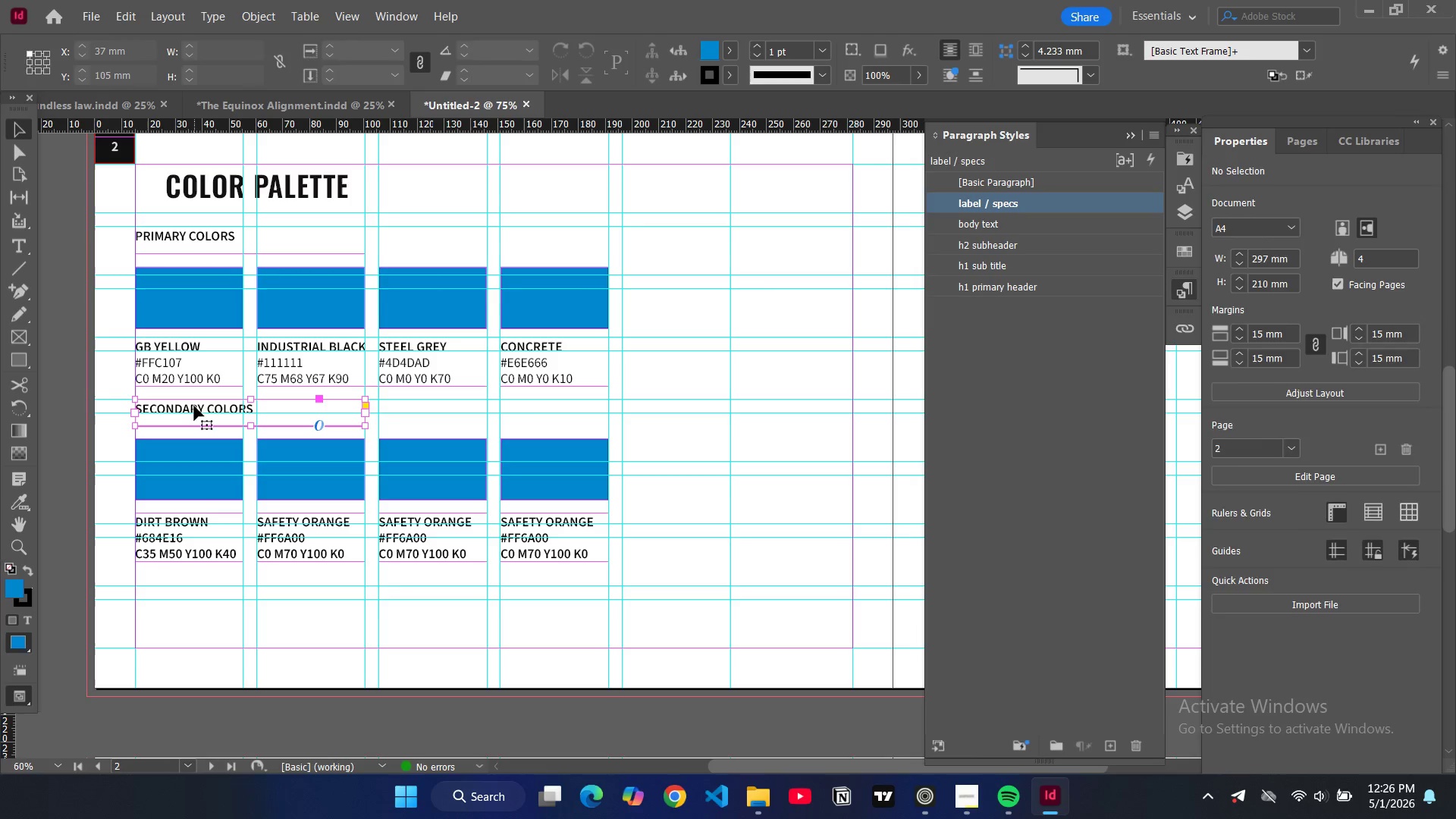 
key(Control+C)
 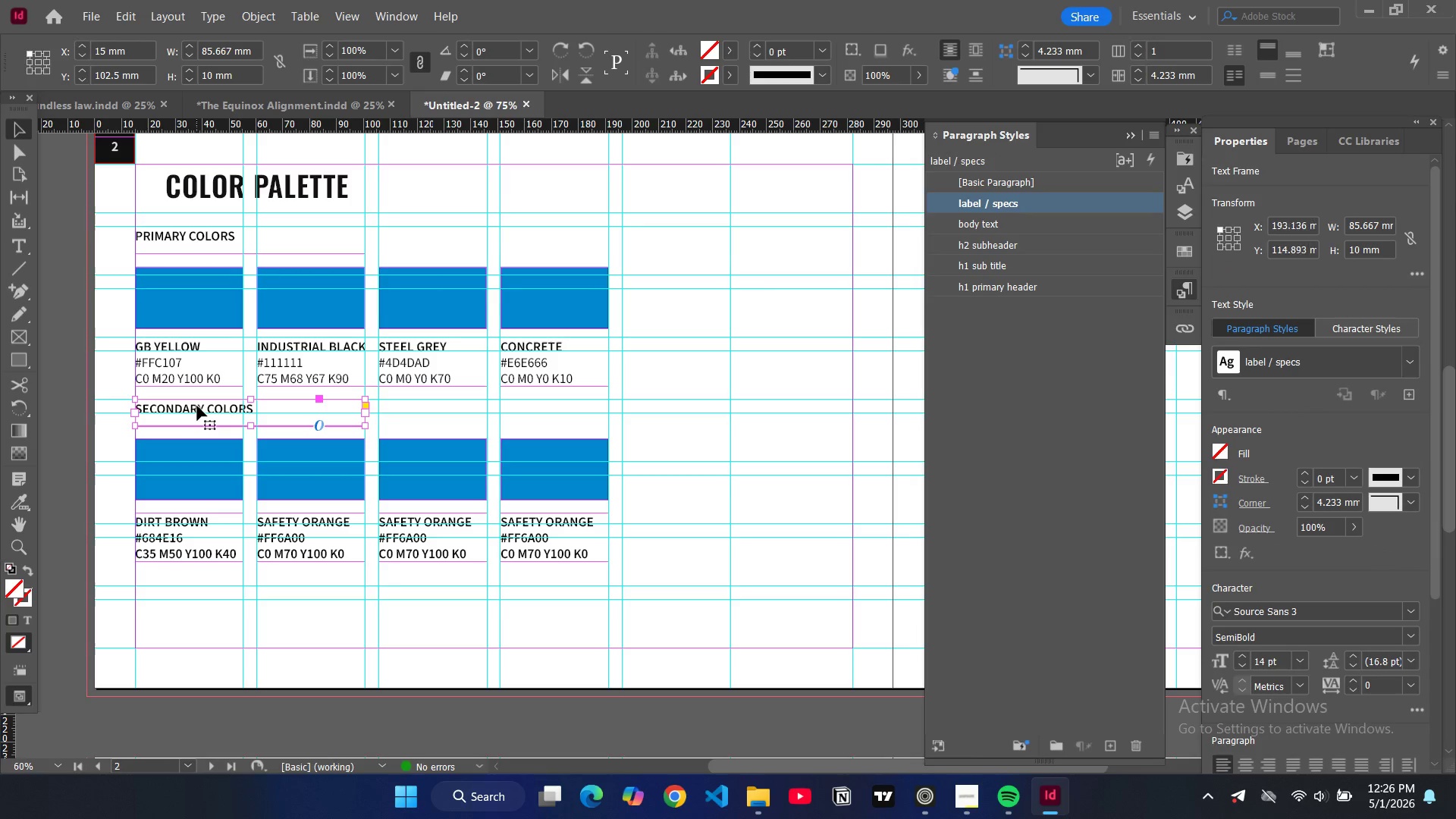 
key(Control+V)
 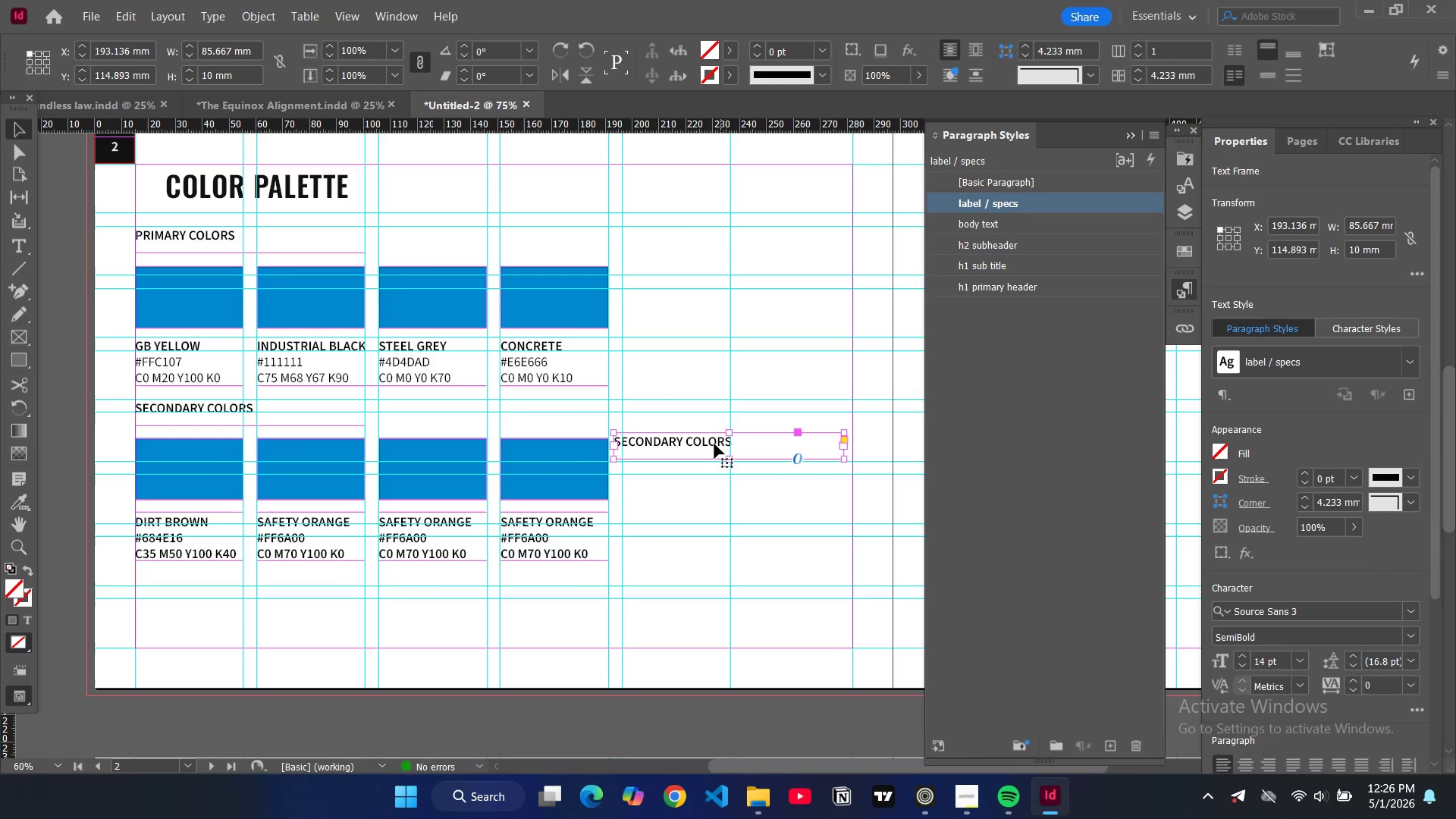 
left_click_drag(start_coordinate=[711, 440], to_coordinate=[234, 591])
 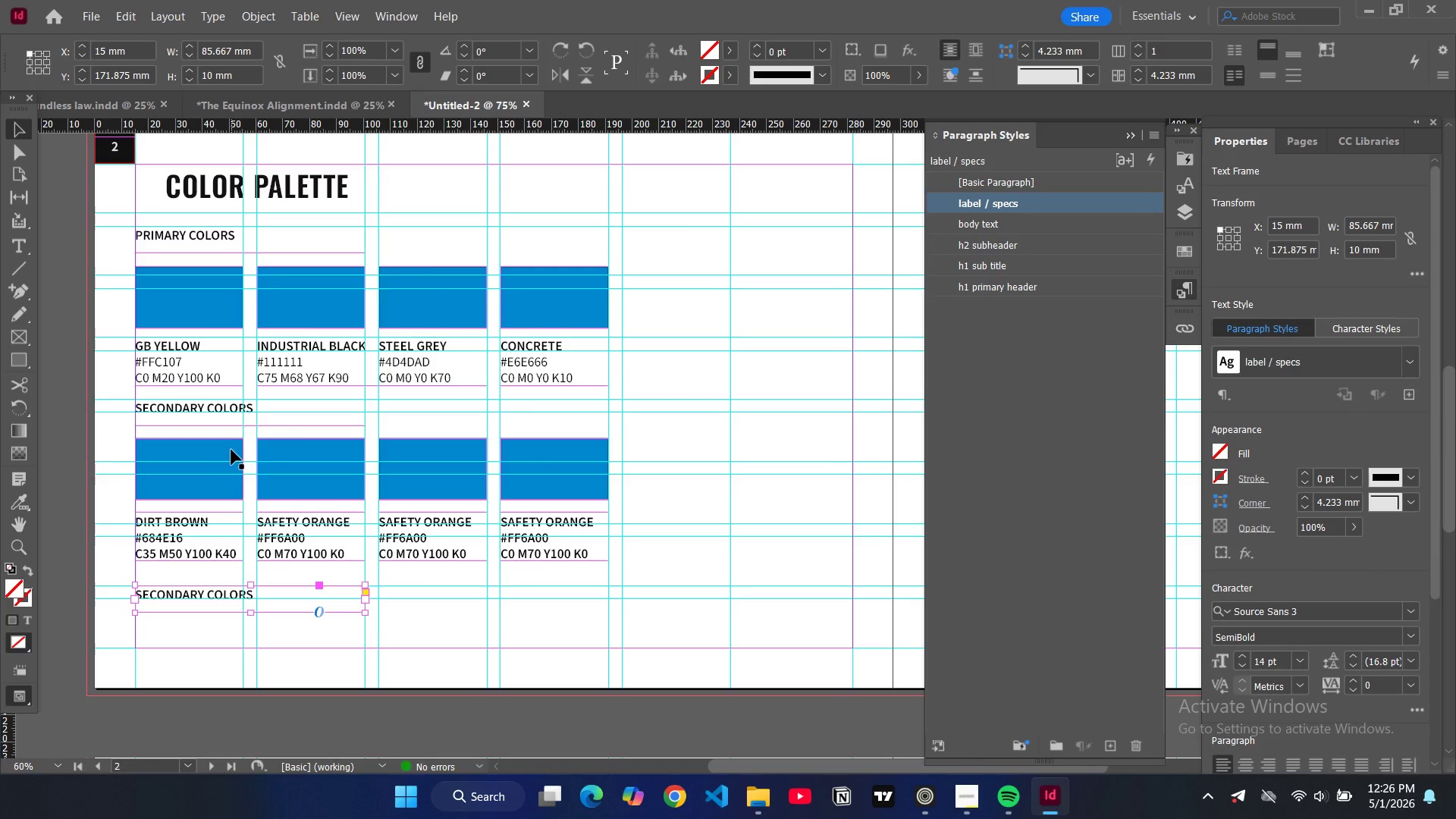 
wait(6.55)
 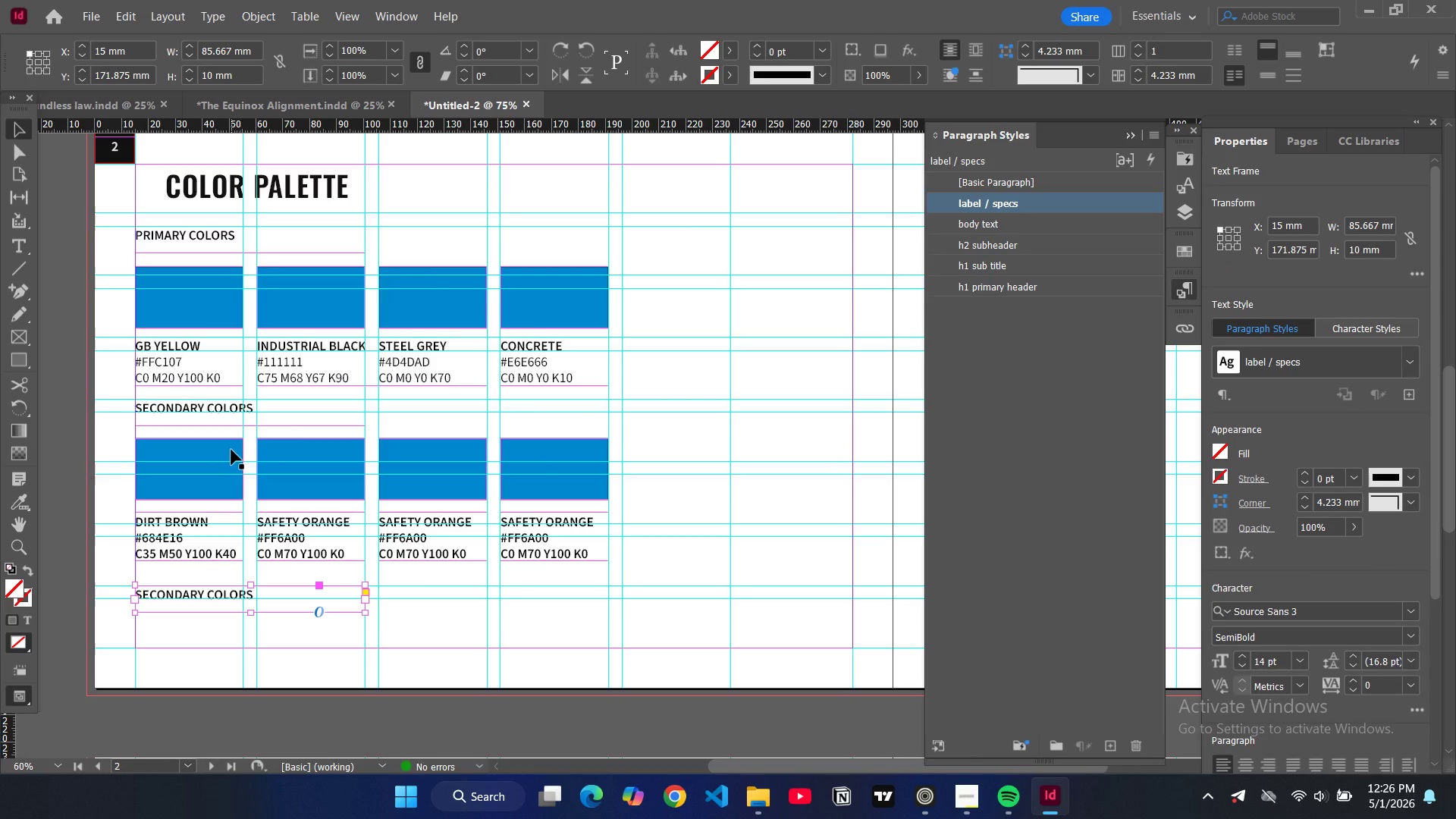 
left_click([221, 325])
 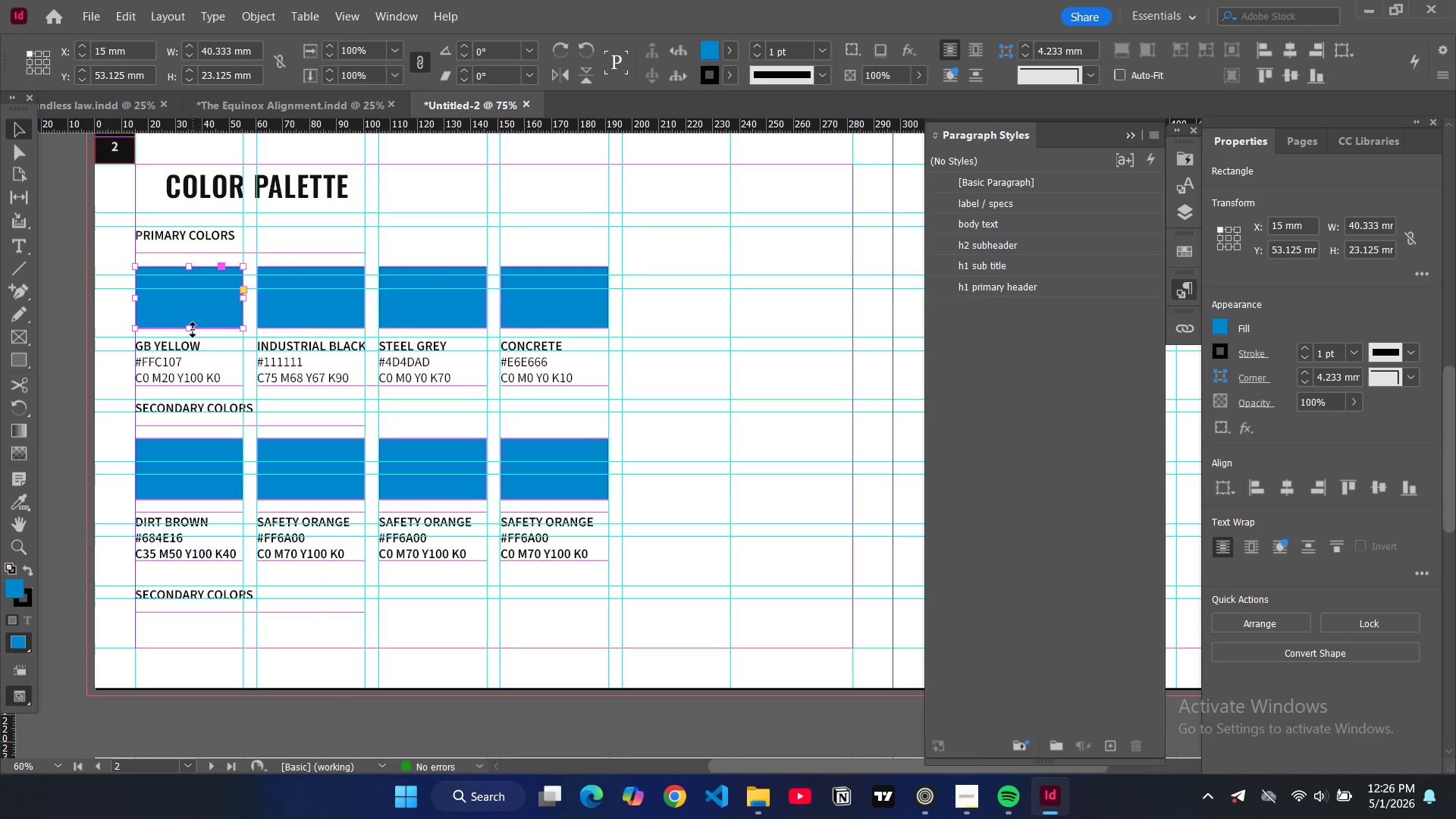 
left_click_drag(start_coordinate=[192, 330], to_coordinate=[196, 304])
 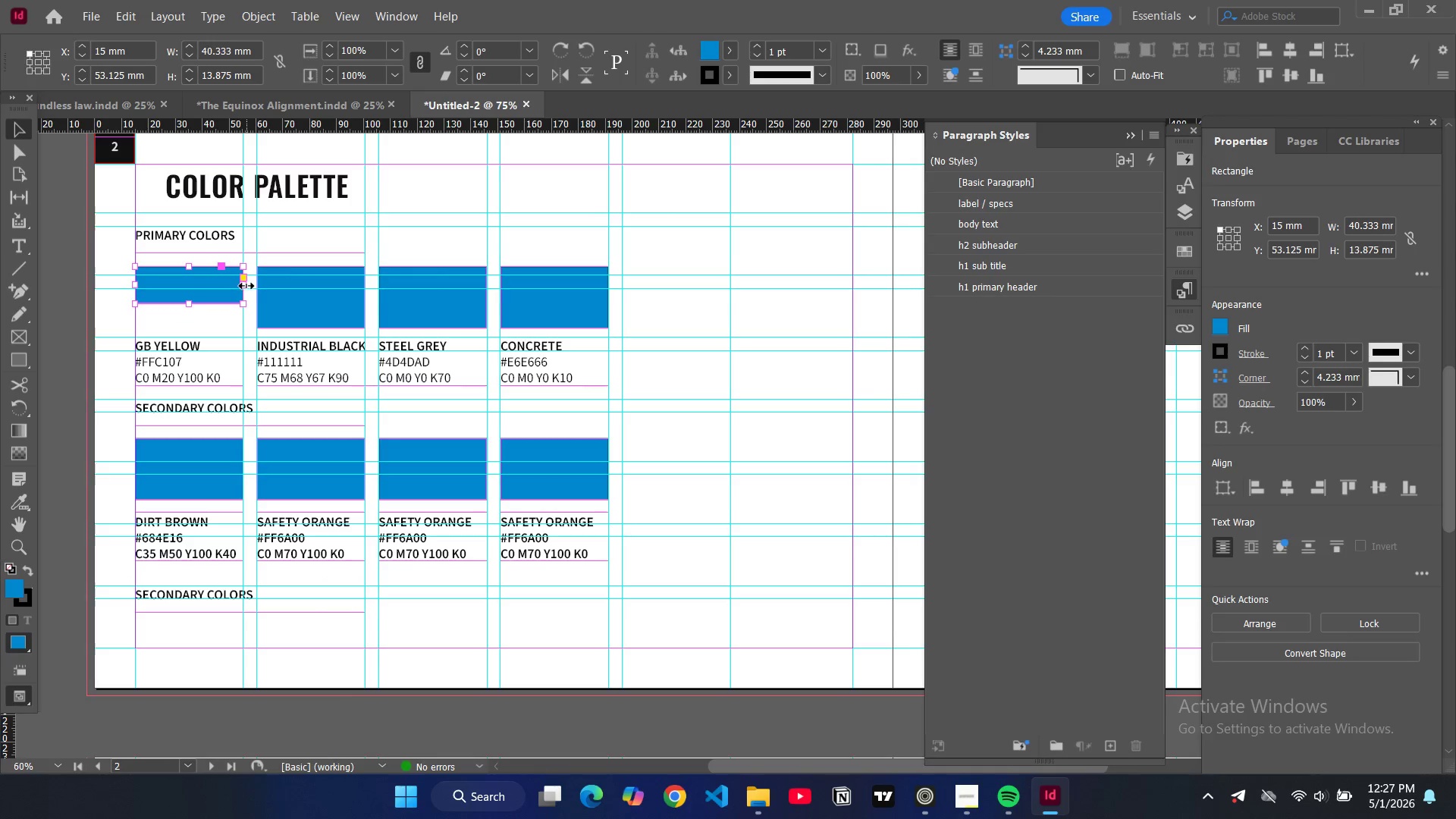 
left_click([285, 303])
 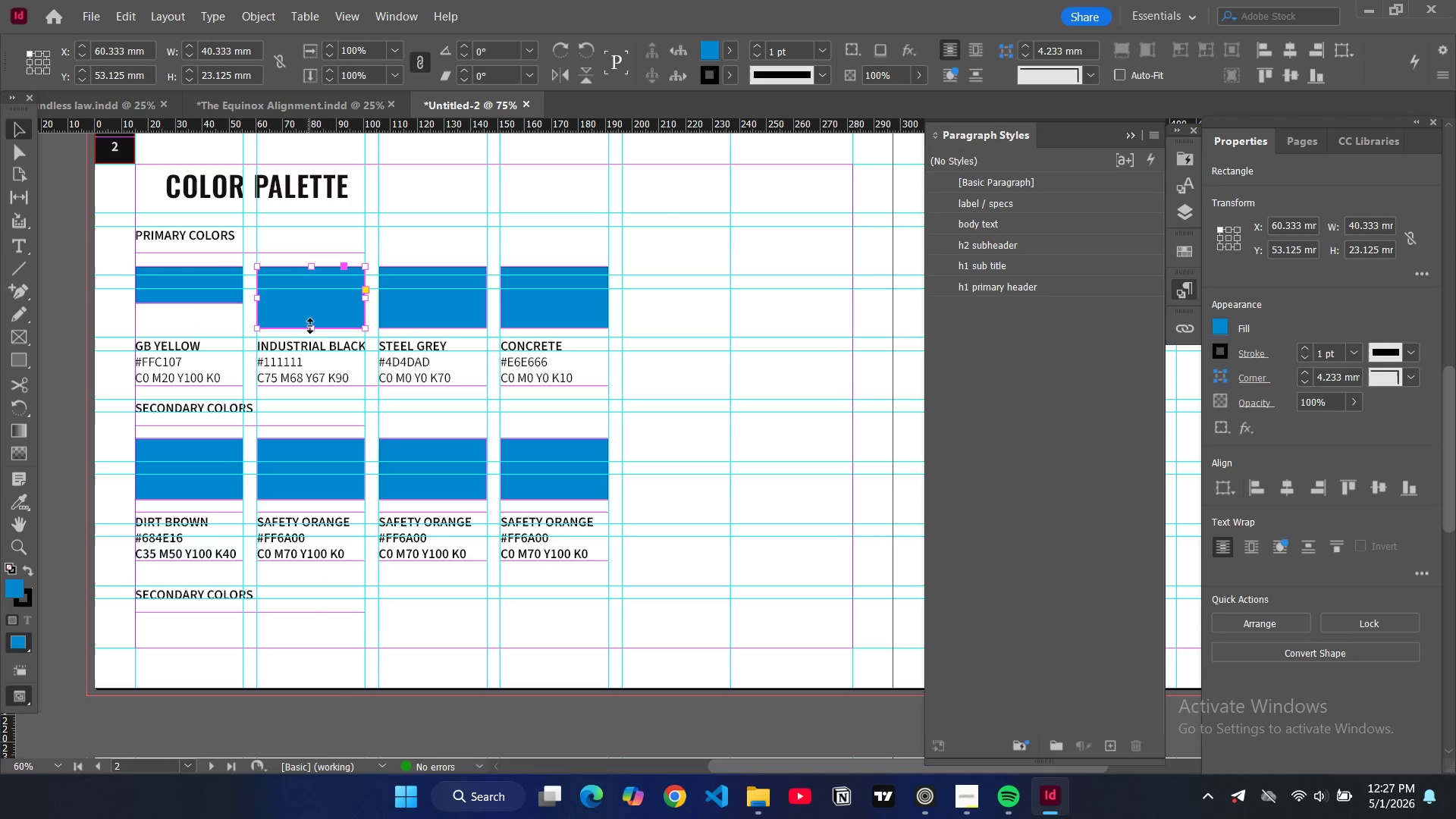 
left_click_drag(start_coordinate=[310, 326], to_coordinate=[309, 303])
 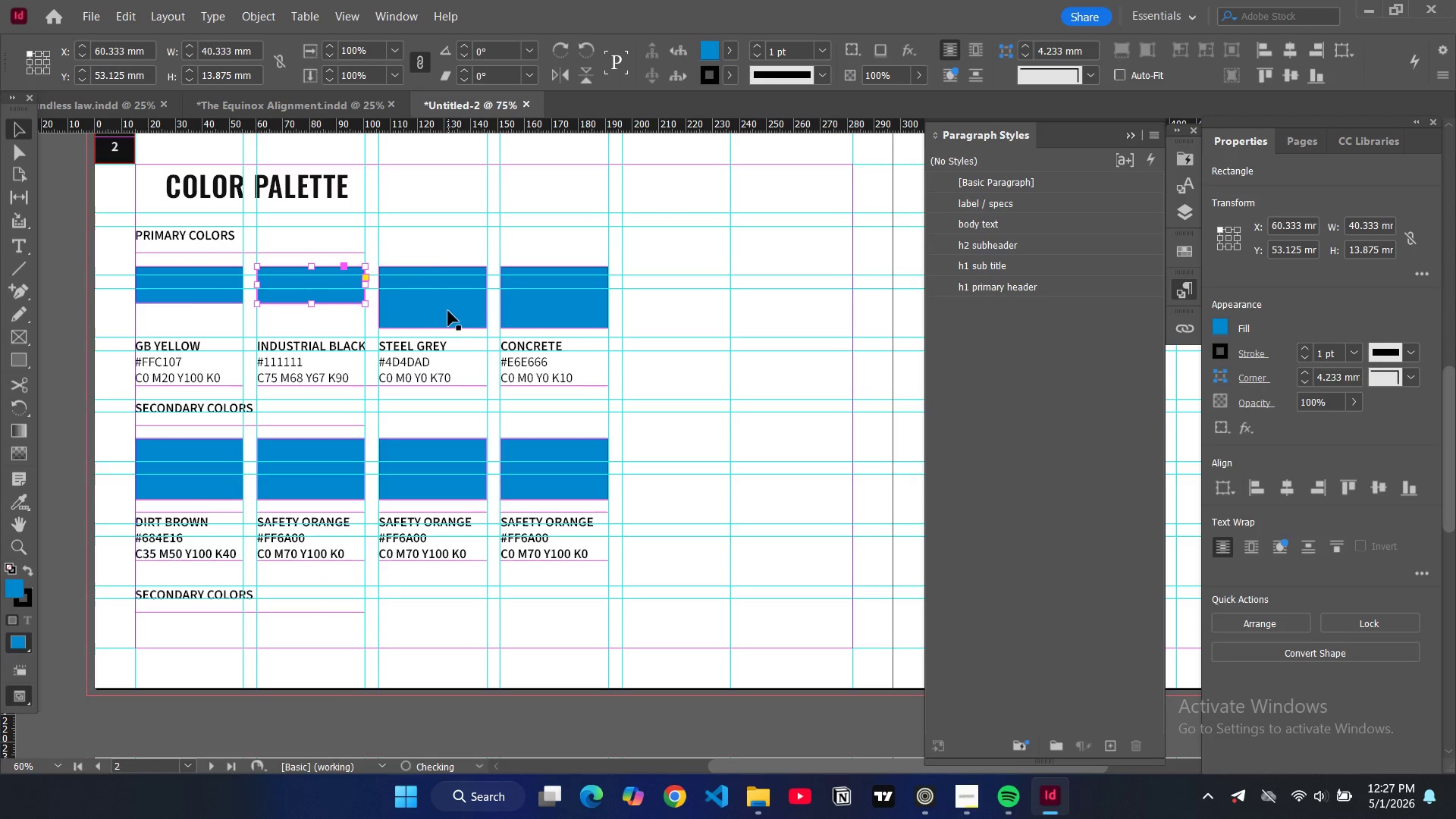 
left_click([448, 311])
 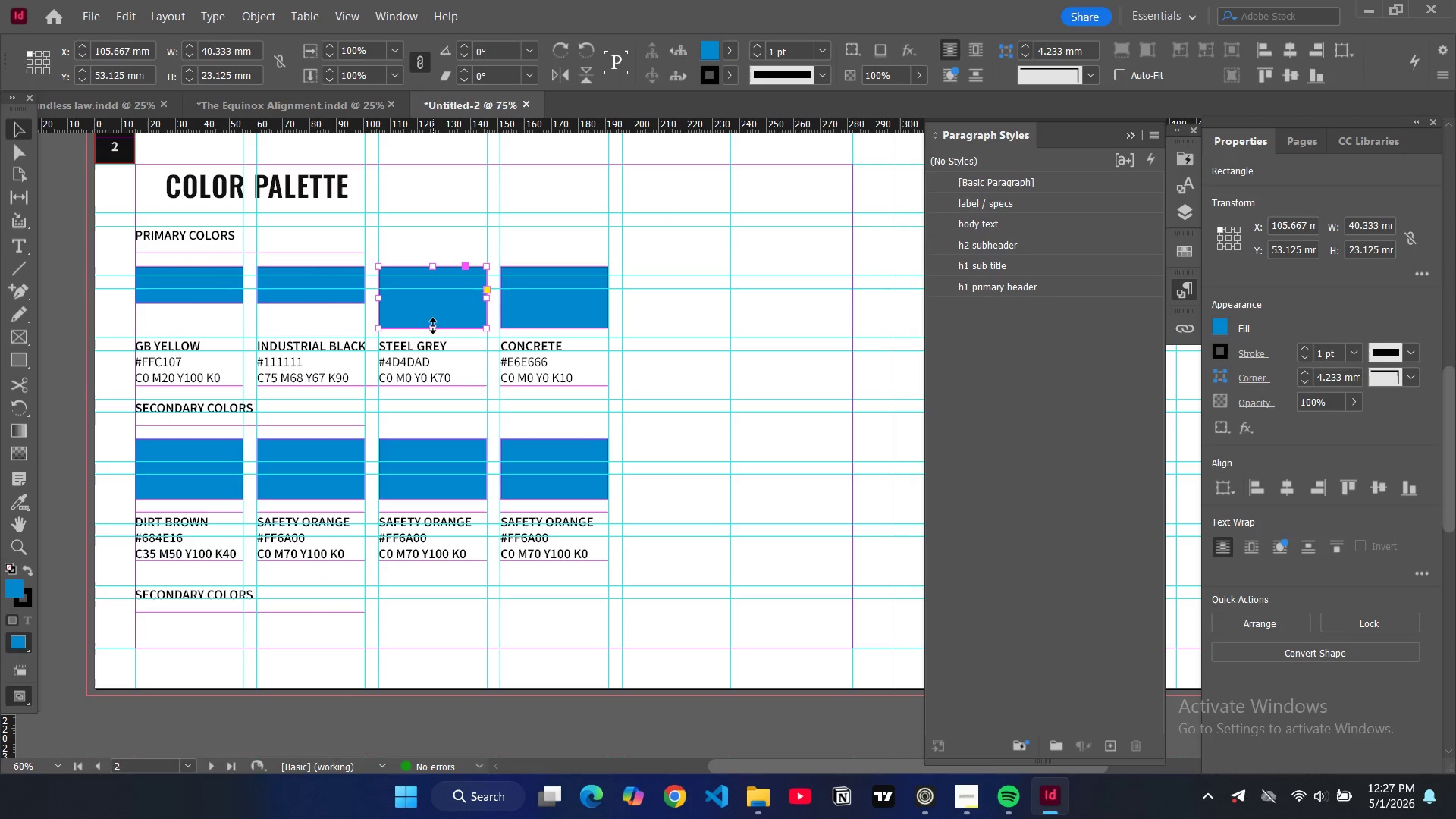 
left_click_drag(start_coordinate=[433, 326], to_coordinate=[434, 301])
 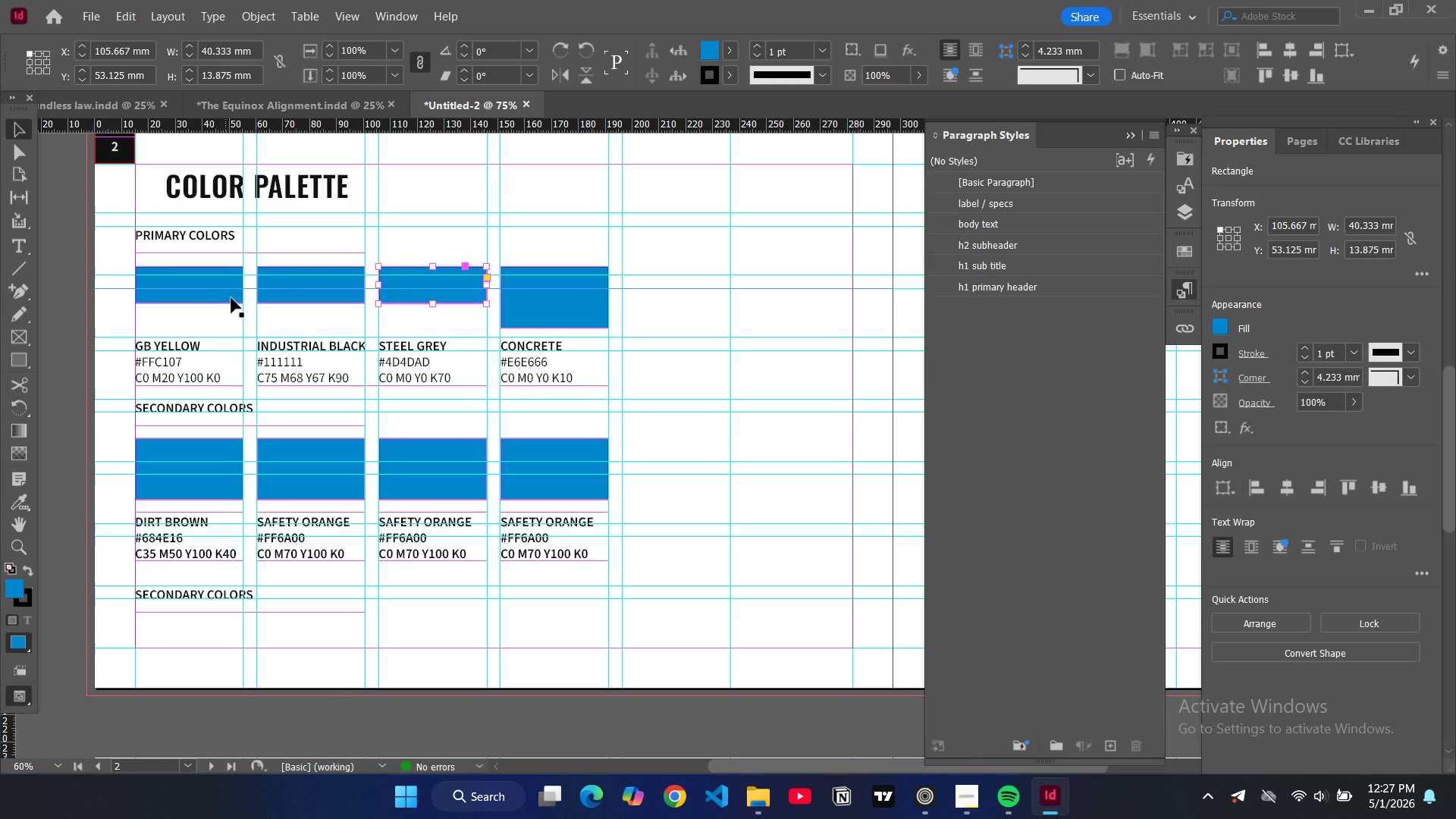 
left_click([231, 298])
 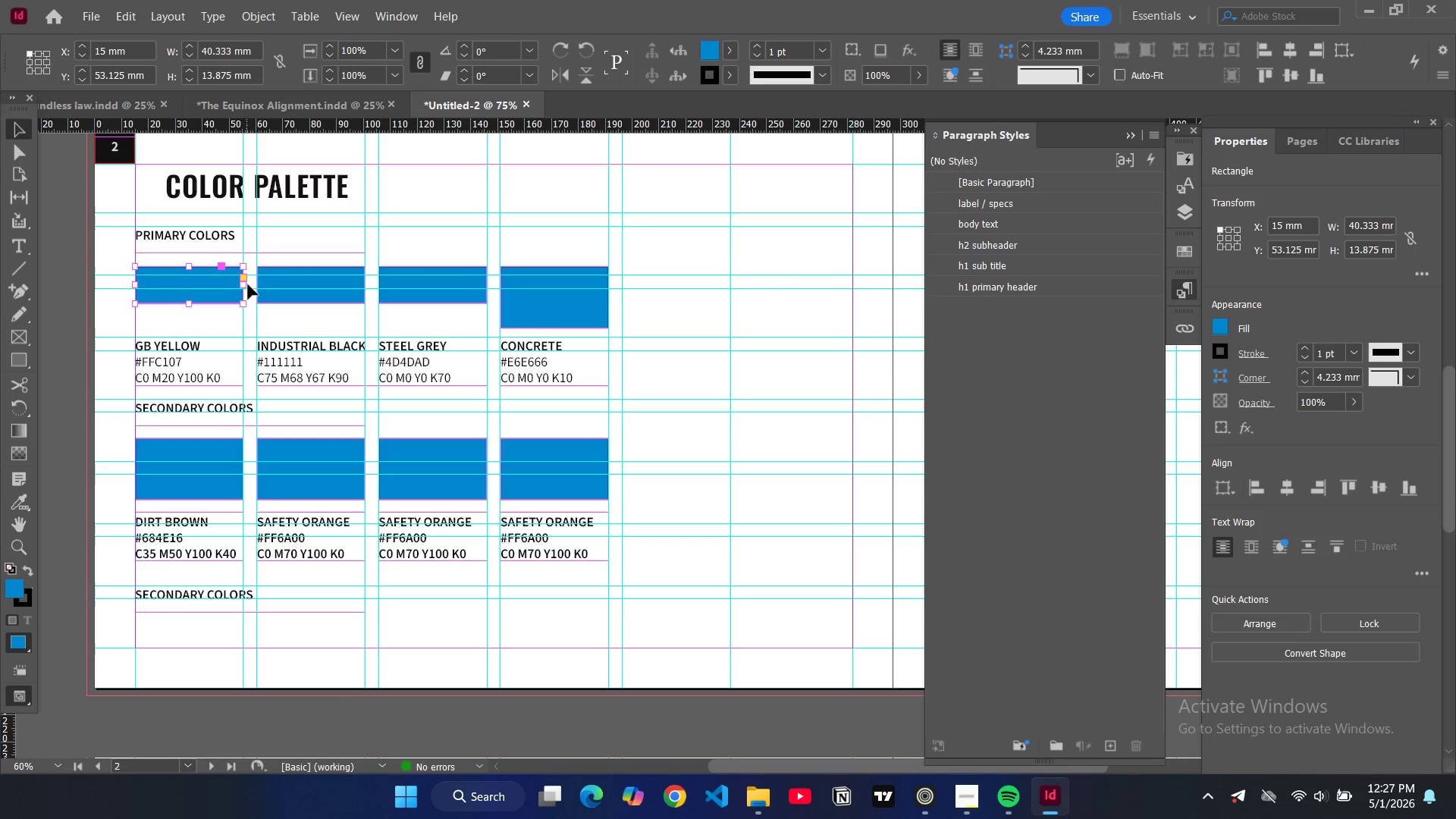 
left_click([248, 284])
 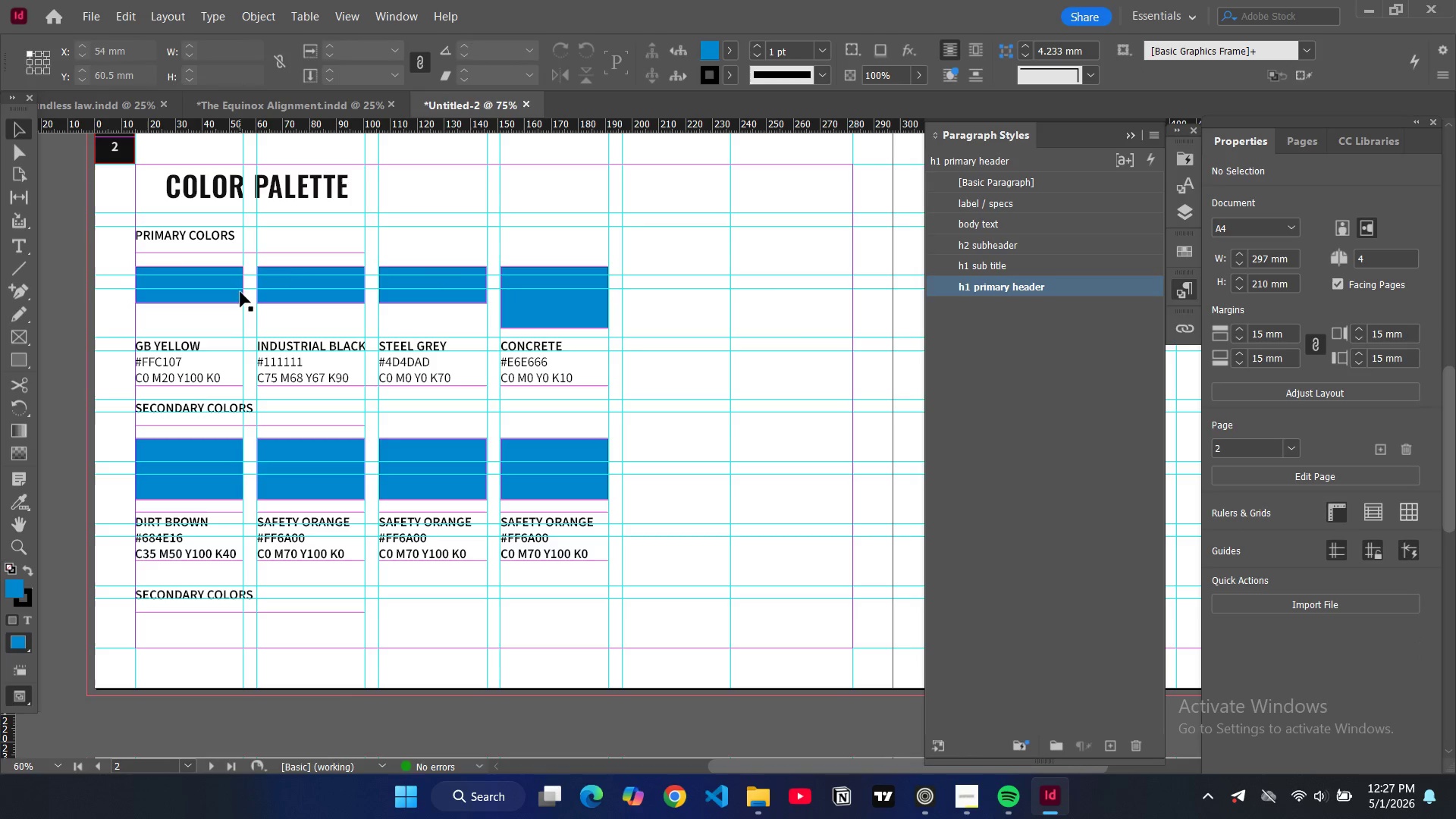 
left_click([239, 298])
 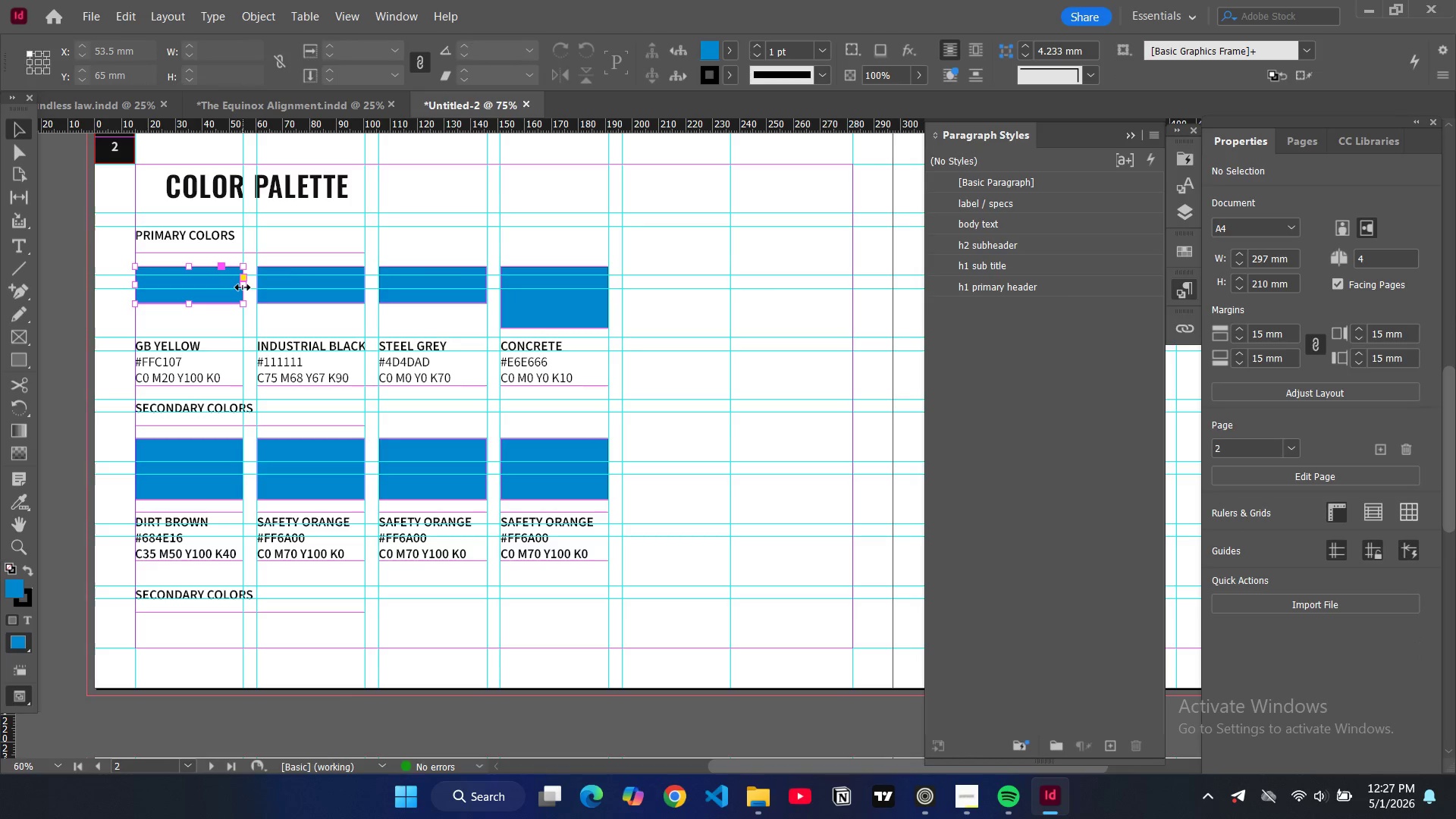 
left_click_drag(start_coordinate=[243, 287], to_coordinate=[196, 288])
 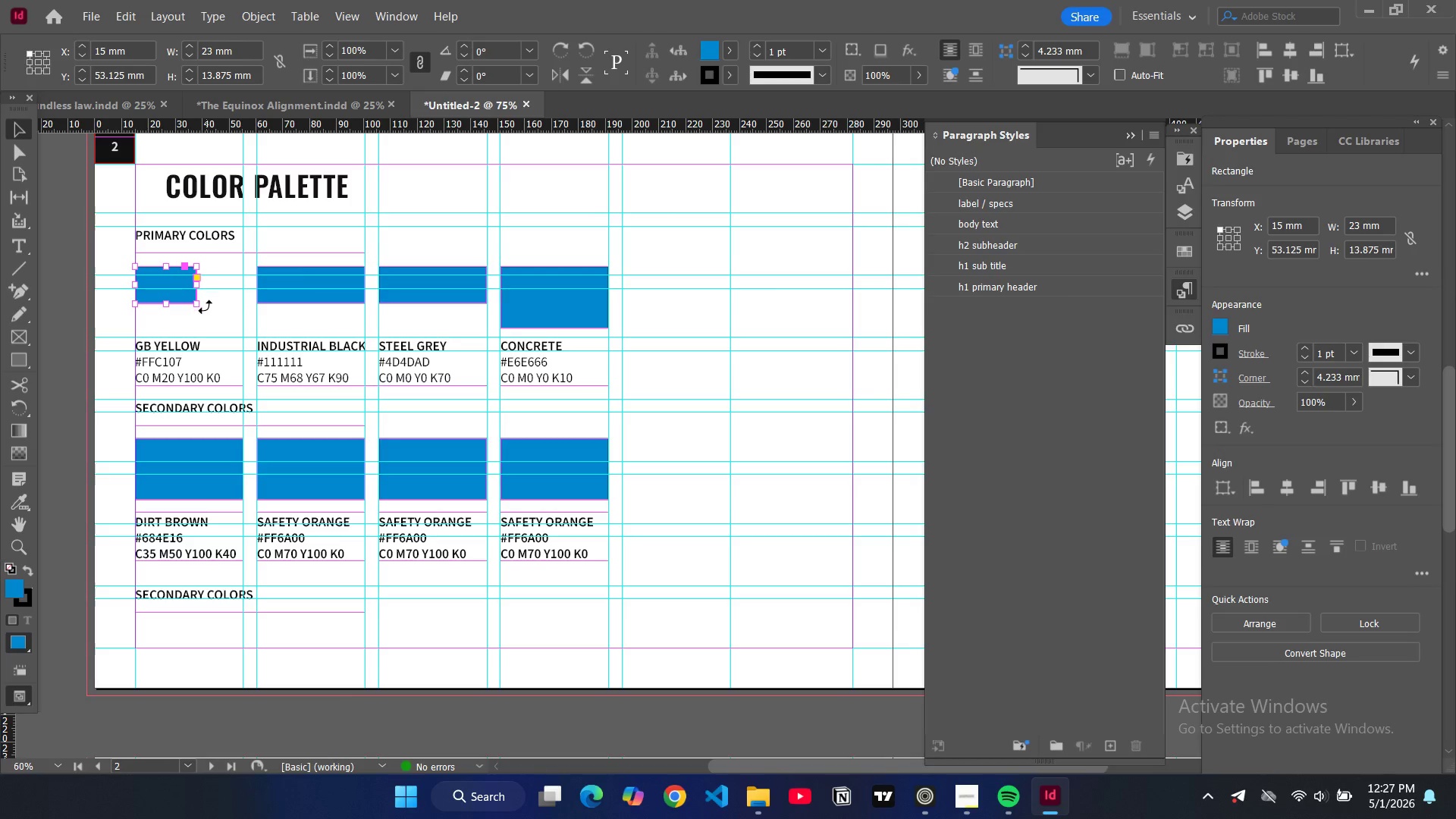 
key(Control+Z)
 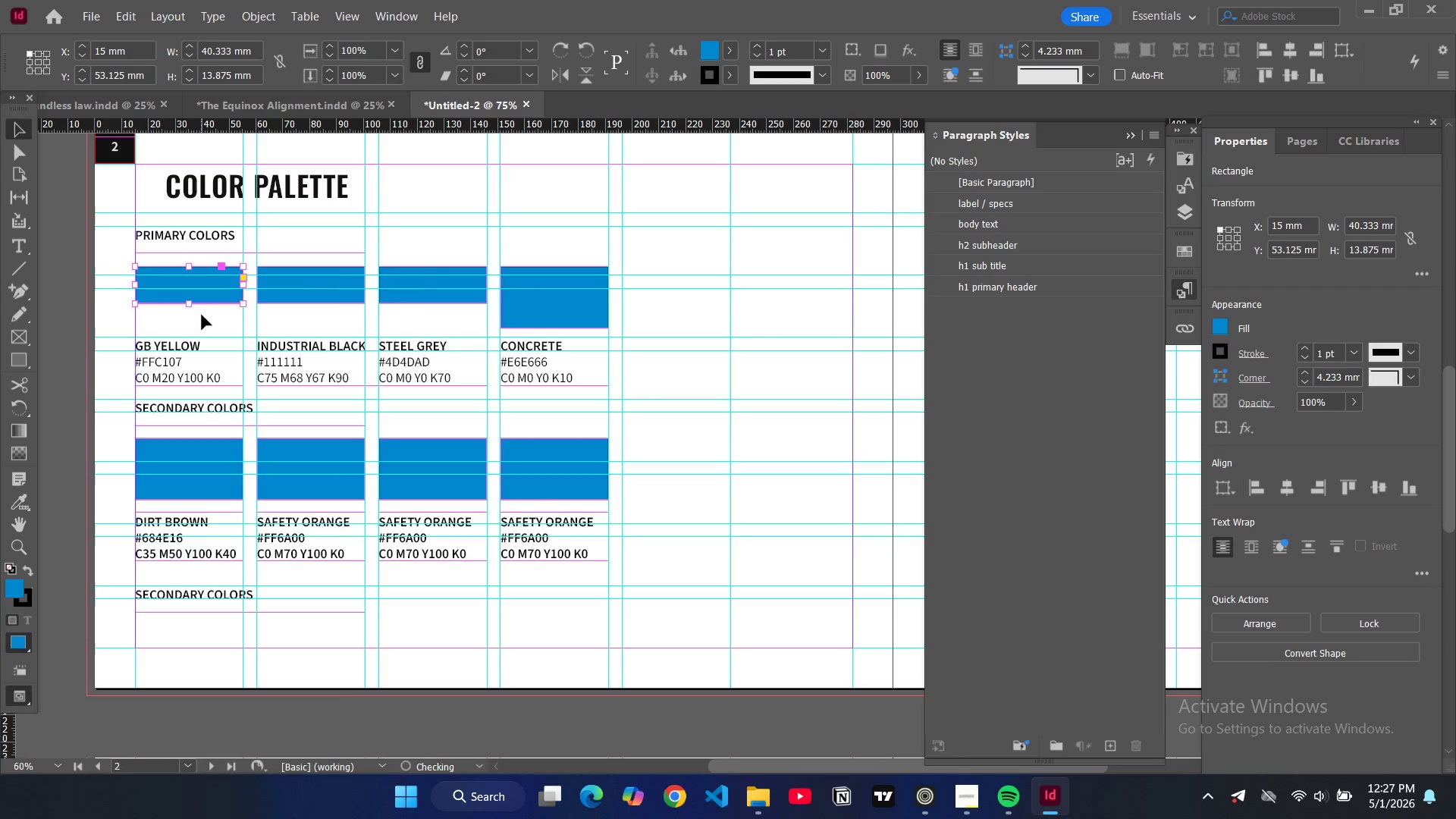 
key(Control+Z)
 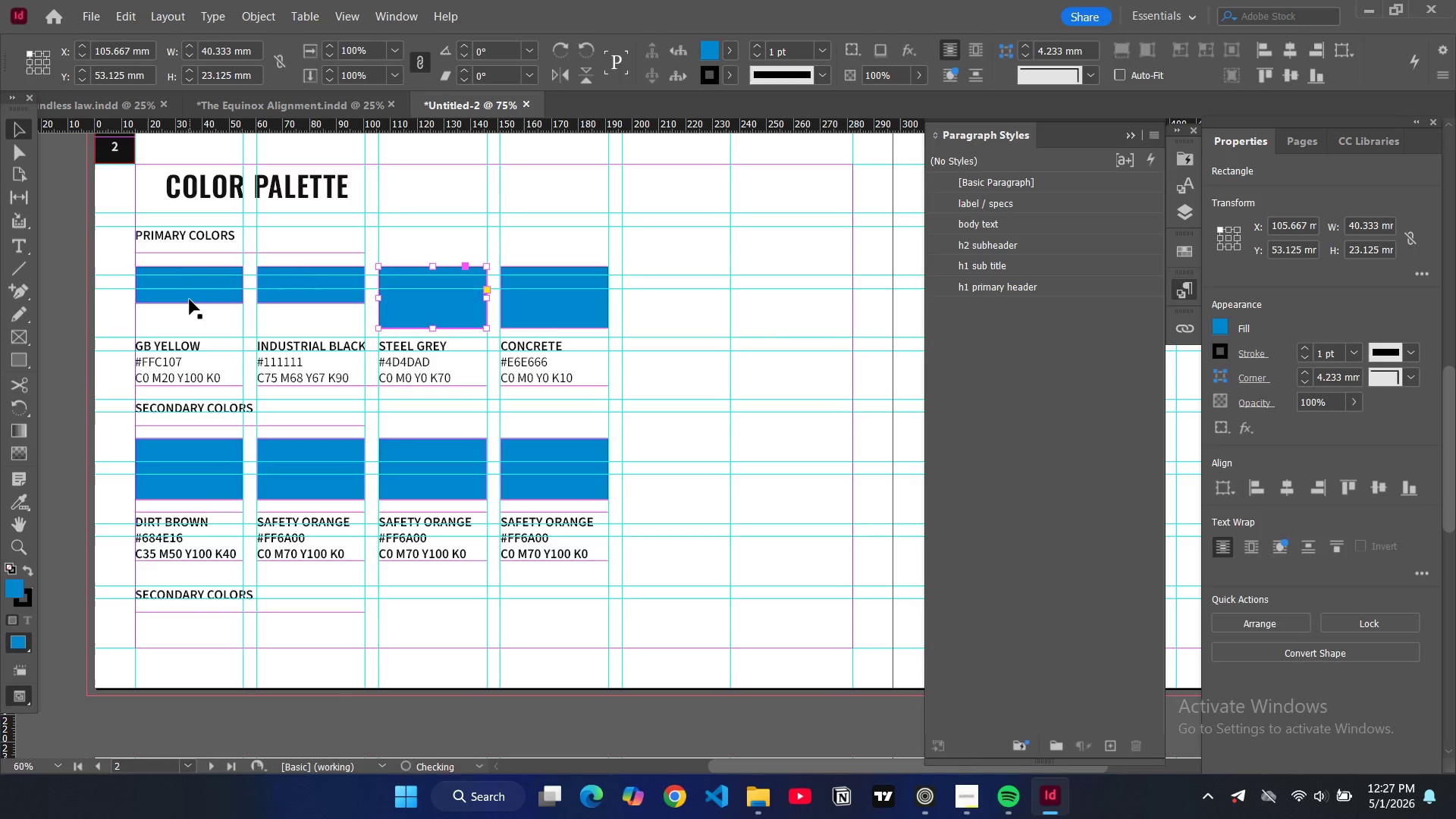 
key(Control+Z)
 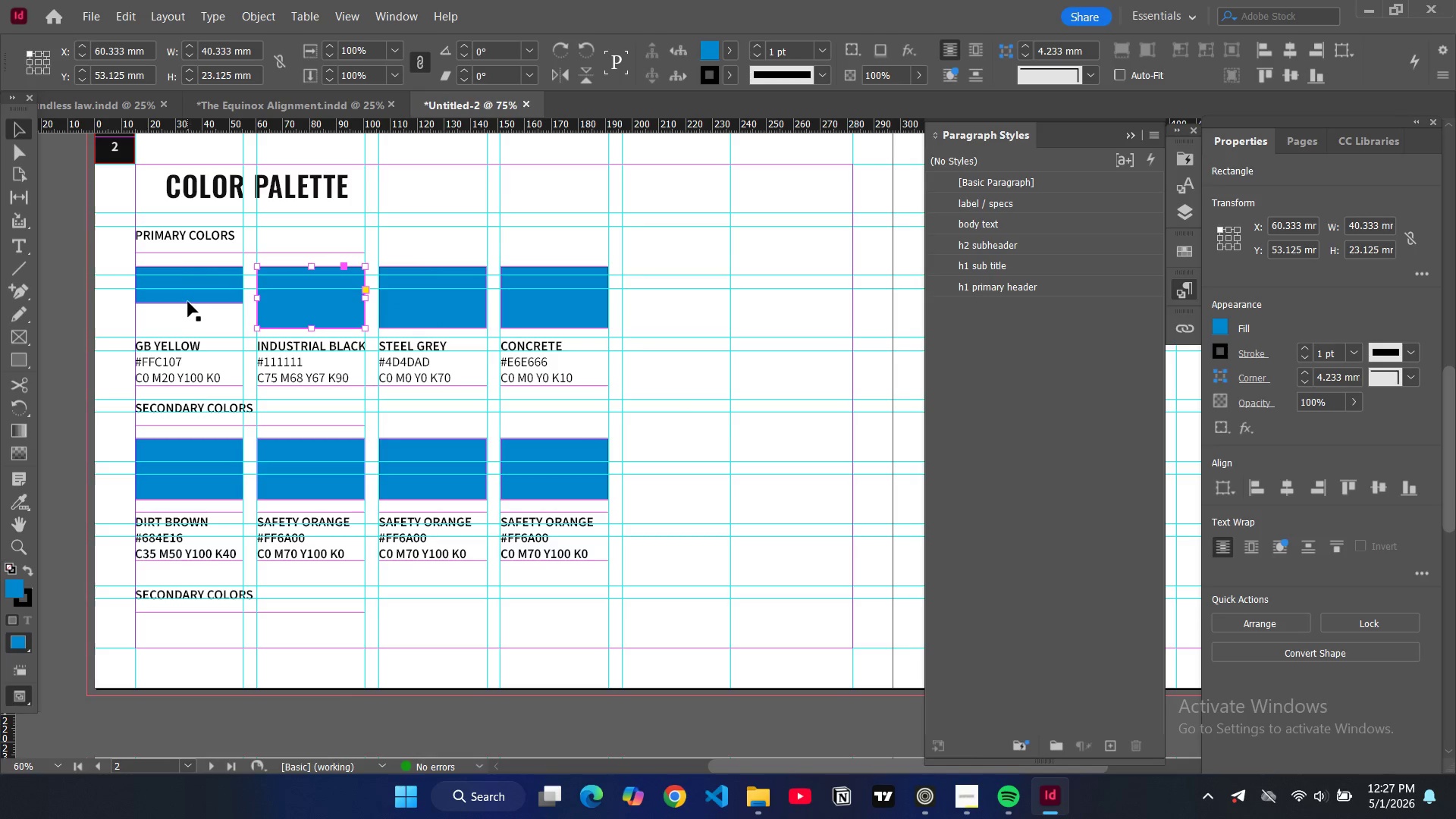 
hold_key(key=ControlLeft, duration=0.41)
 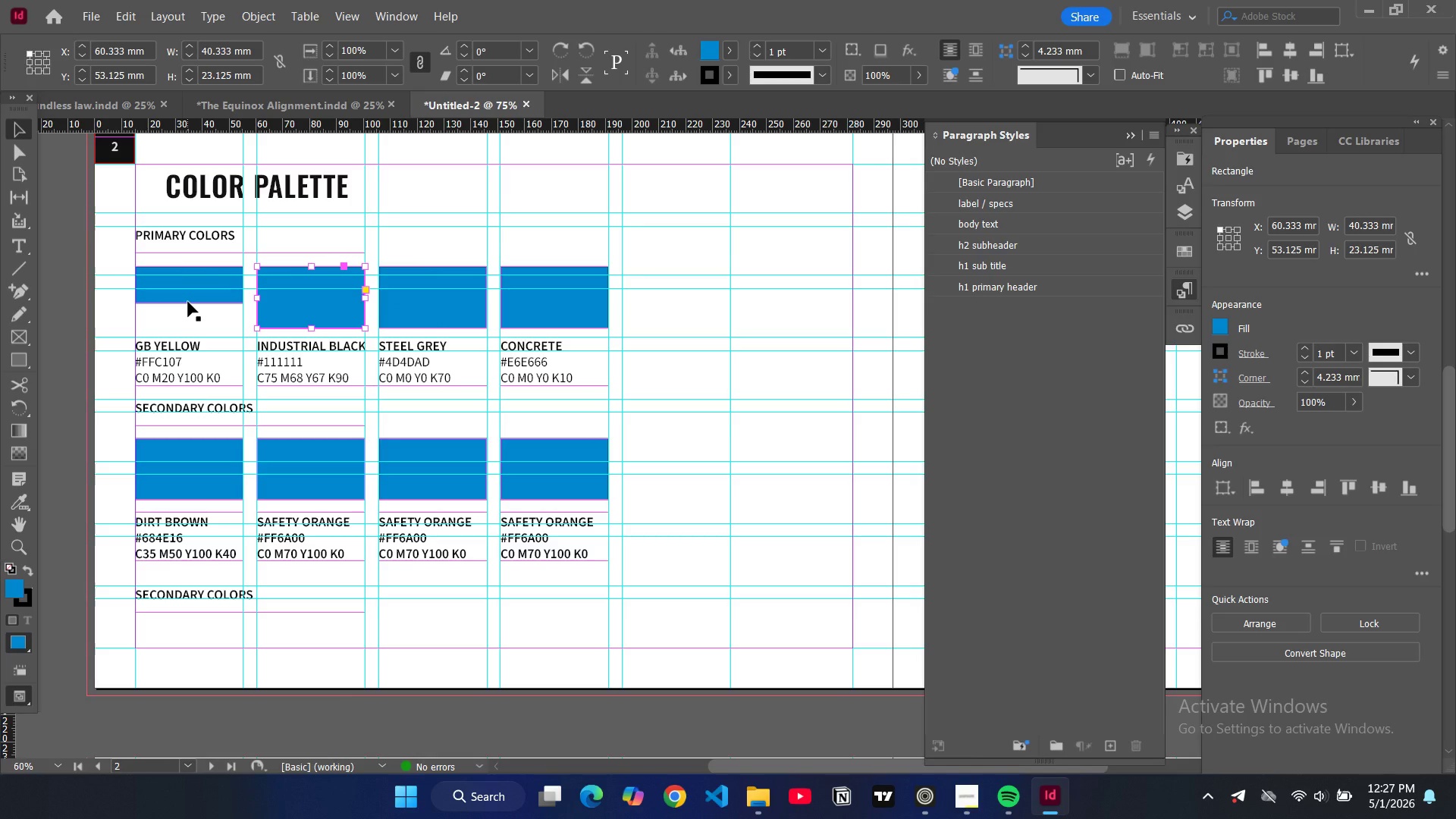 
hold_key(key=ControlLeft, duration=0.55)
 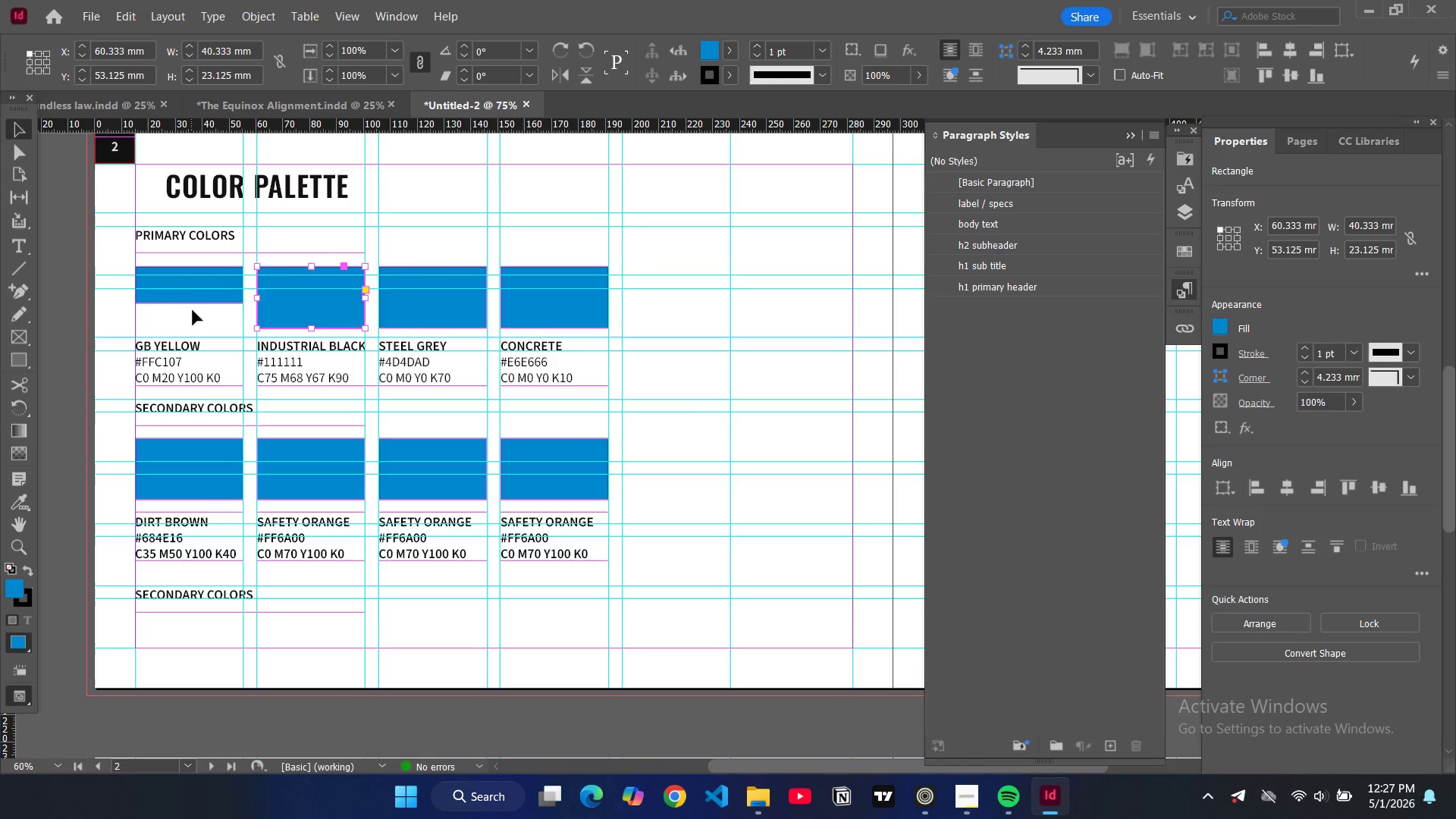 
key(Control+Shift+Z)
 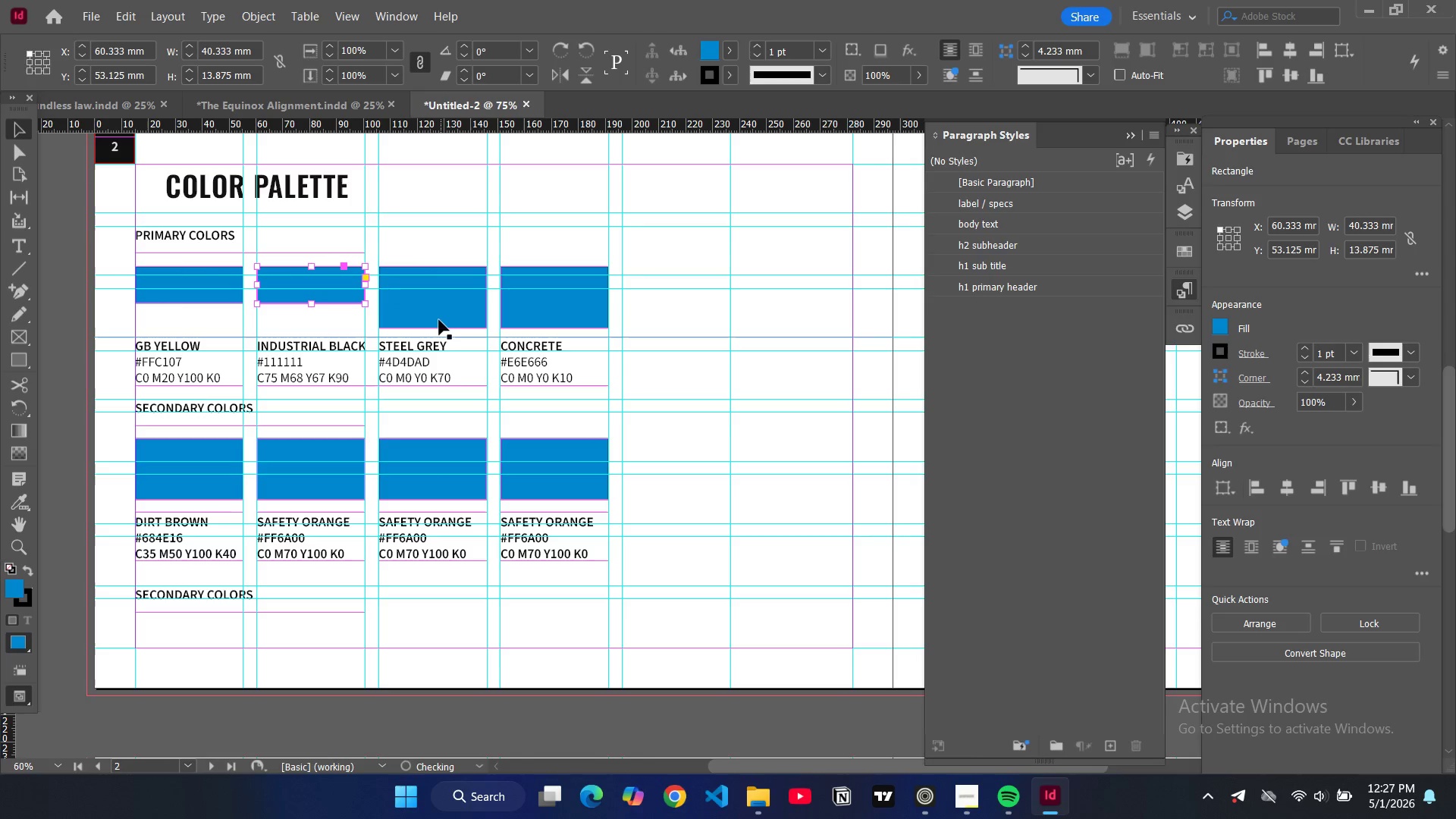 
left_click([439, 319])
 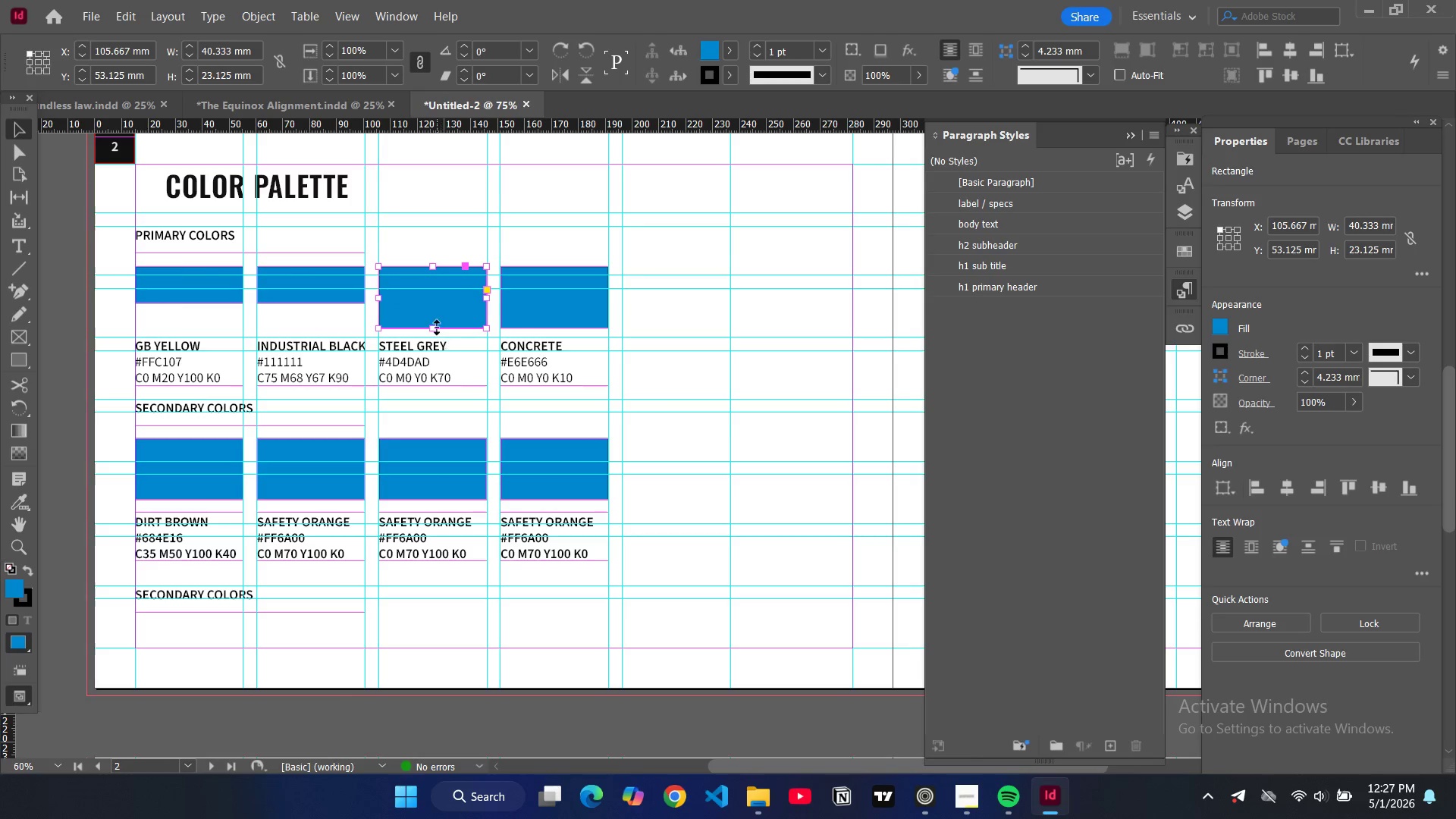 
left_click_drag(start_coordinate=[434, 329], to_coordinate=[431, 306])
 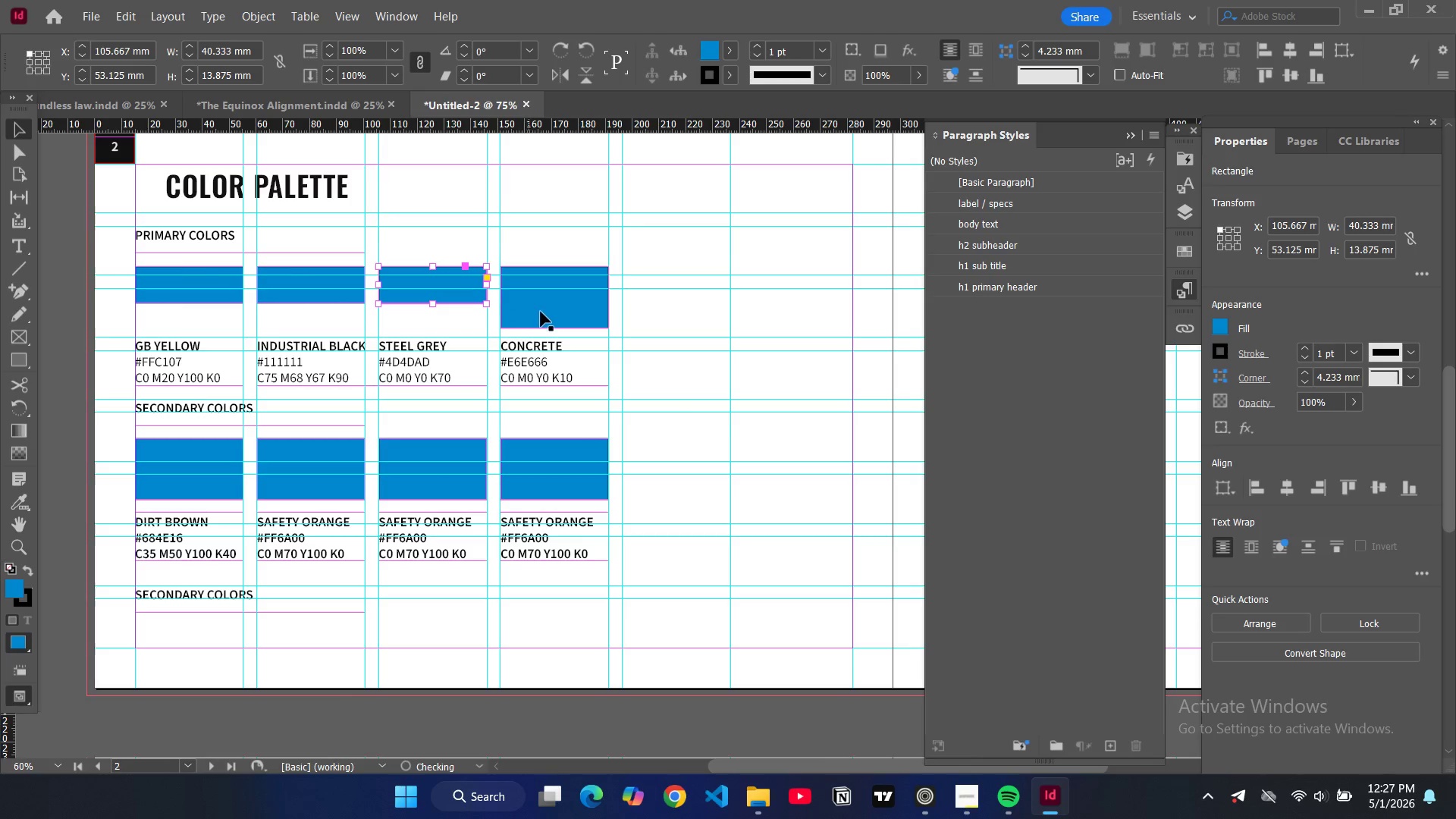 
left_click([541, 312])
 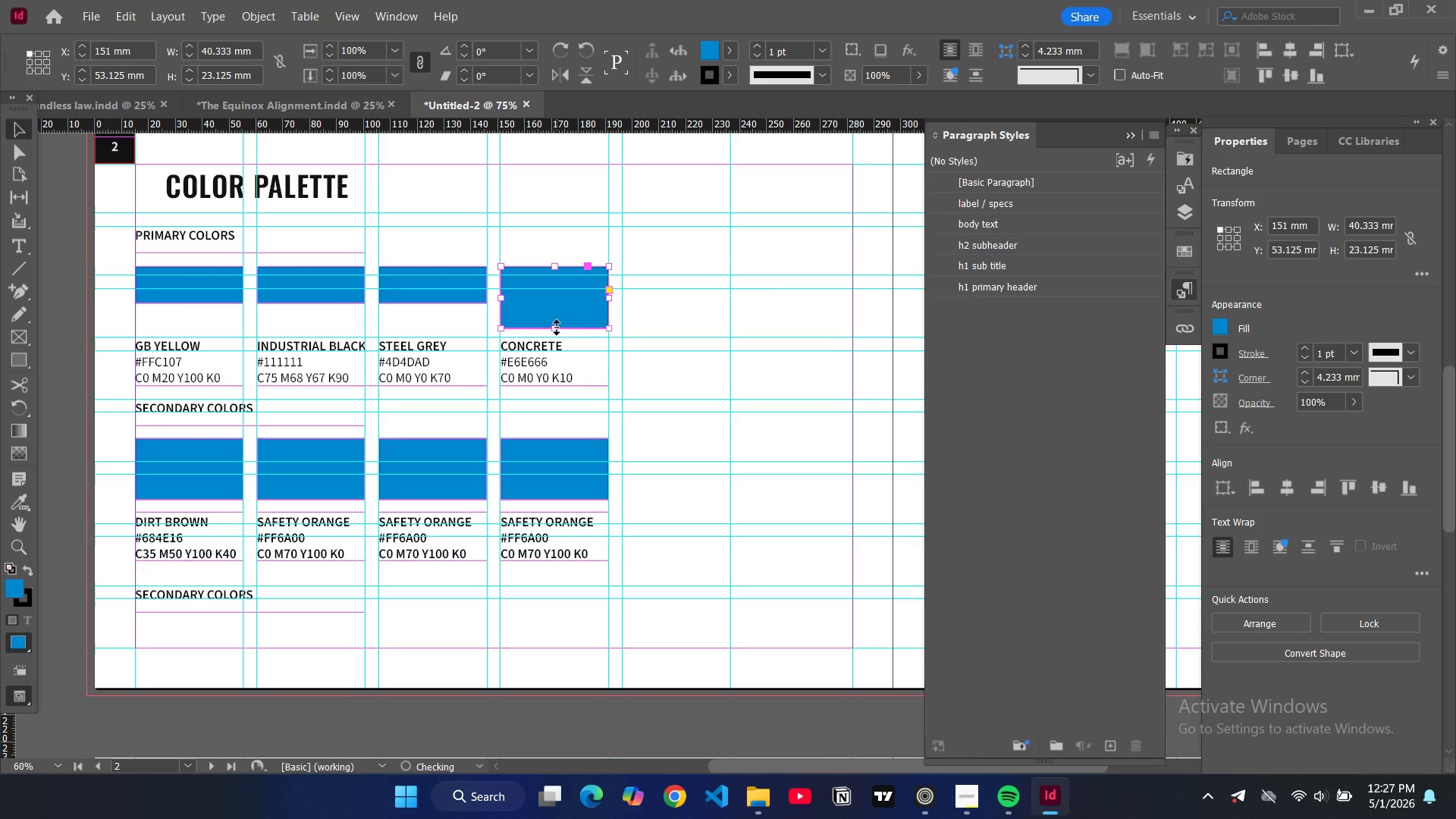 
left_click_drag(start_coordinate=[557, 328], to_coordinate=[541, 303])
 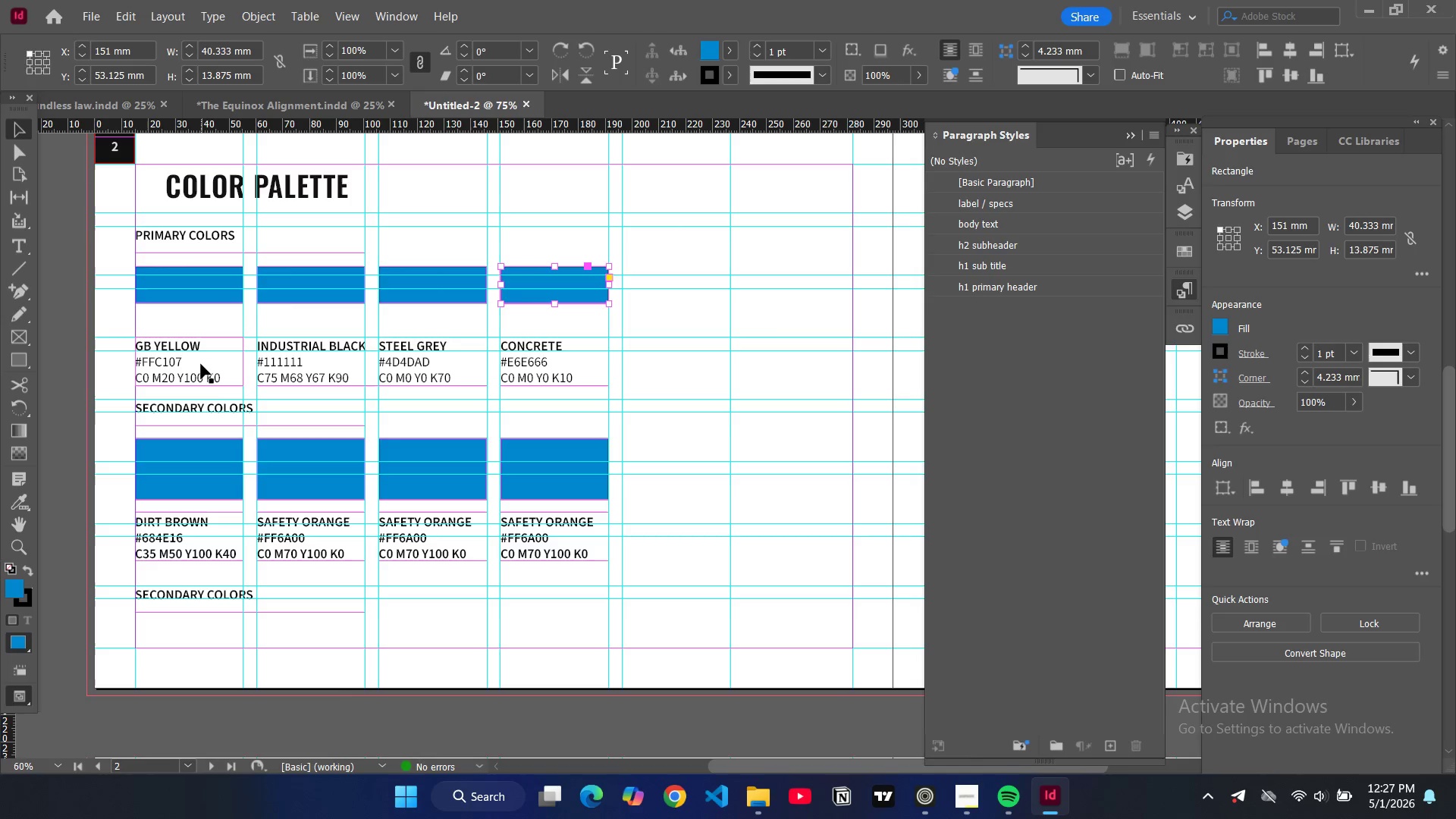 
left_click([201, 364])
 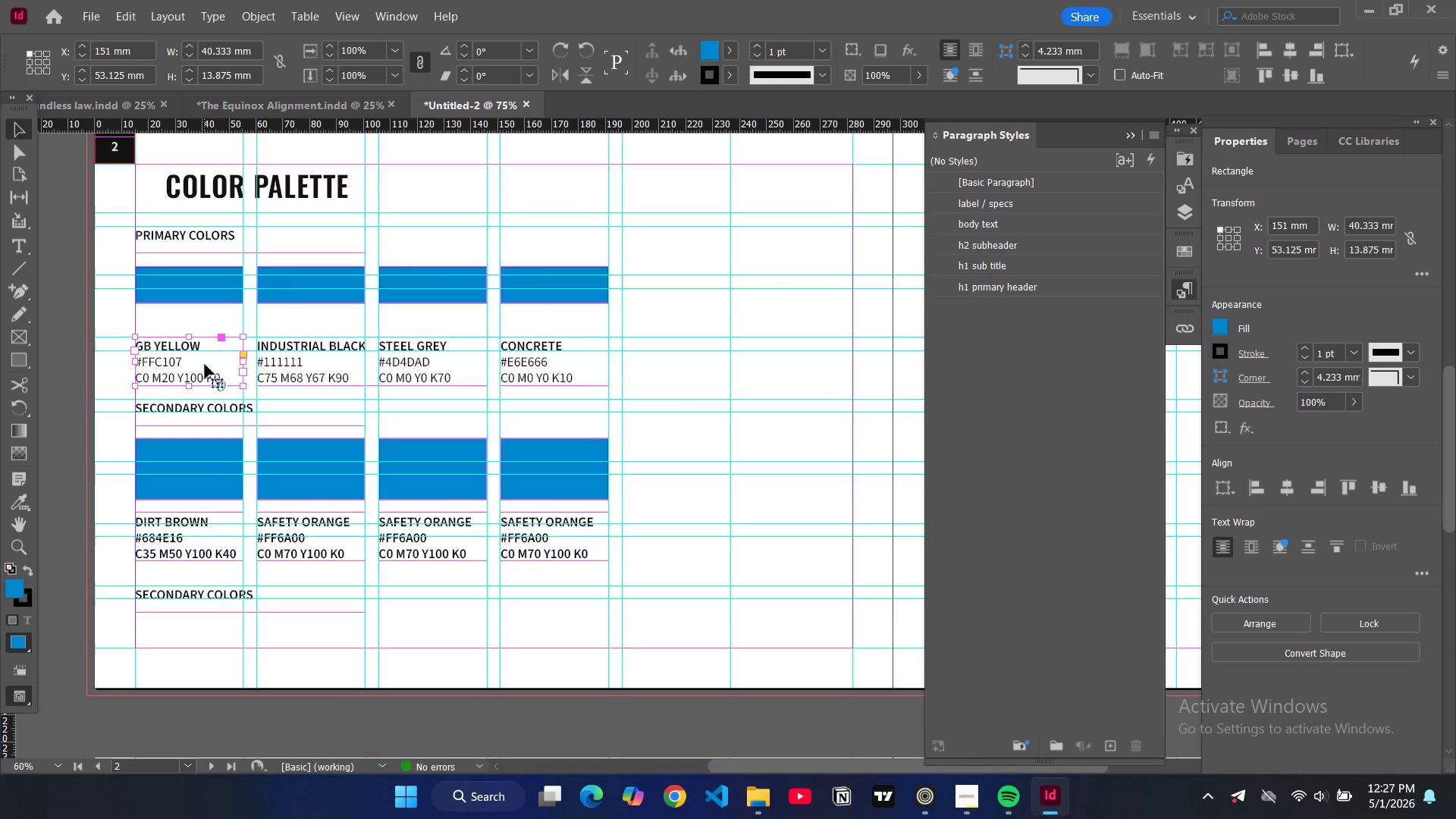 
left_click_drag(start_coordinate=[205, 364], to_coordinate=[205, 344])
 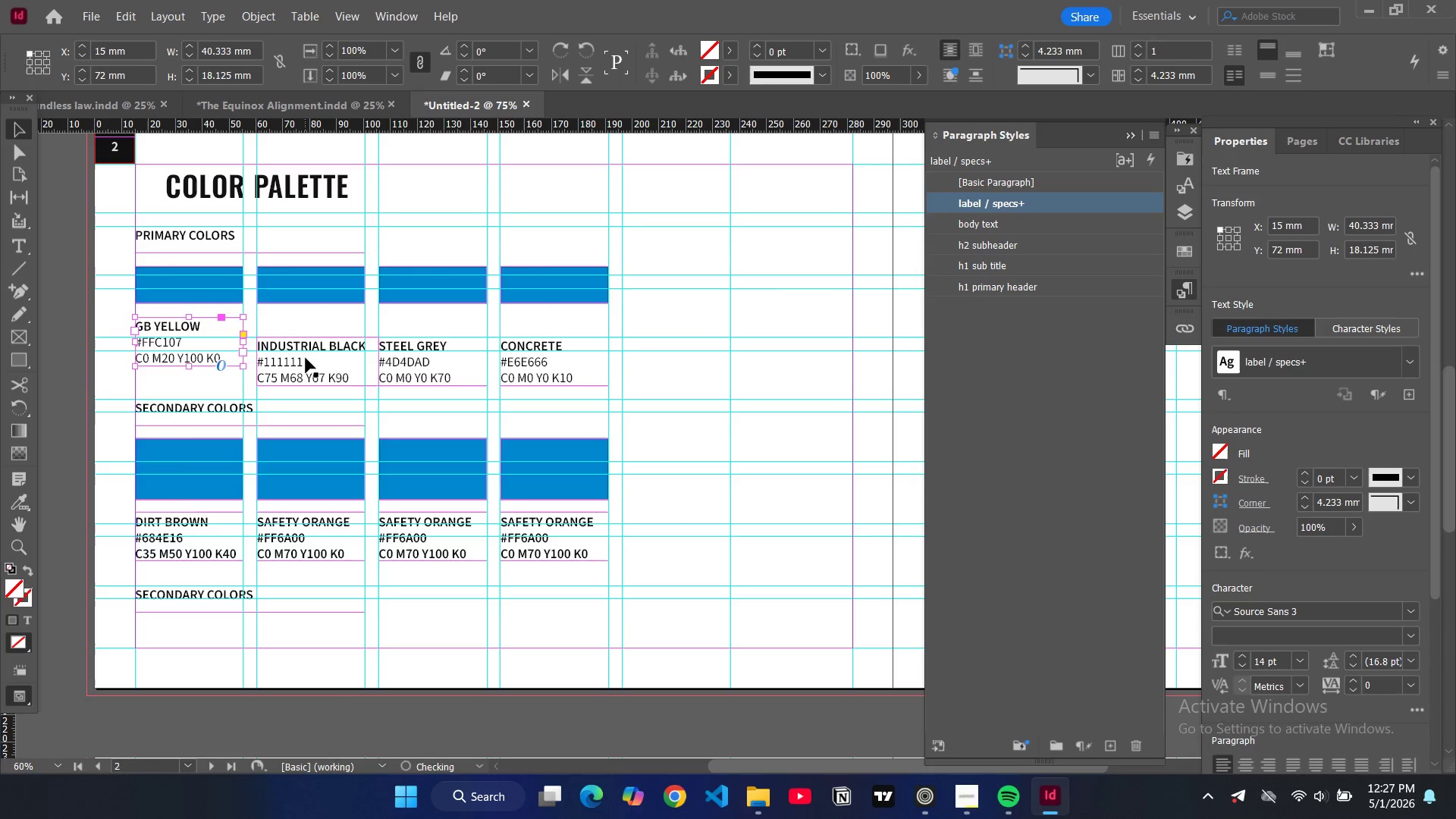 
left_click([306, 358])
 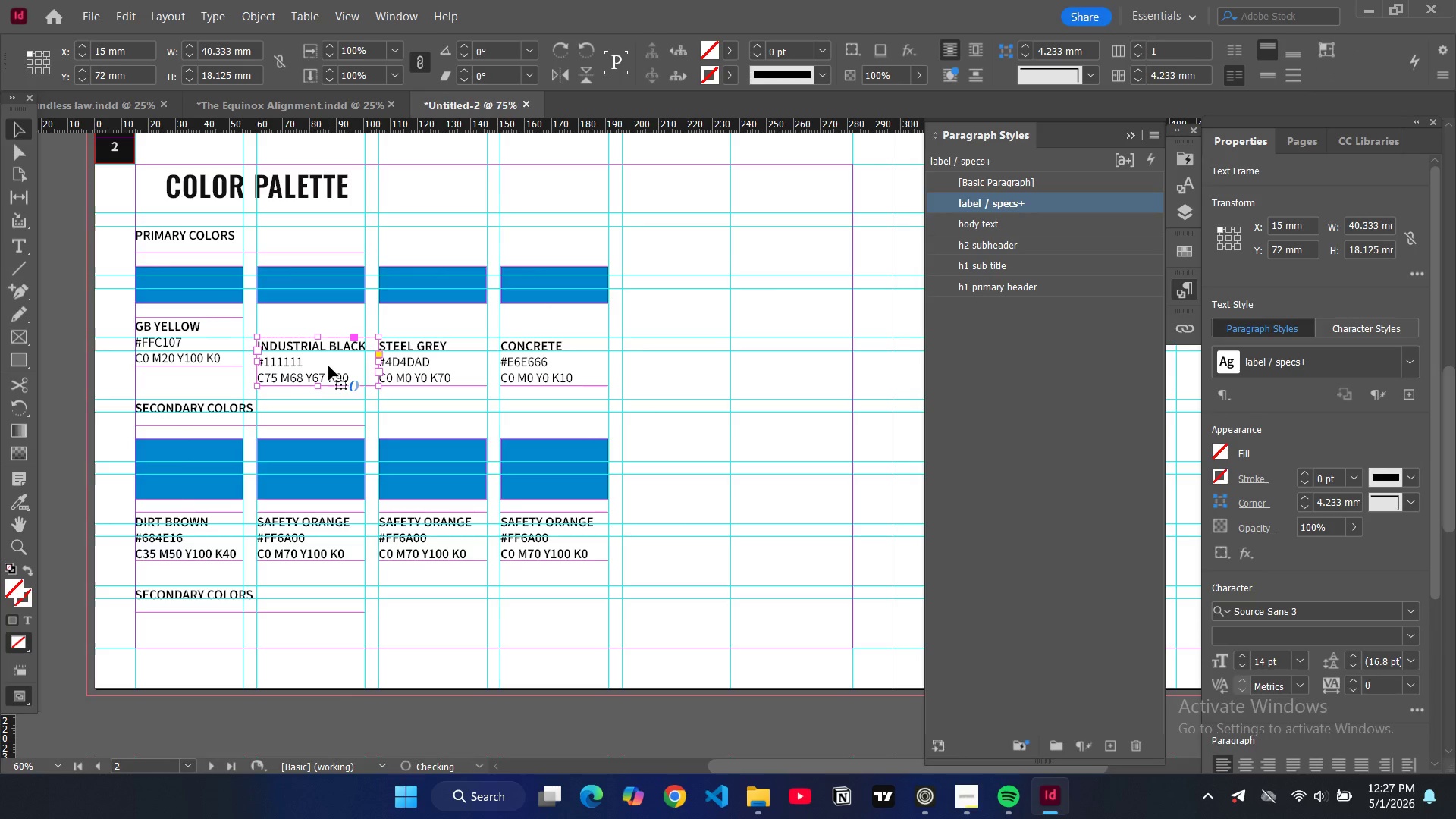 
left_click_drag(start_coordinate=[328, 366], to_coordinate=[331, 345])
 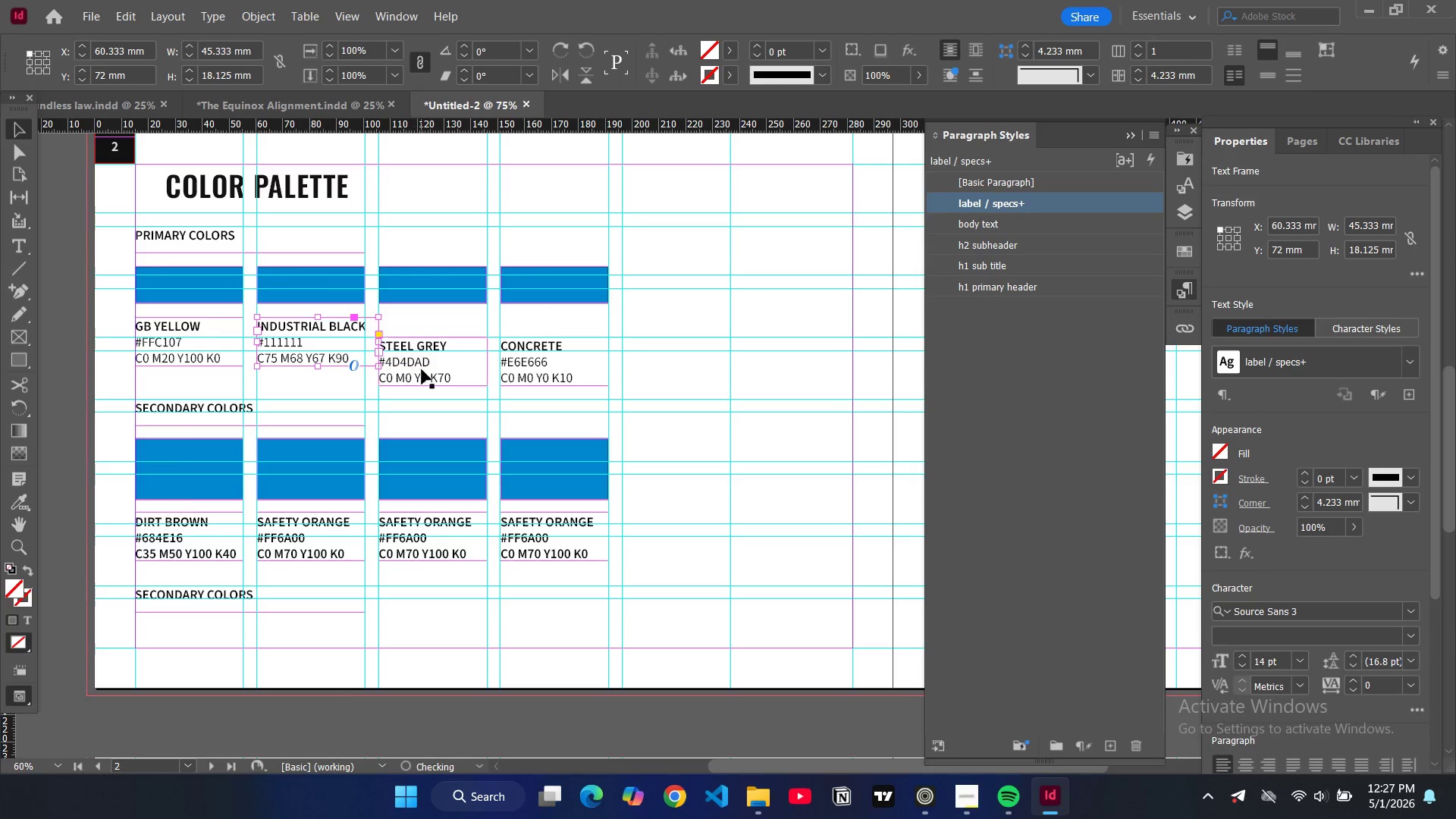 
left_click([422, 369])
 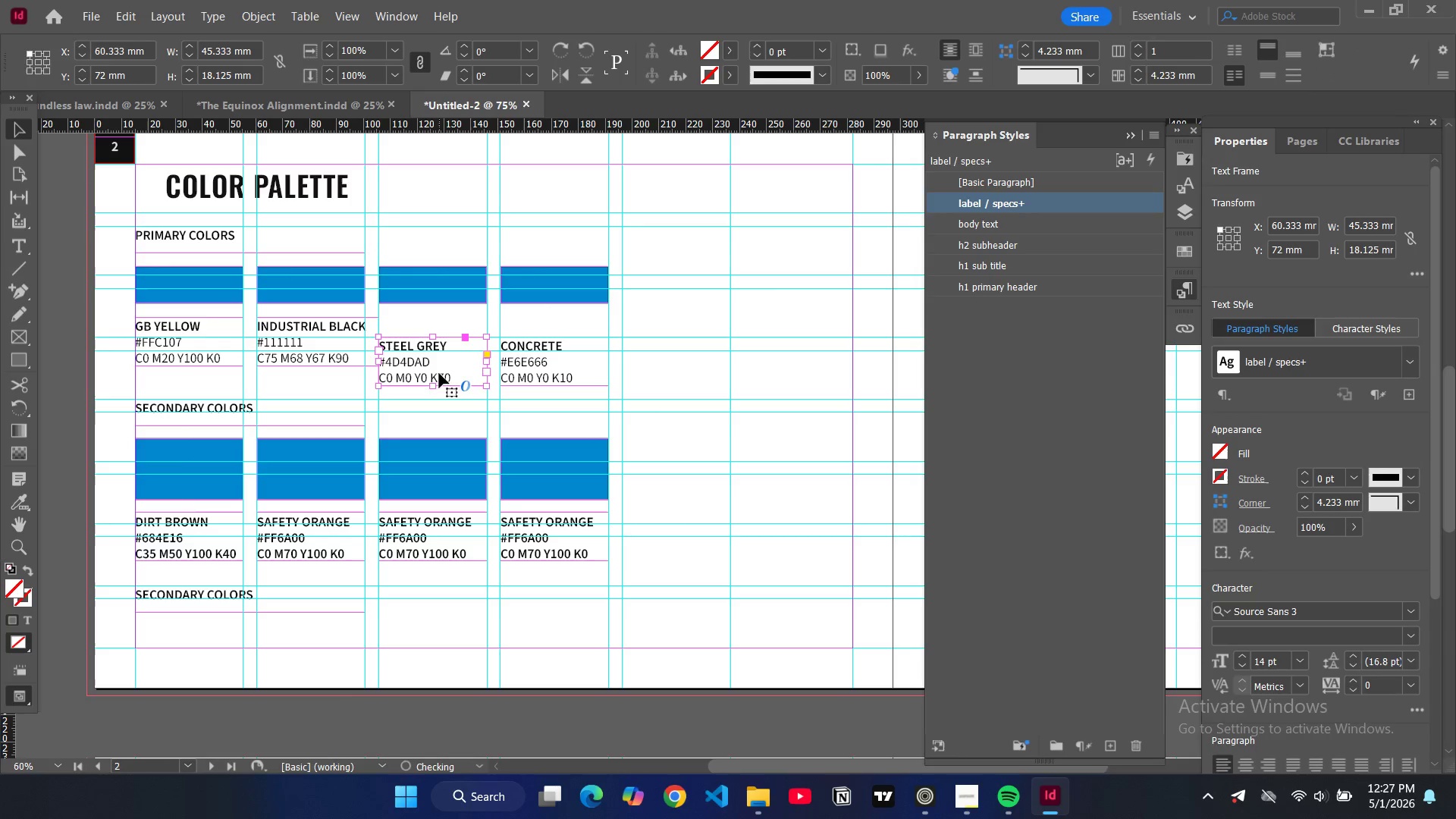 
left_click_drag(start_coordinate=[439, 373], to_coordinate=[437, 355])
 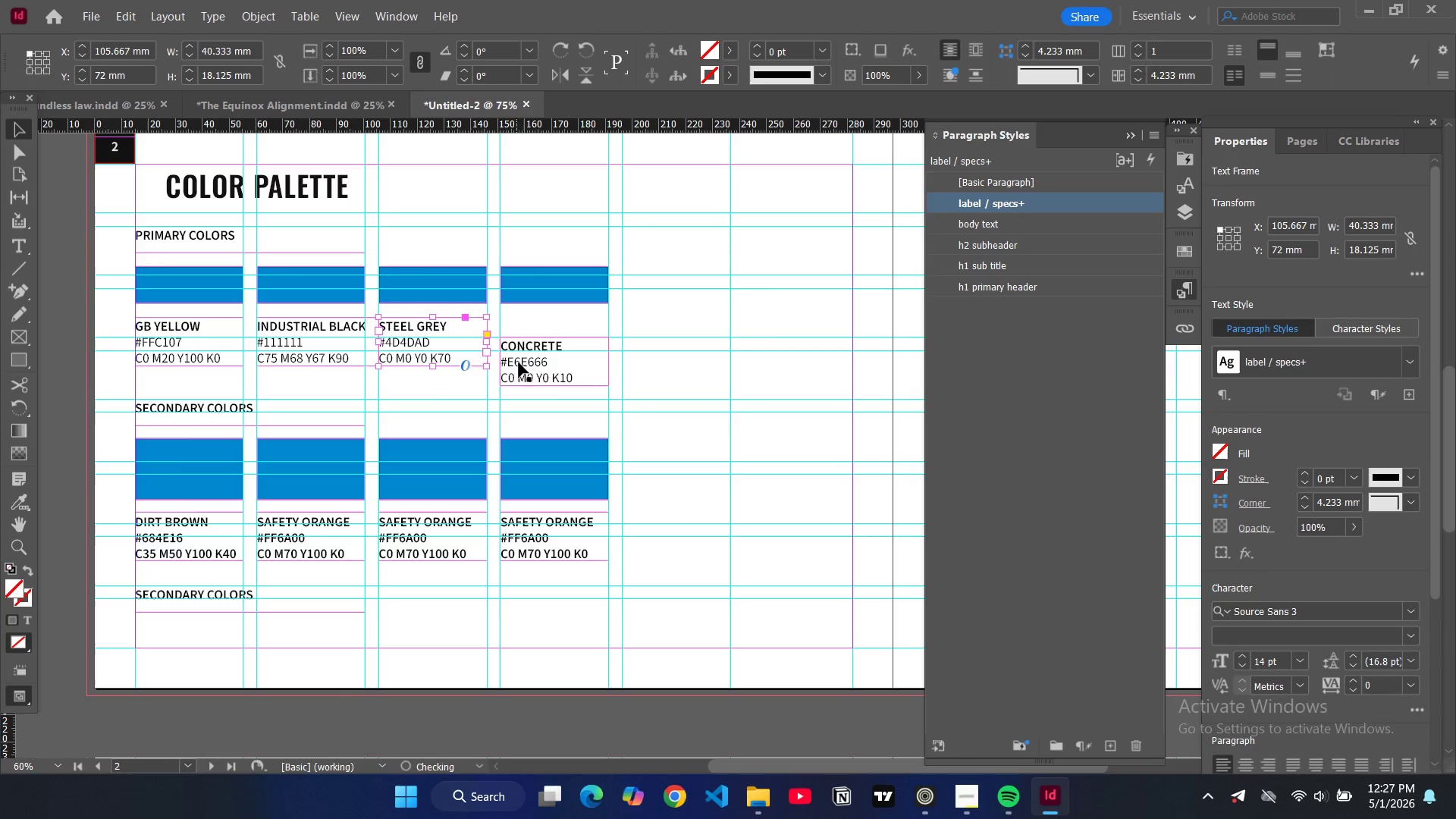 
left_click([519, 362])
 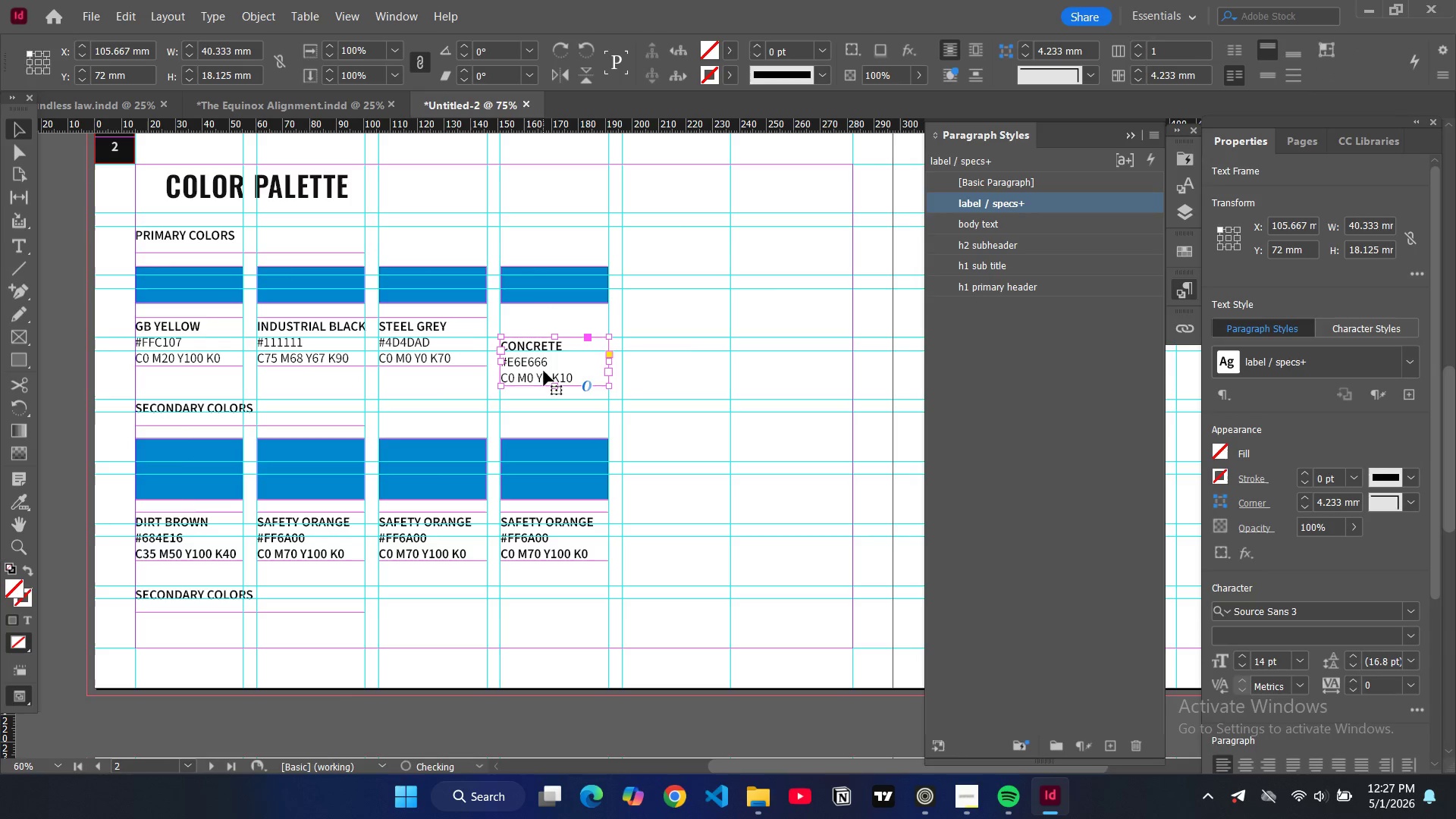 
left_click_drag(start_coordinate=[544, 371], to_coordinate=[545, 353])
 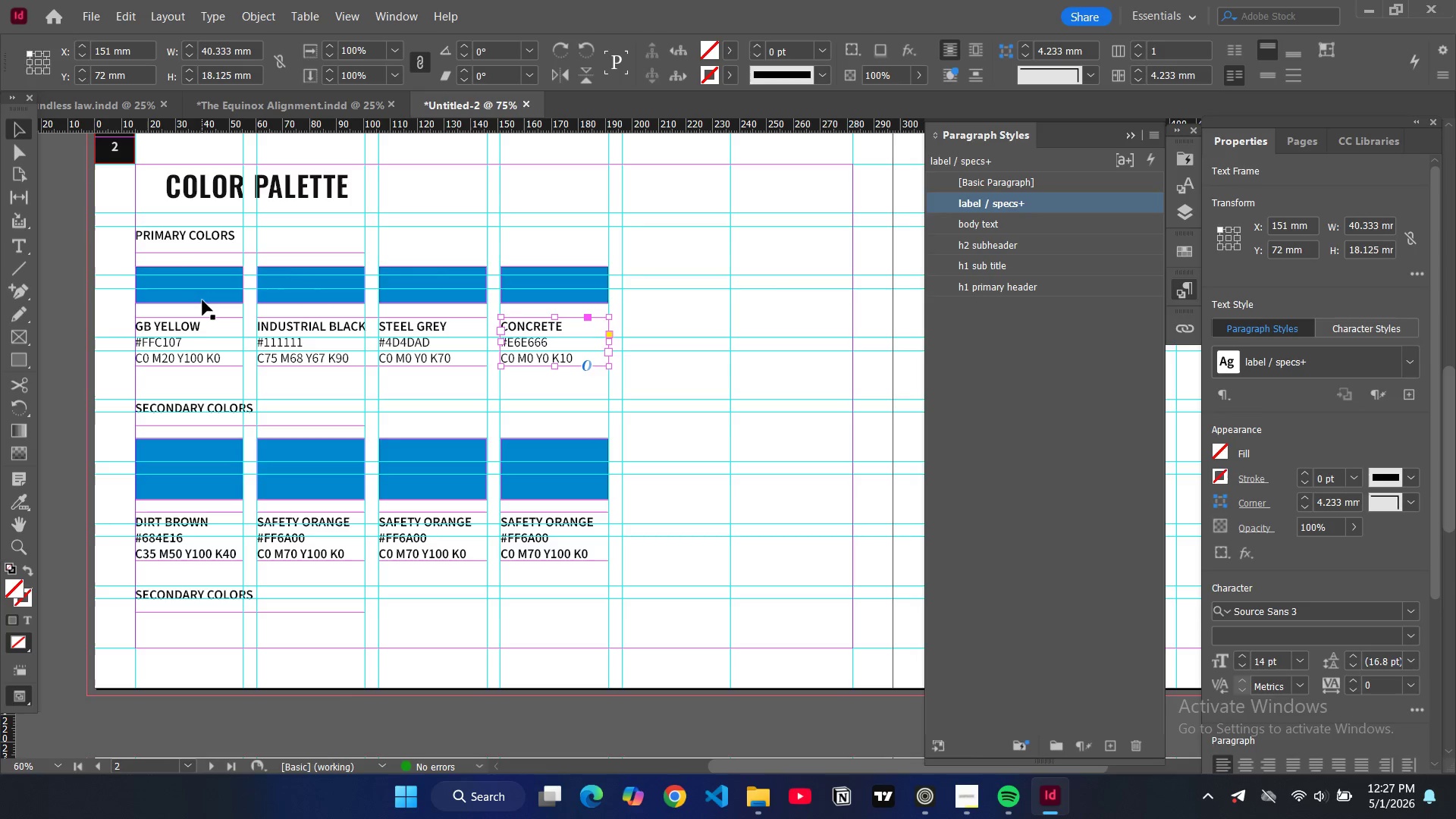 
left_click([202, 297])
 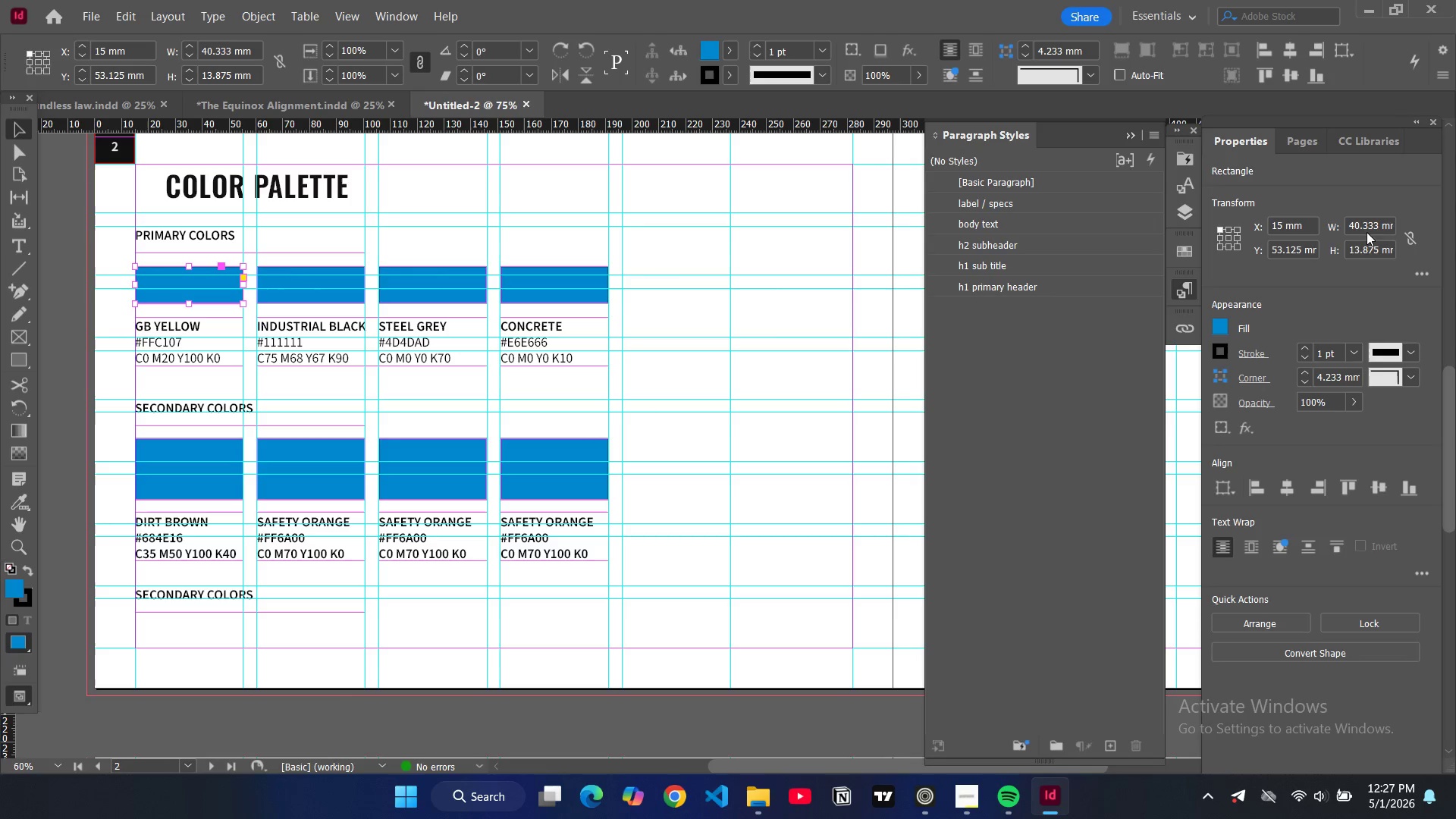 
double_click([1361, 250])
 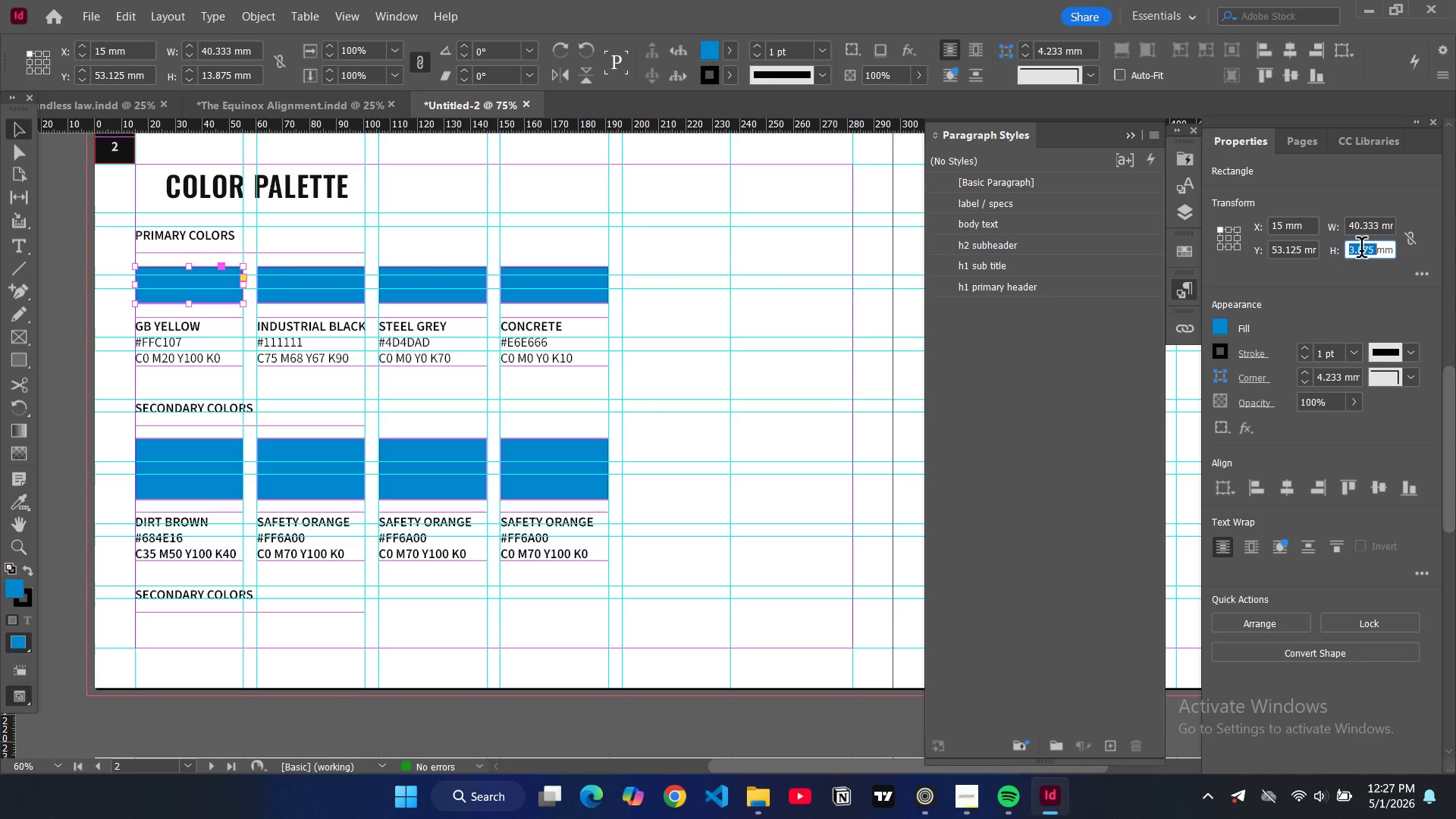 
key(Control+C)
 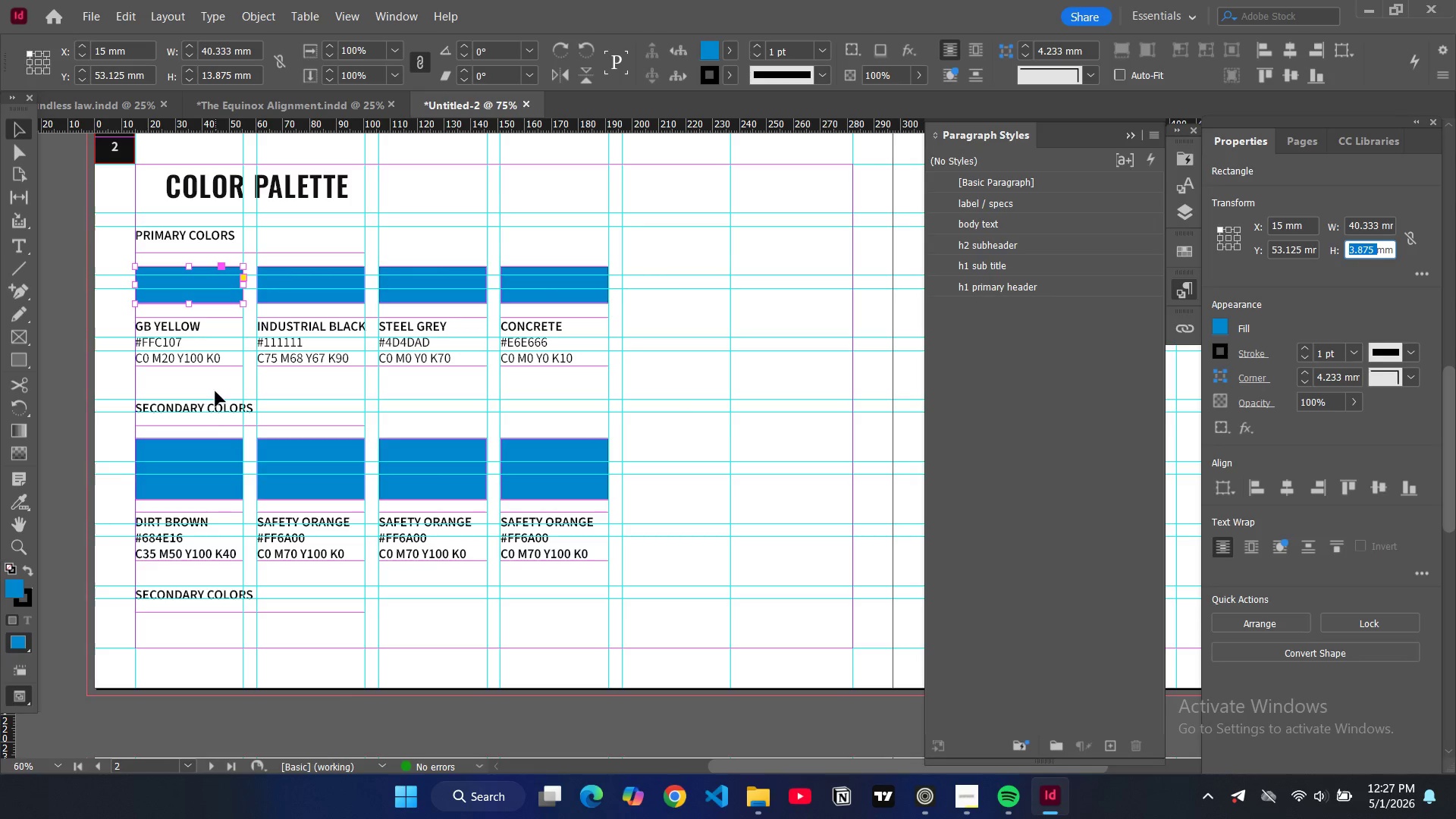 
left_click([213, 413])
 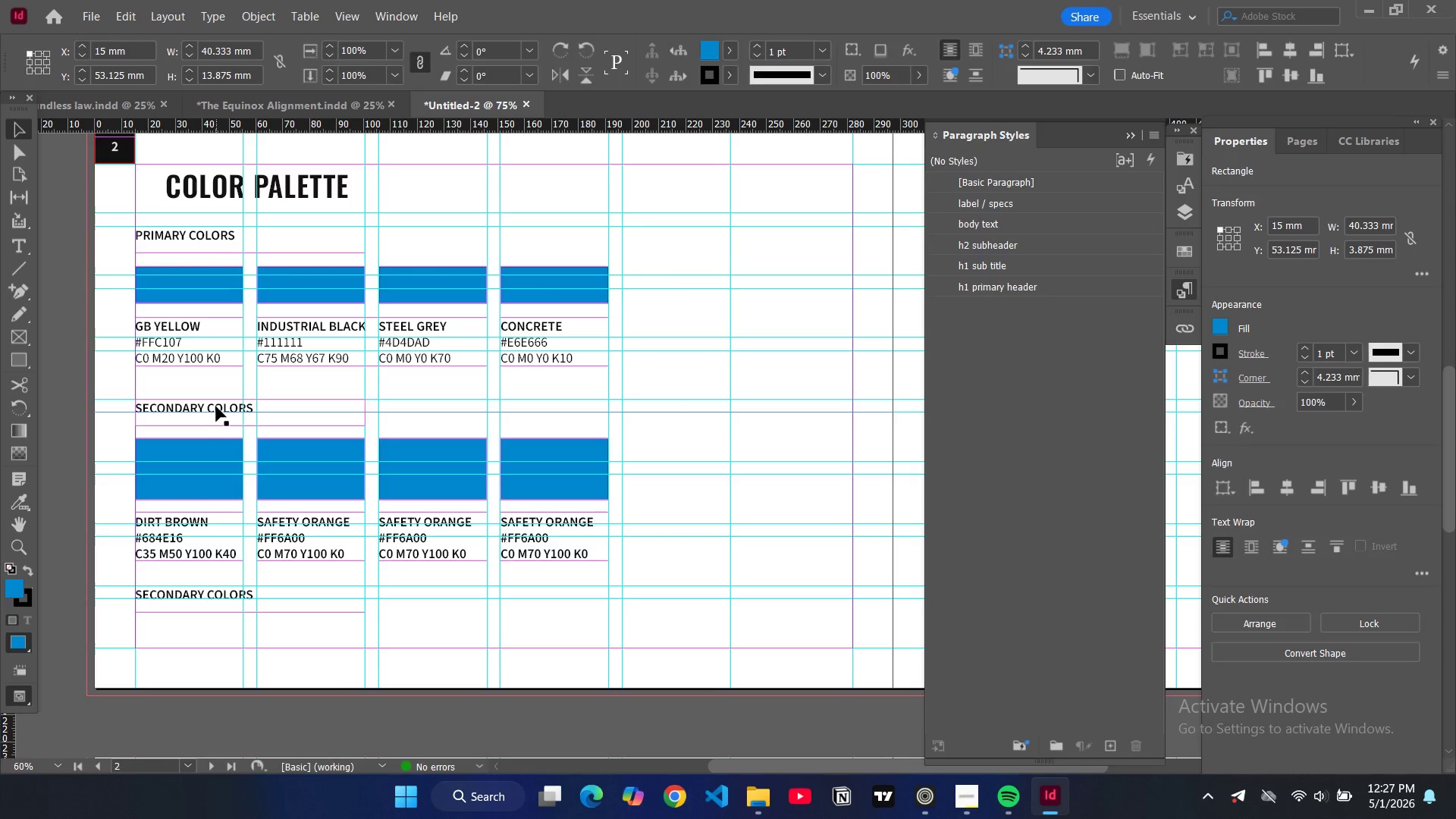 
left_click([217, 405])
 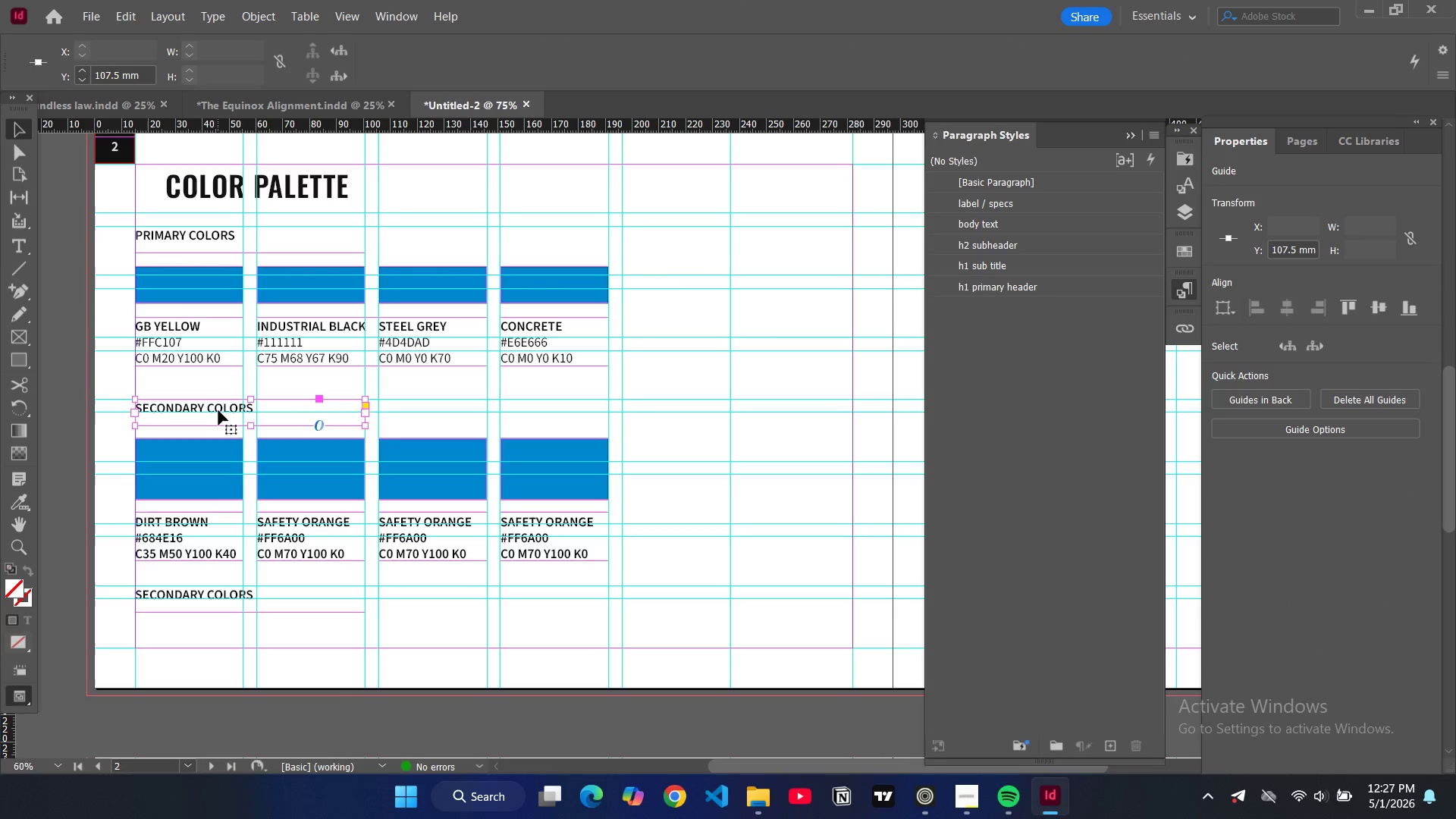 
left_click_drag(start_coordinate=[218, 410], to_coordinate=[218, 391])
 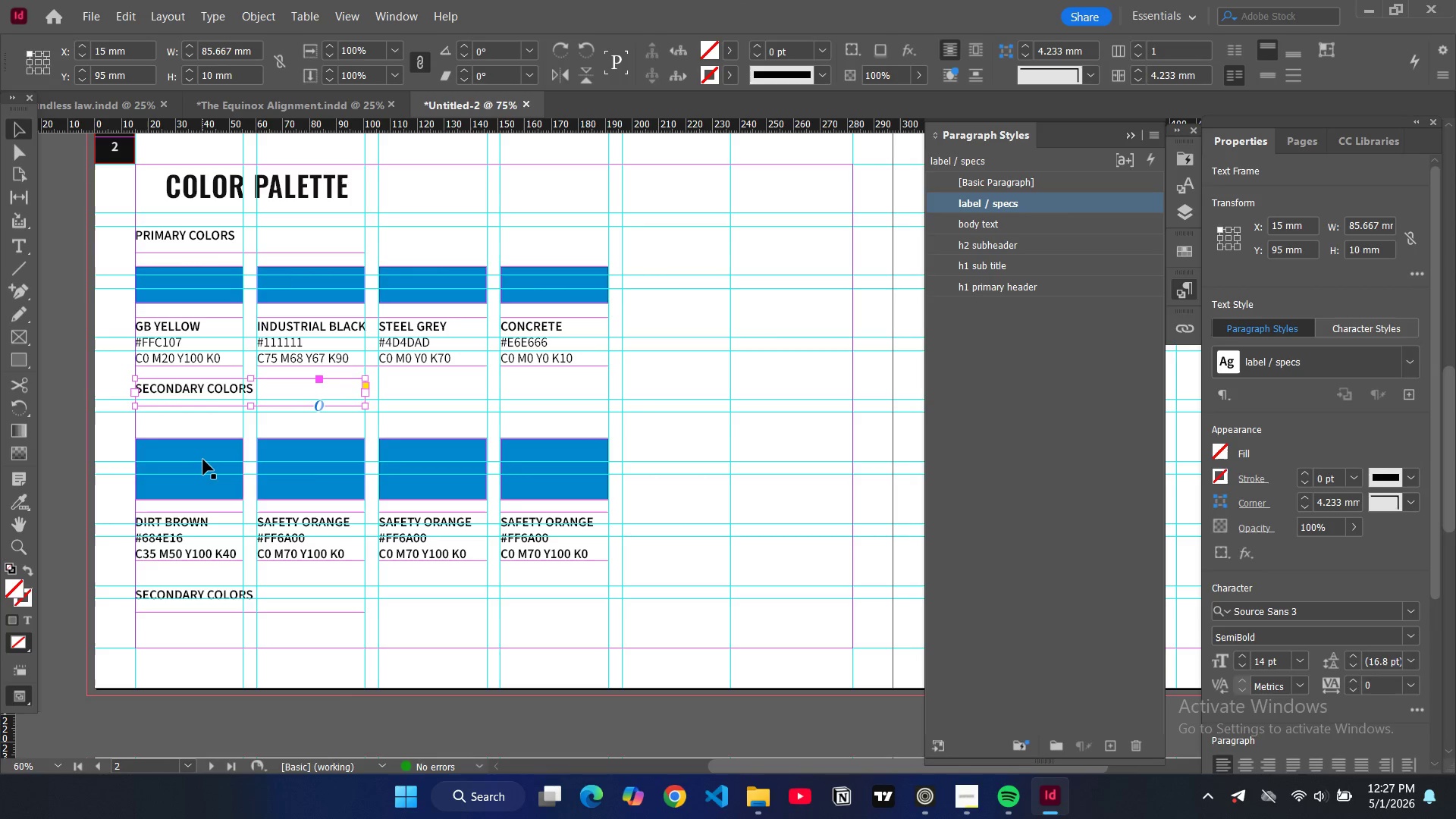 
left_click([201, 445])
 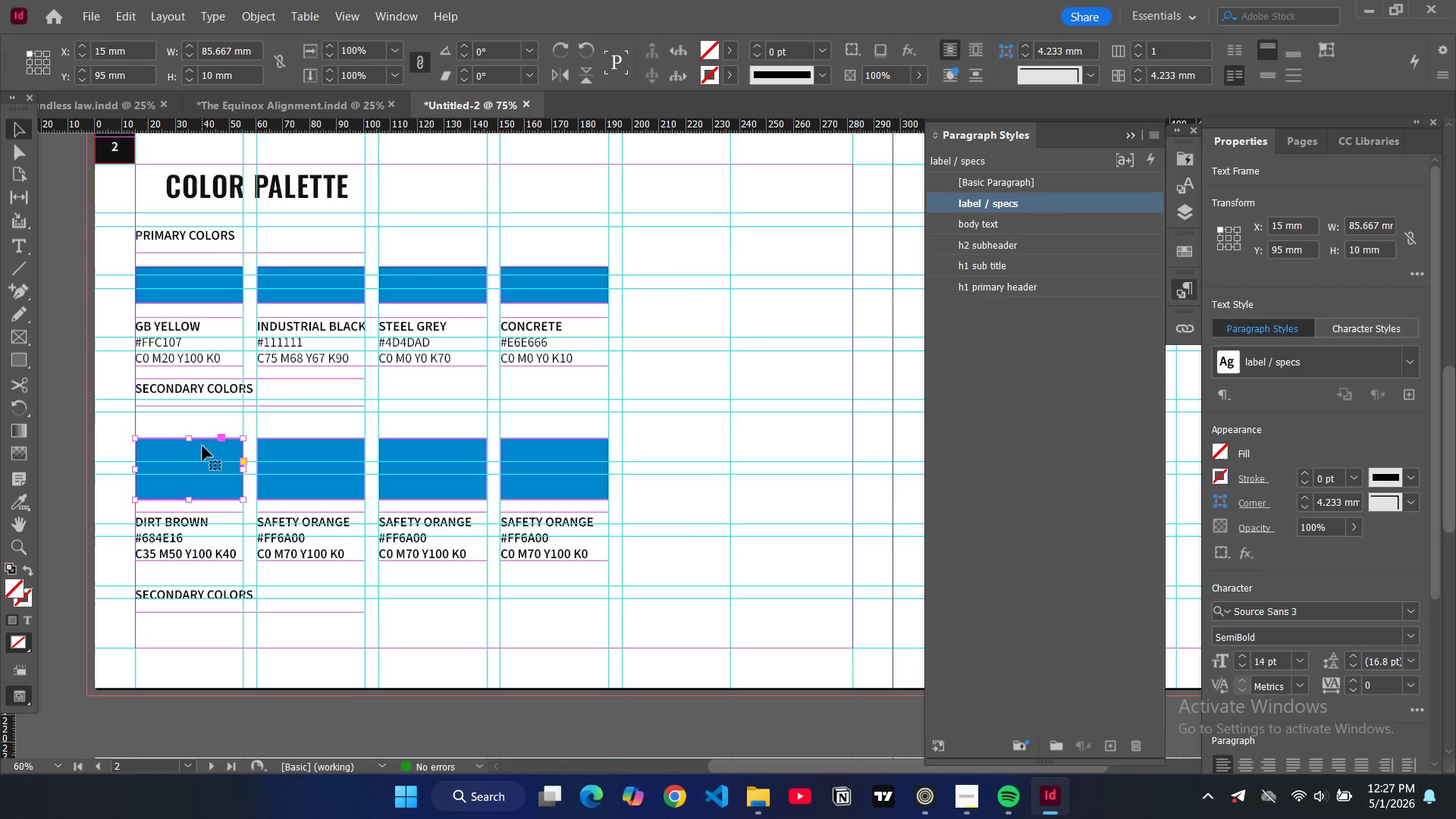 
left_click_drag(start_coordinate=[202, 446], to_coordinate=[205, 431])
 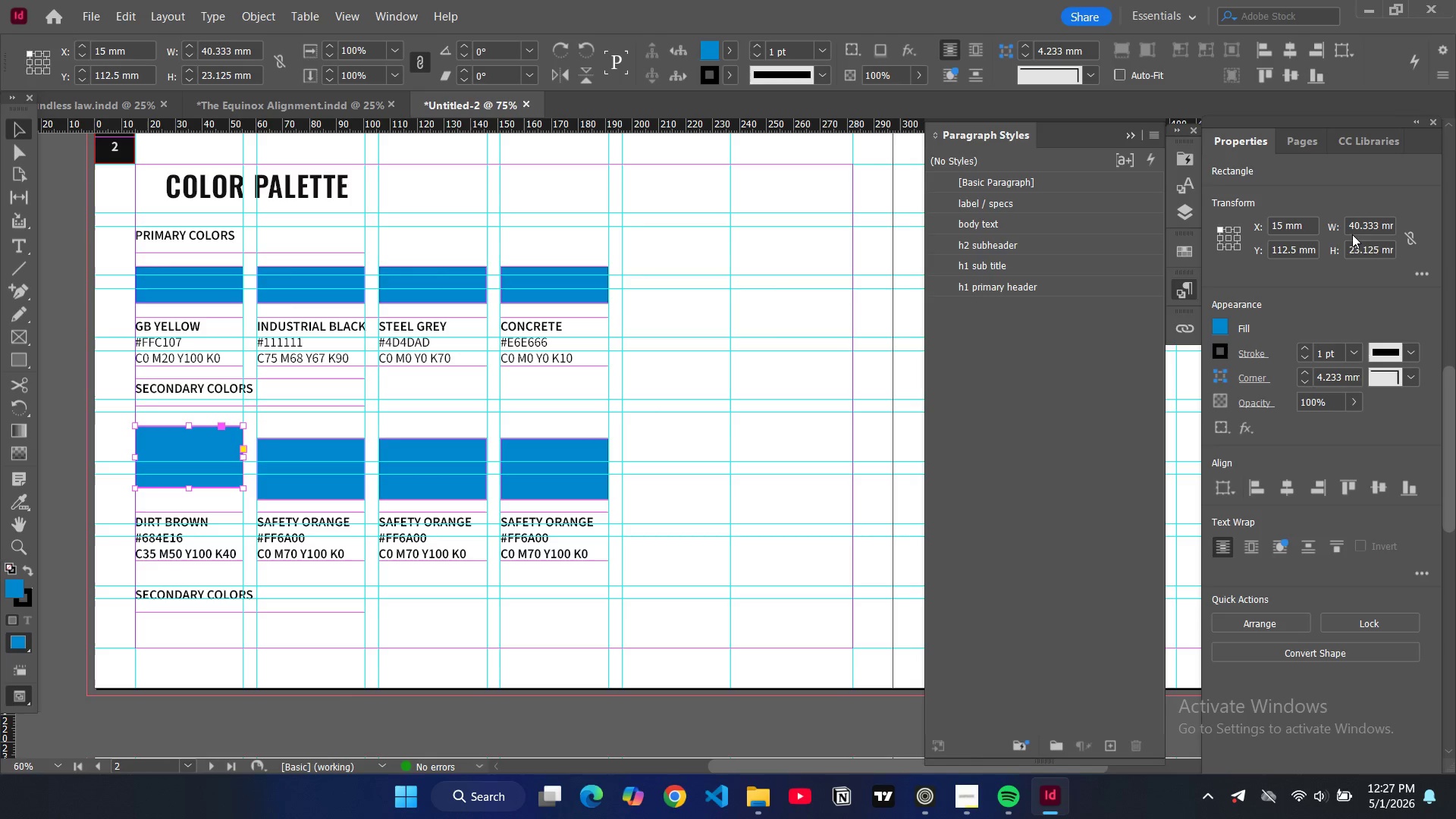 
double_click([1369, 249])
 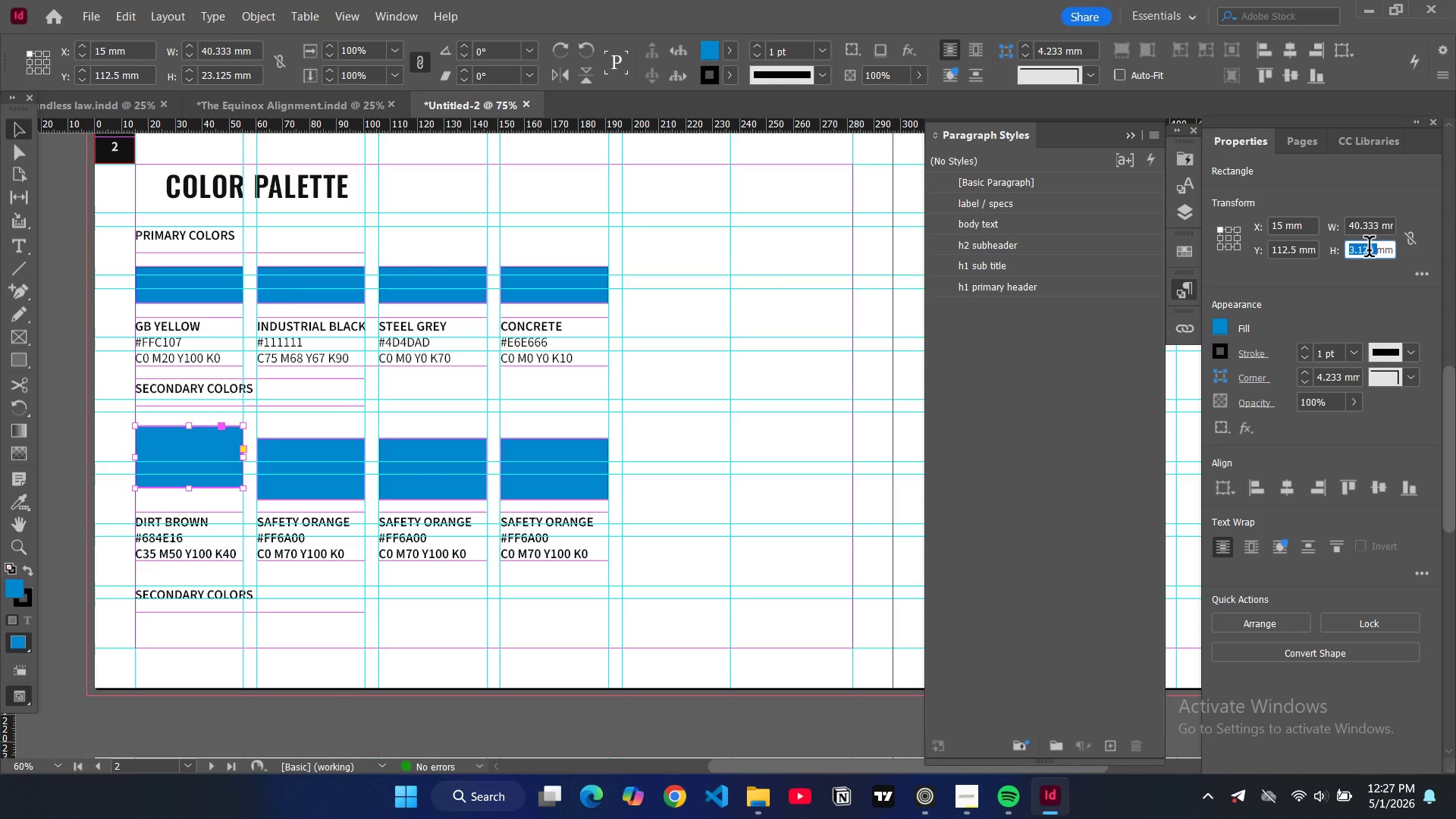 
key(Control+V)
 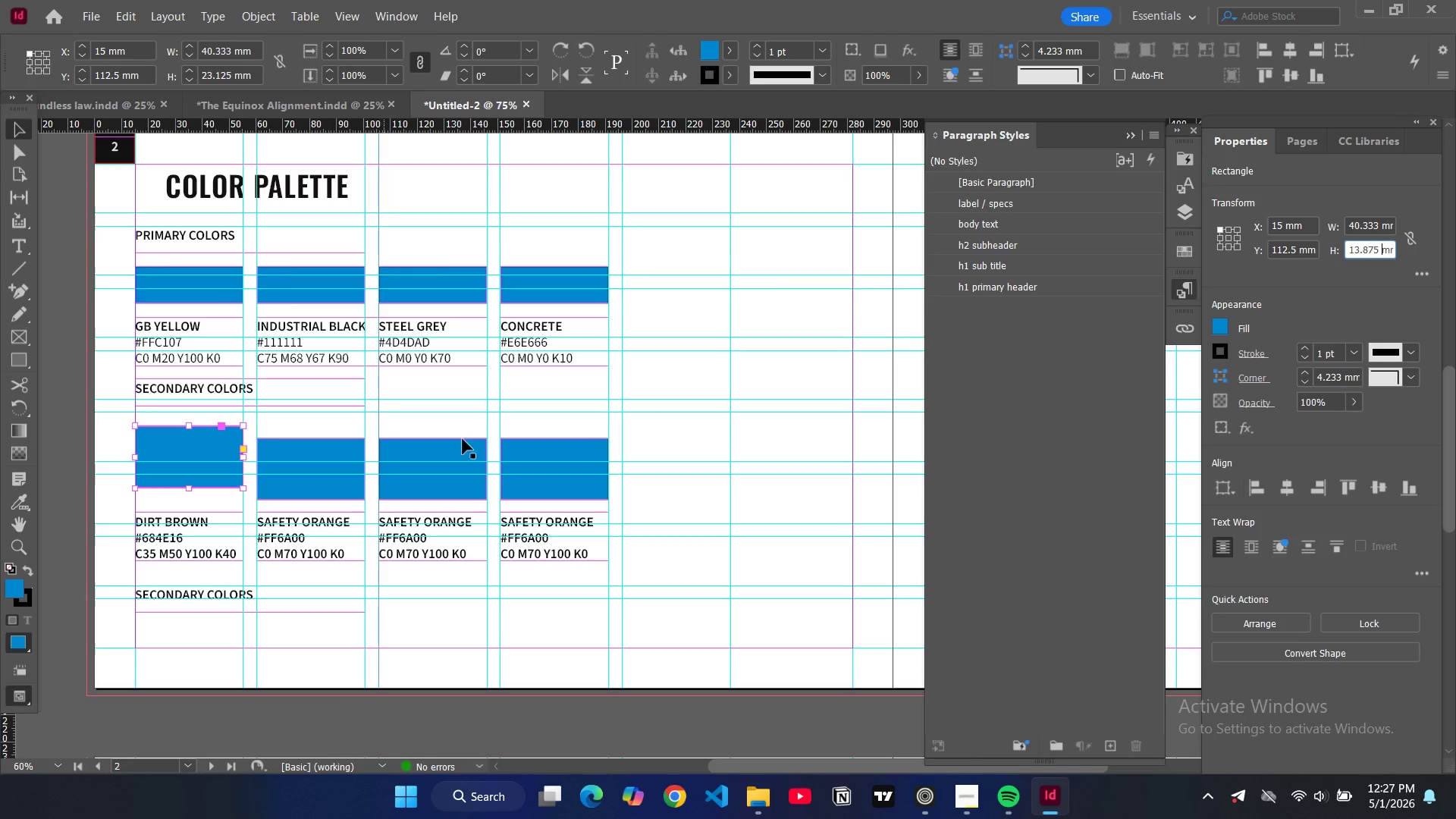 
key(Enter)
 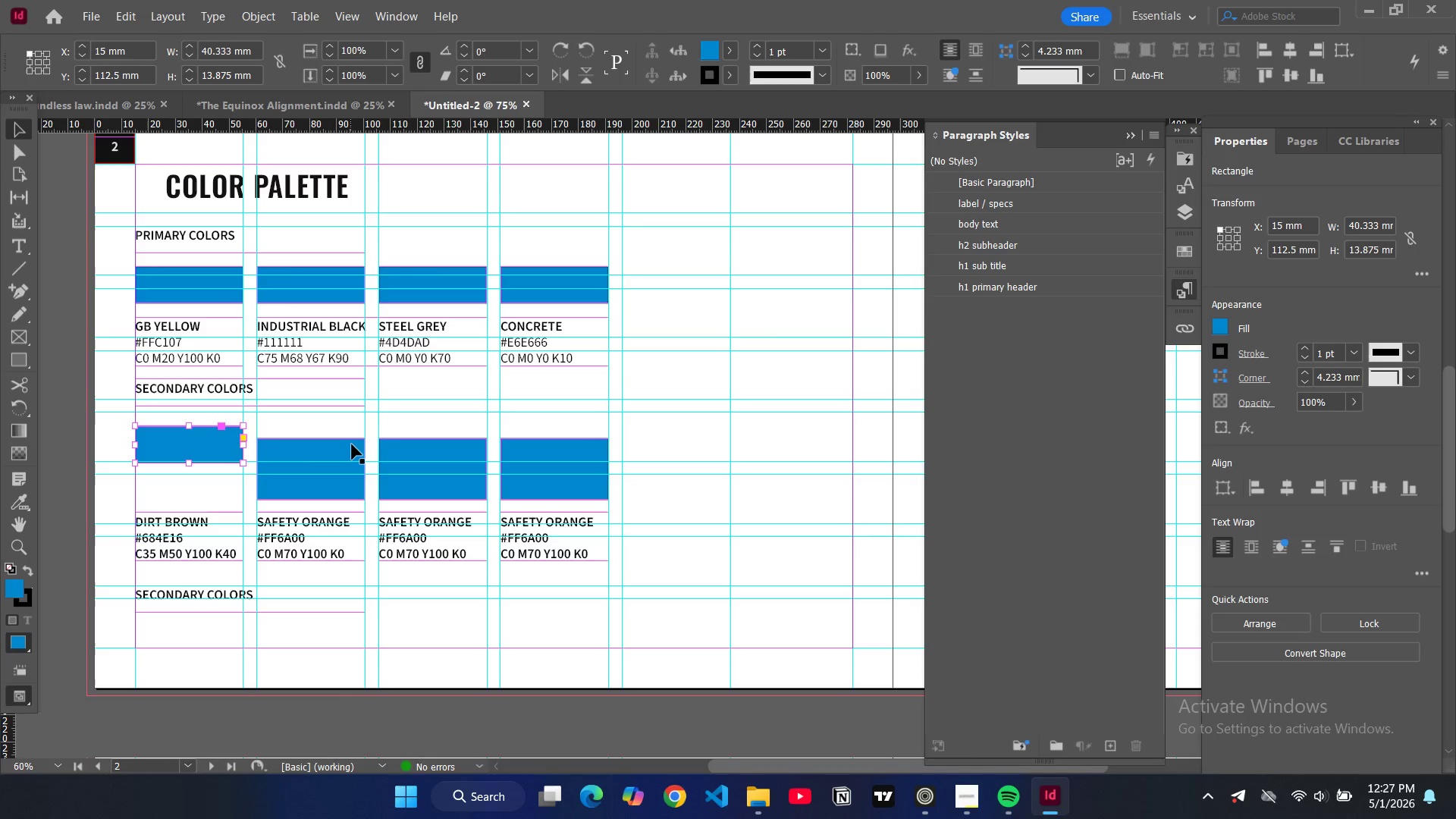 
left_click([352, 444])
 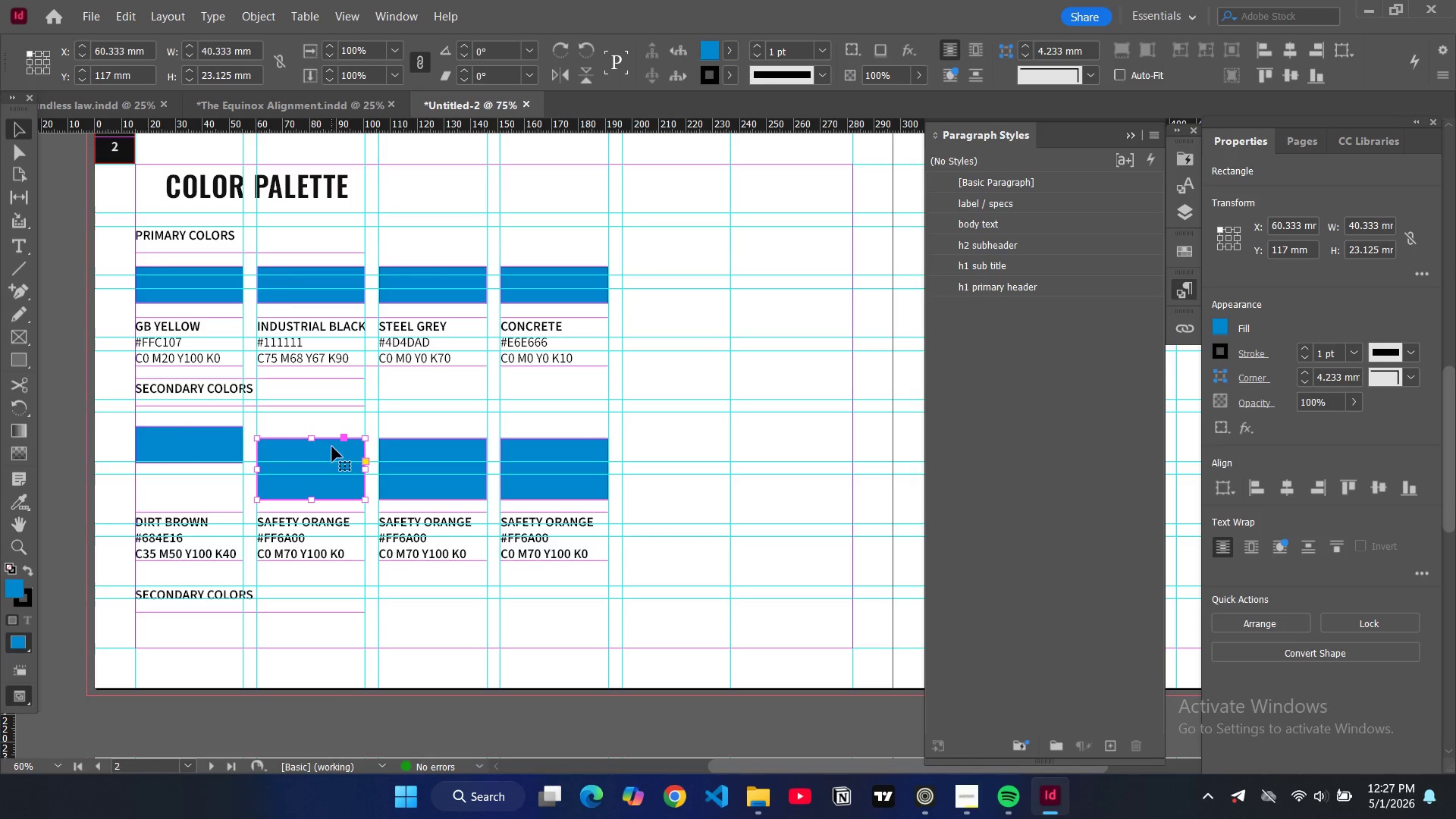 
left_click_drag(start_coordinate=[332, 447], to_coordinate=[332, 436])
 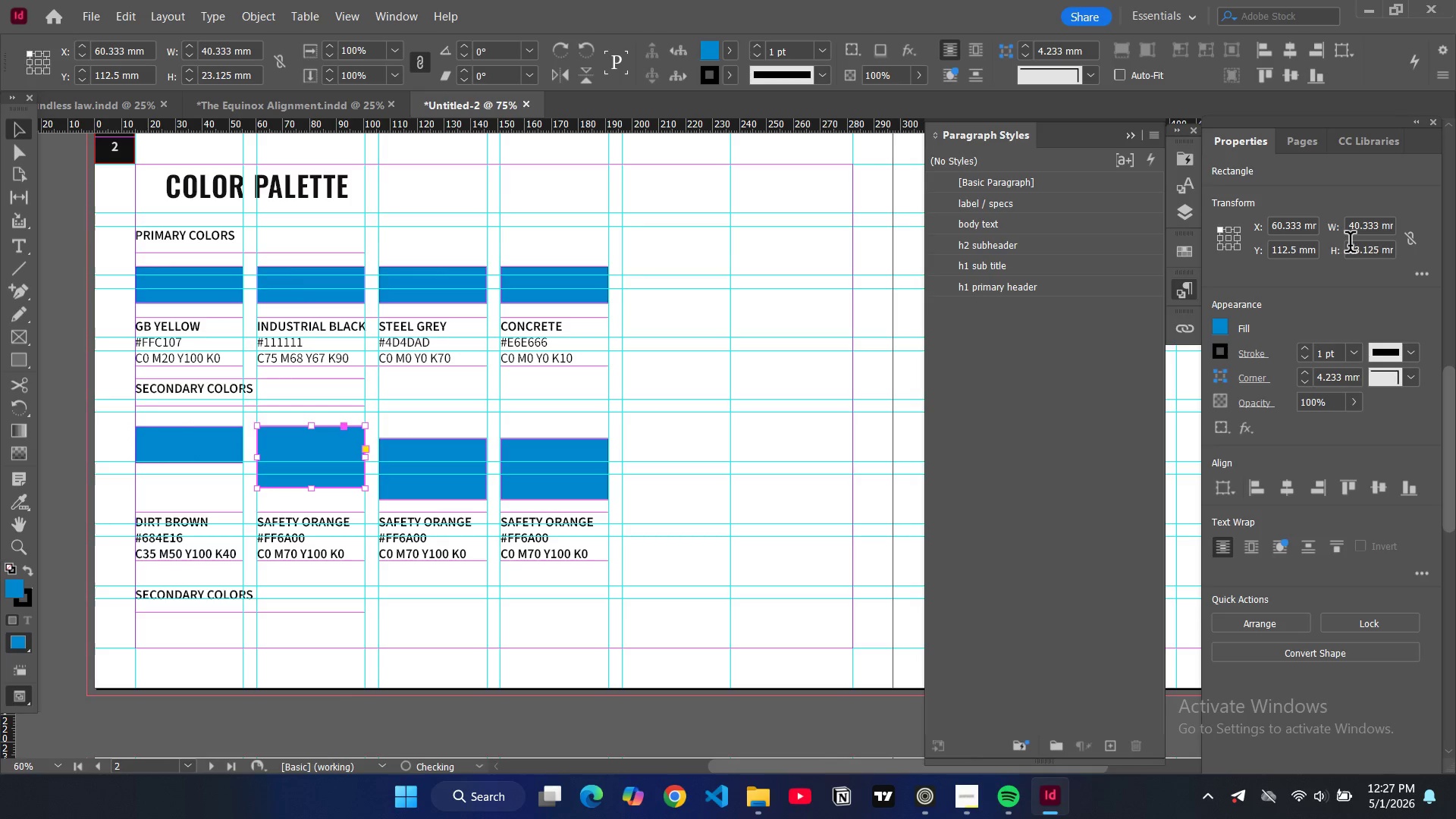 
double_click([1350, 245])
 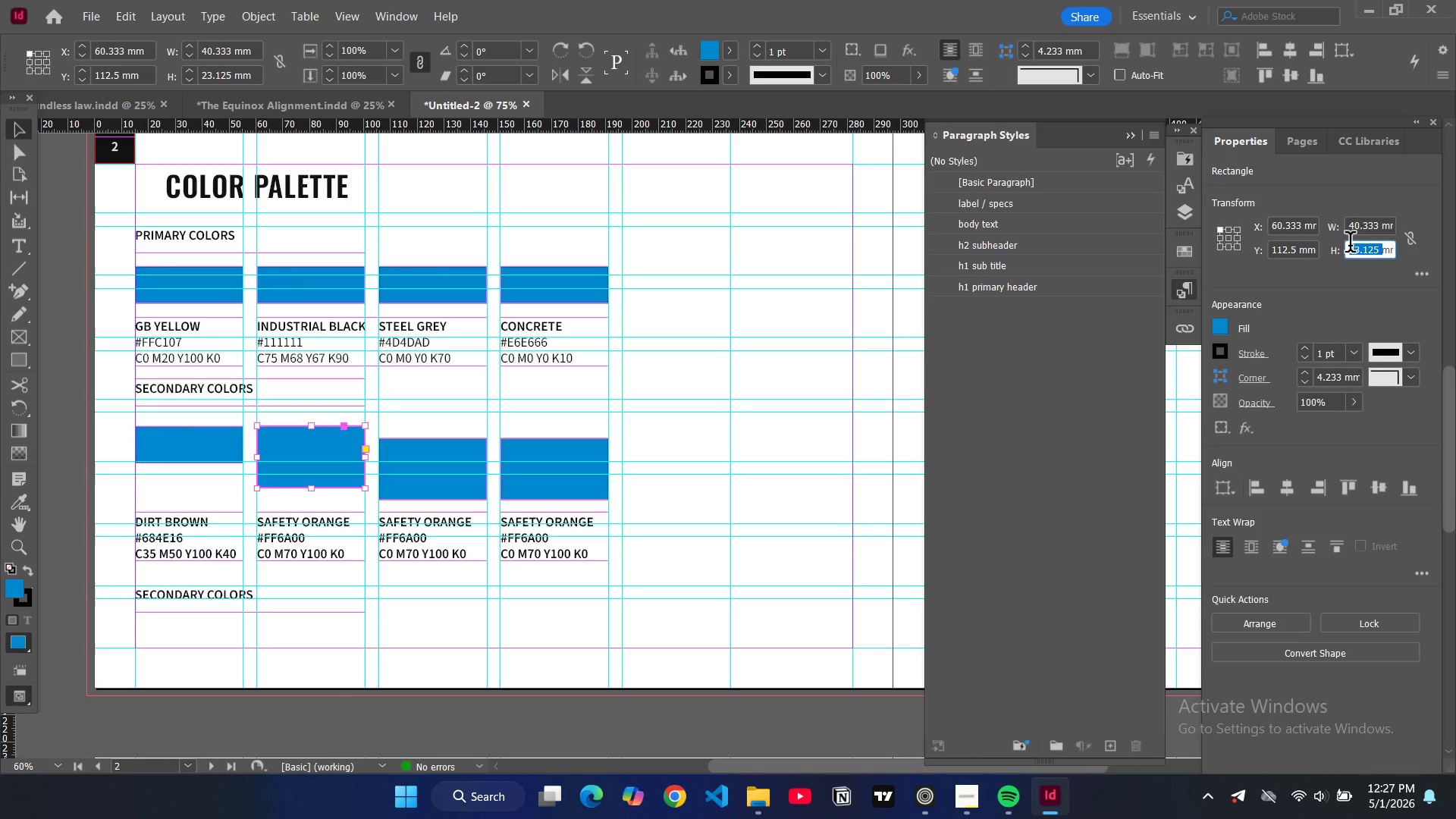 
key(Control+V)
 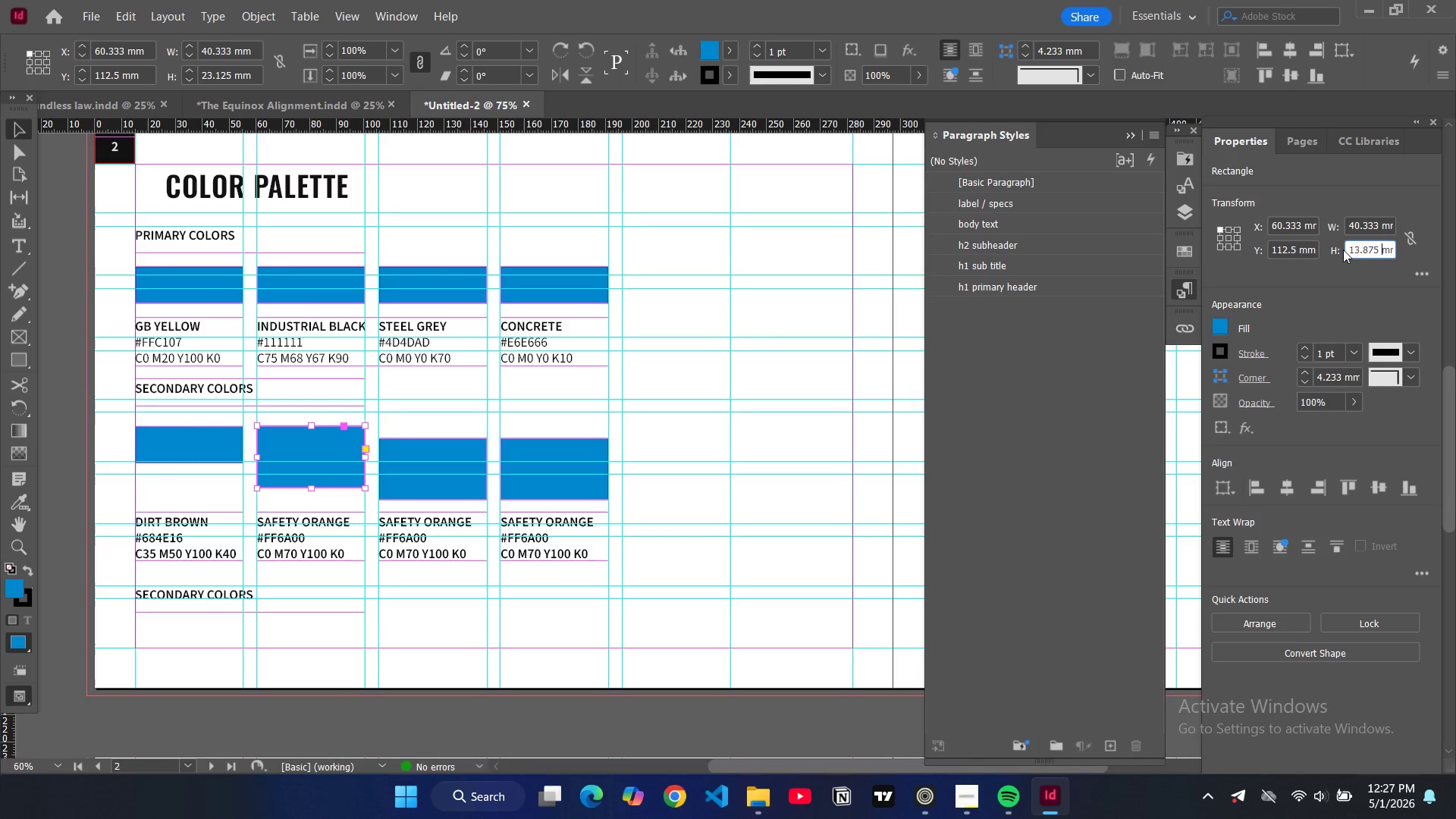 
key(Enter)
 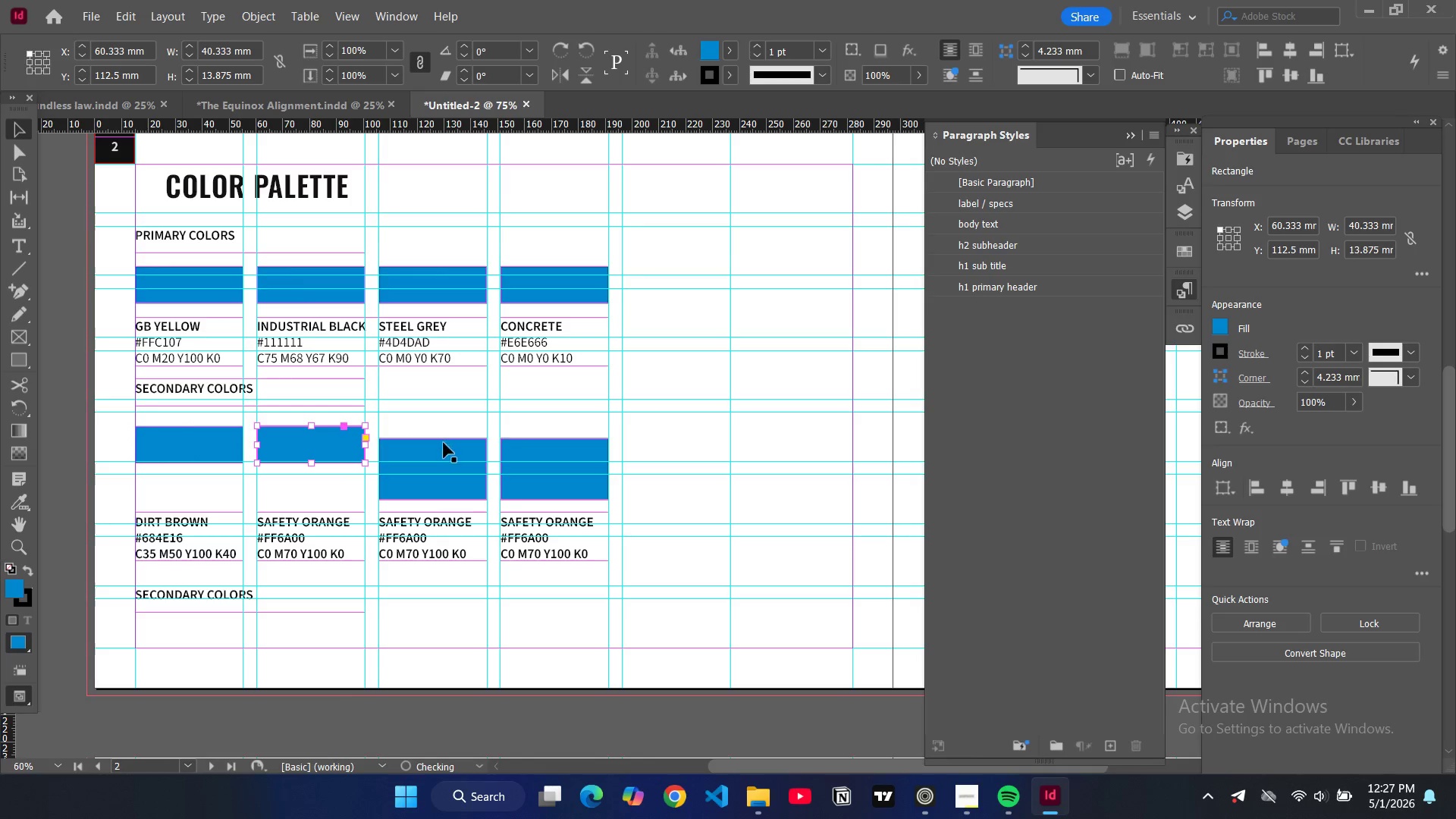 
left_click([442, 447])
 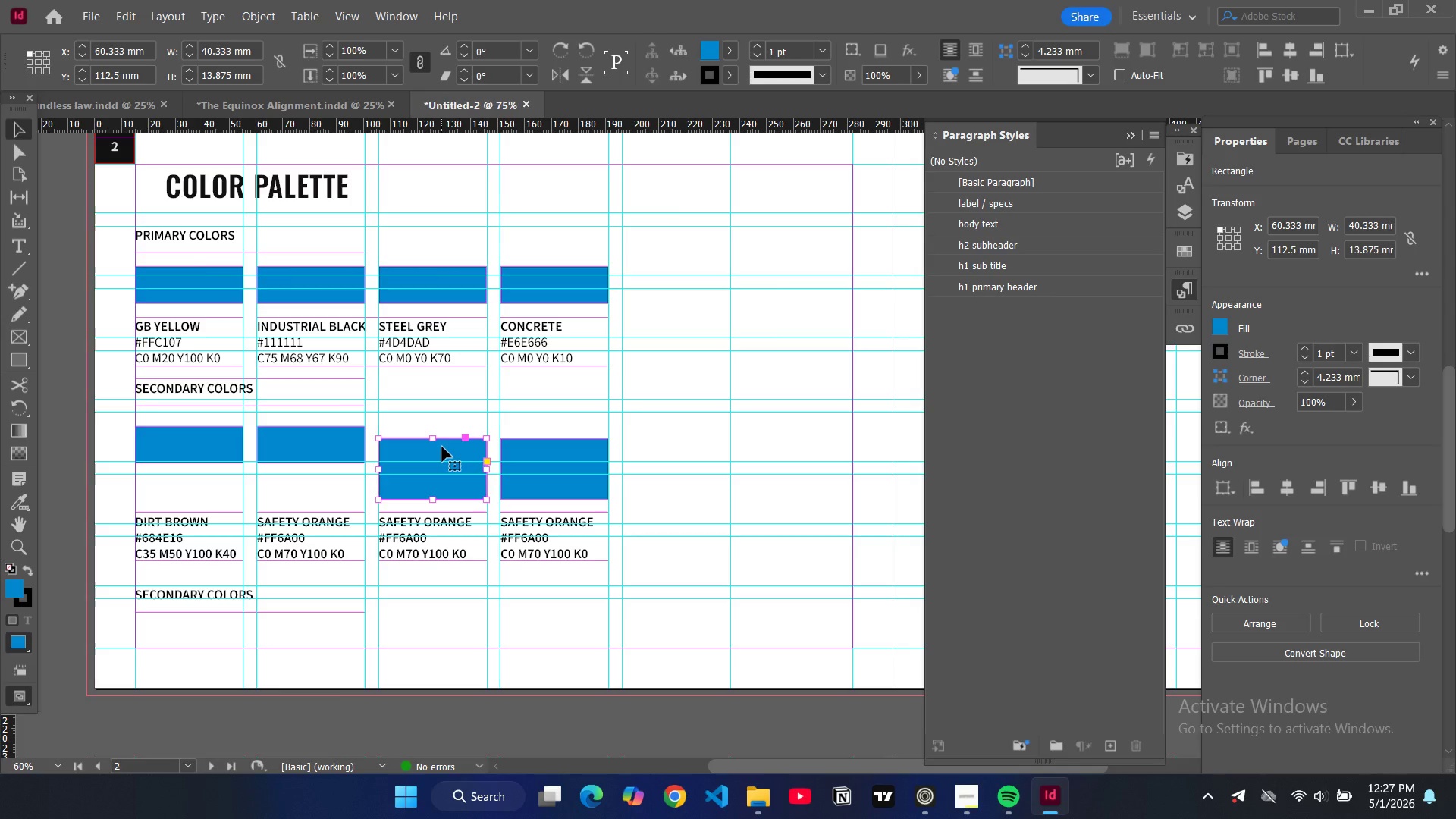 
left_click_drag(start_coordinate=[442, 447], to_coordinate=[444, 438])
 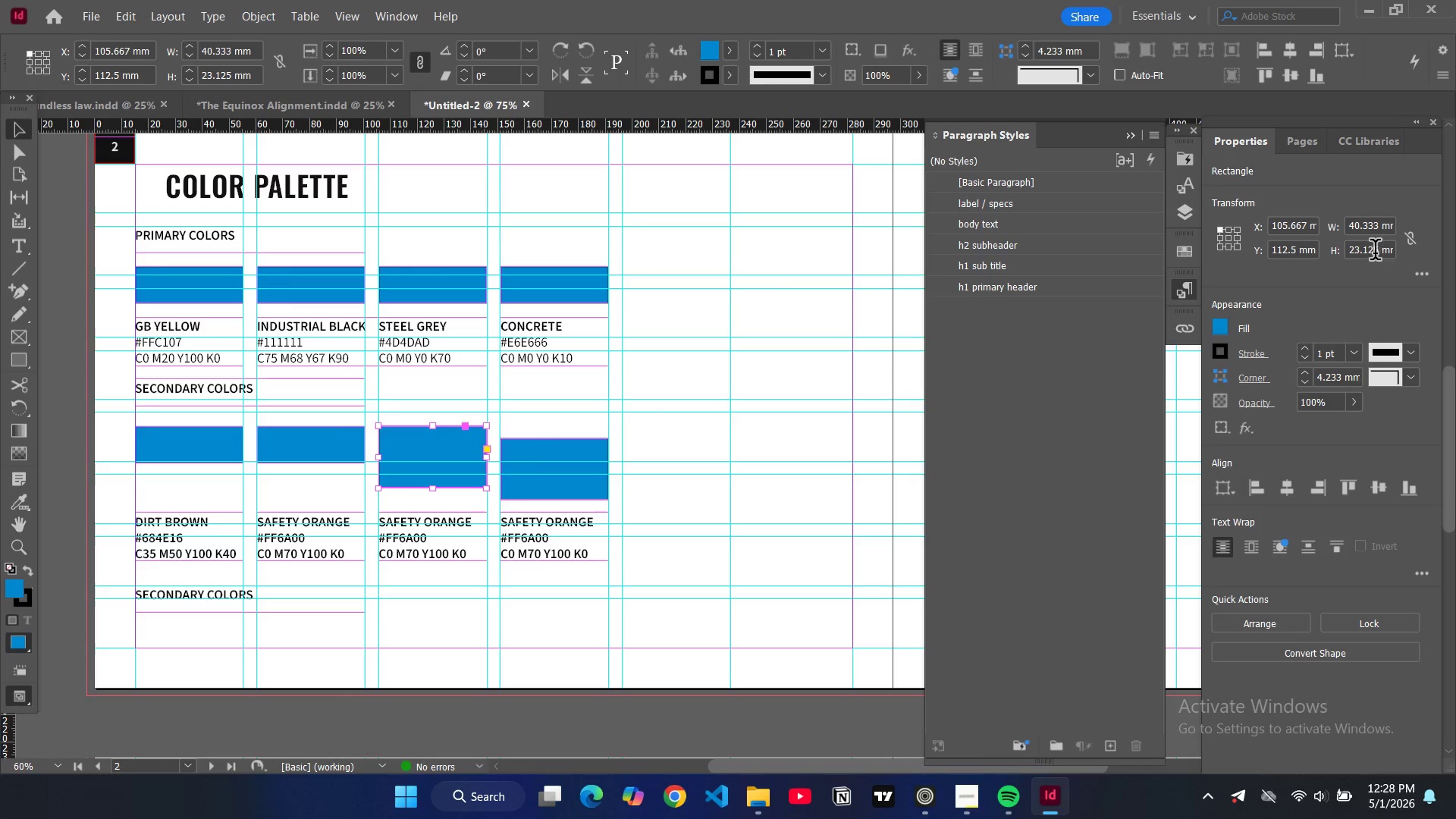 
double_click([1375, 253])
 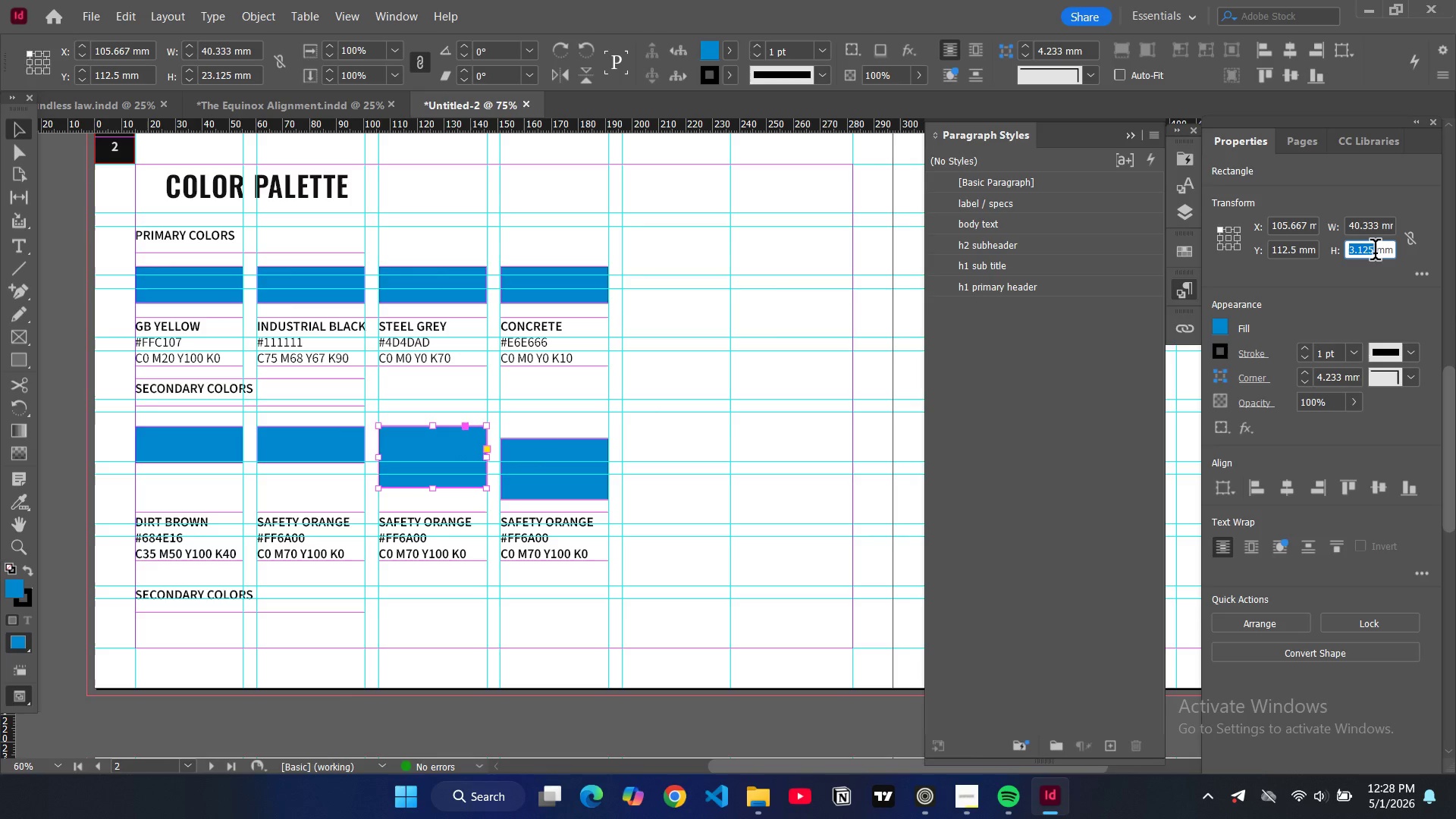 
key(Control+ControlLeft)
 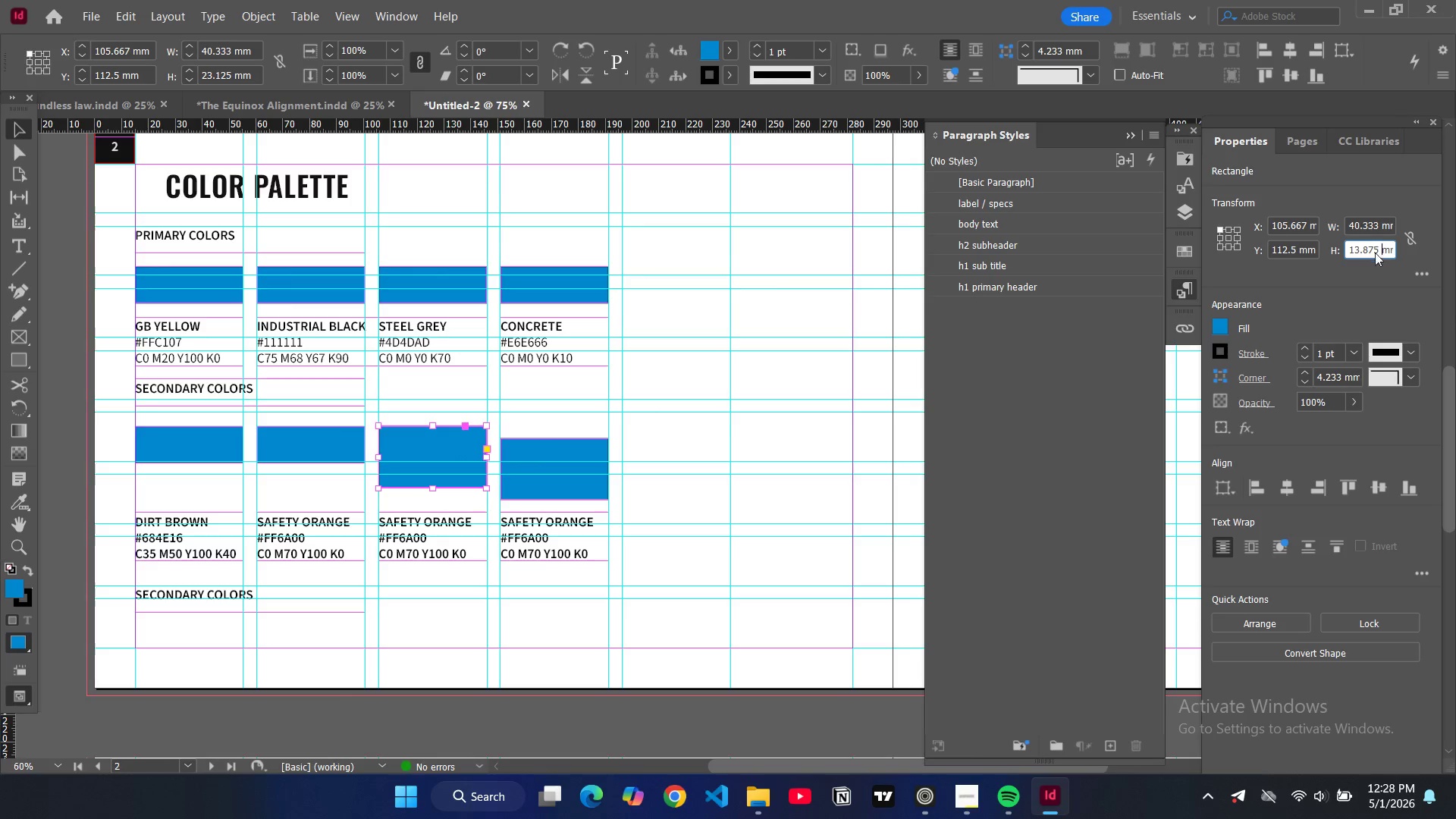 
key(Control+V)
 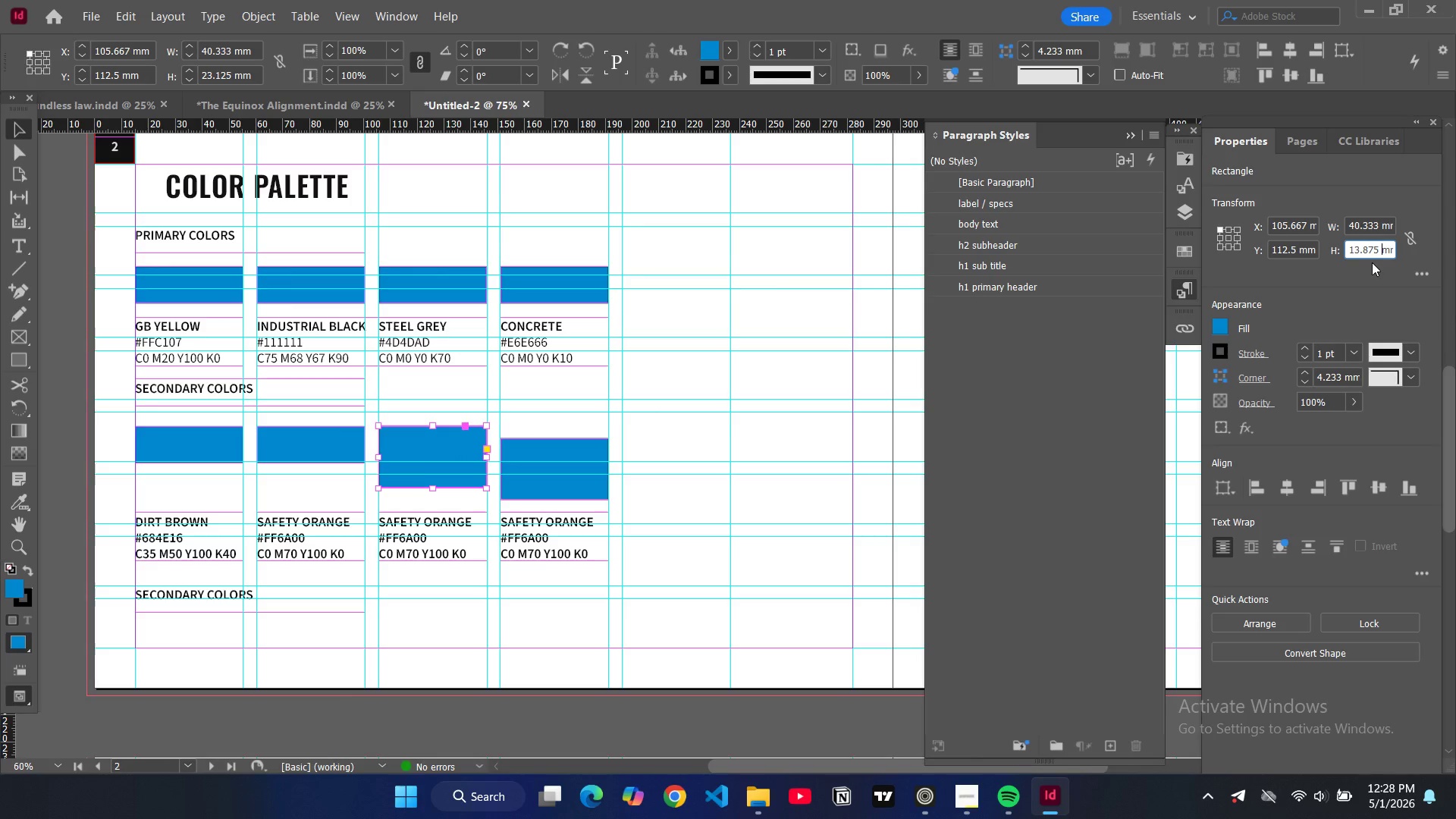 
key(Enter)
 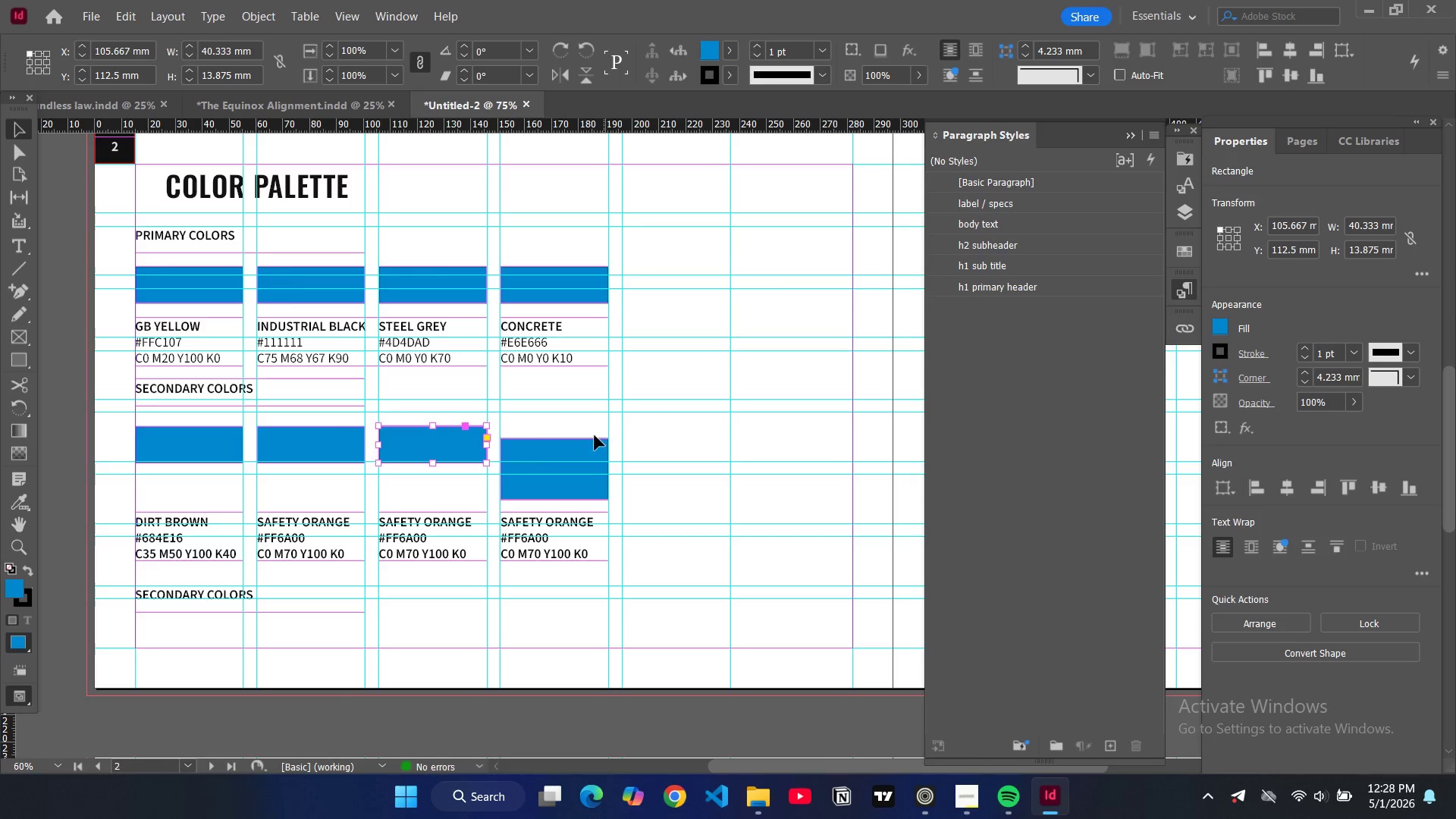 
left_click([592, 441])
 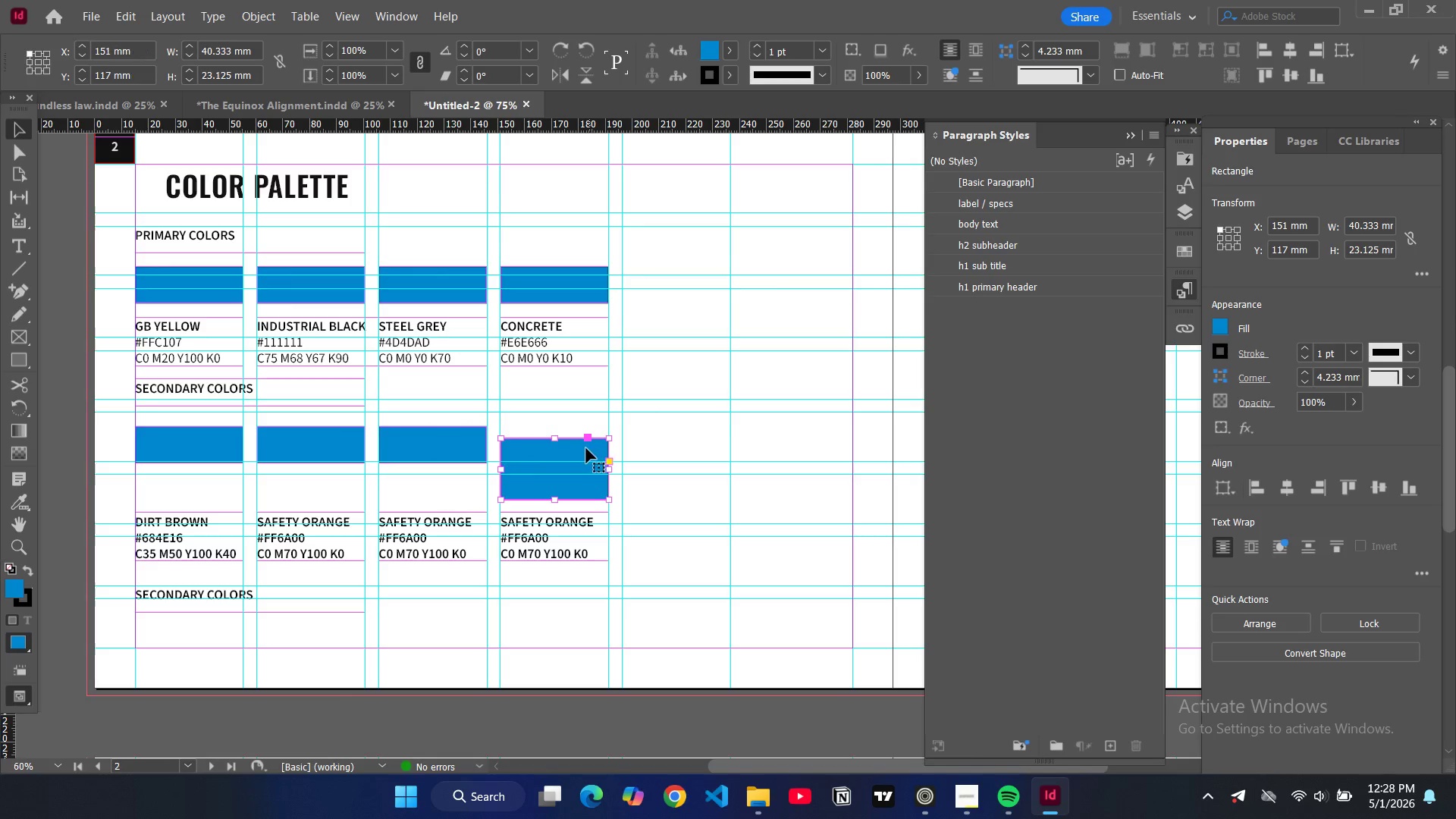 
left_click_drag(start_coordinate=[586, 448], to_coordinate=[585, 438])
 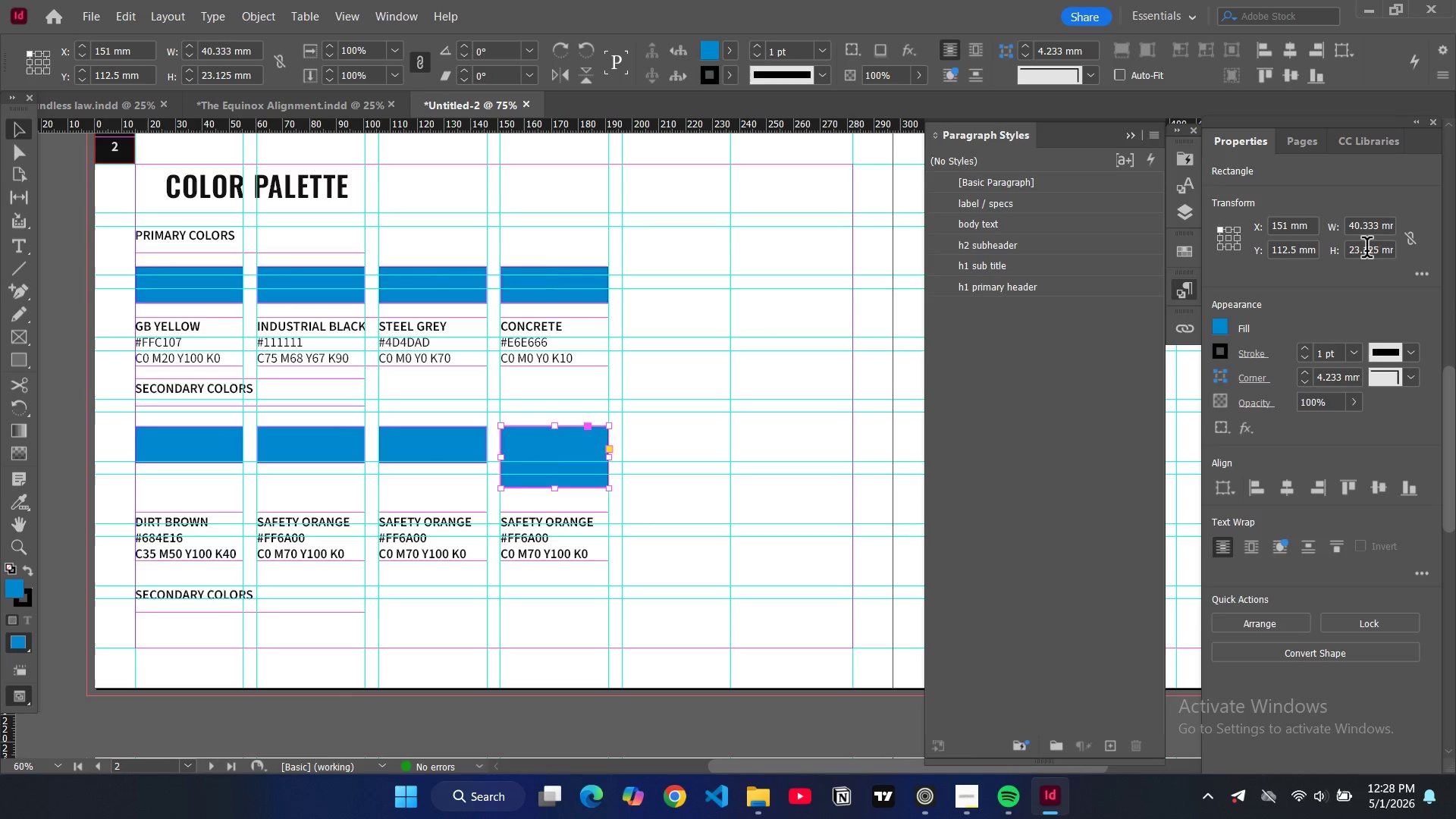 
double_click([1367, 250])
 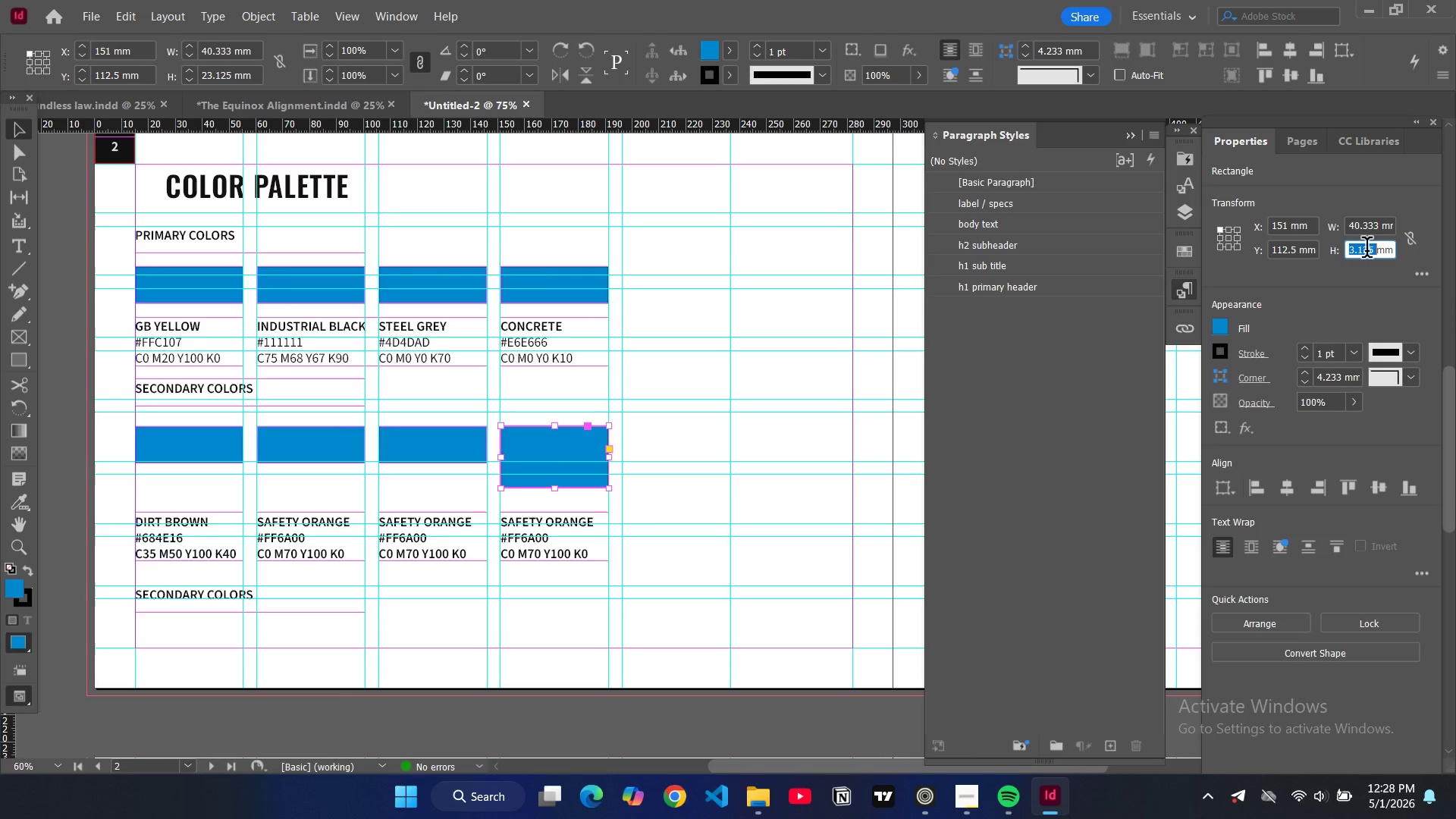 
key(Control+V)
 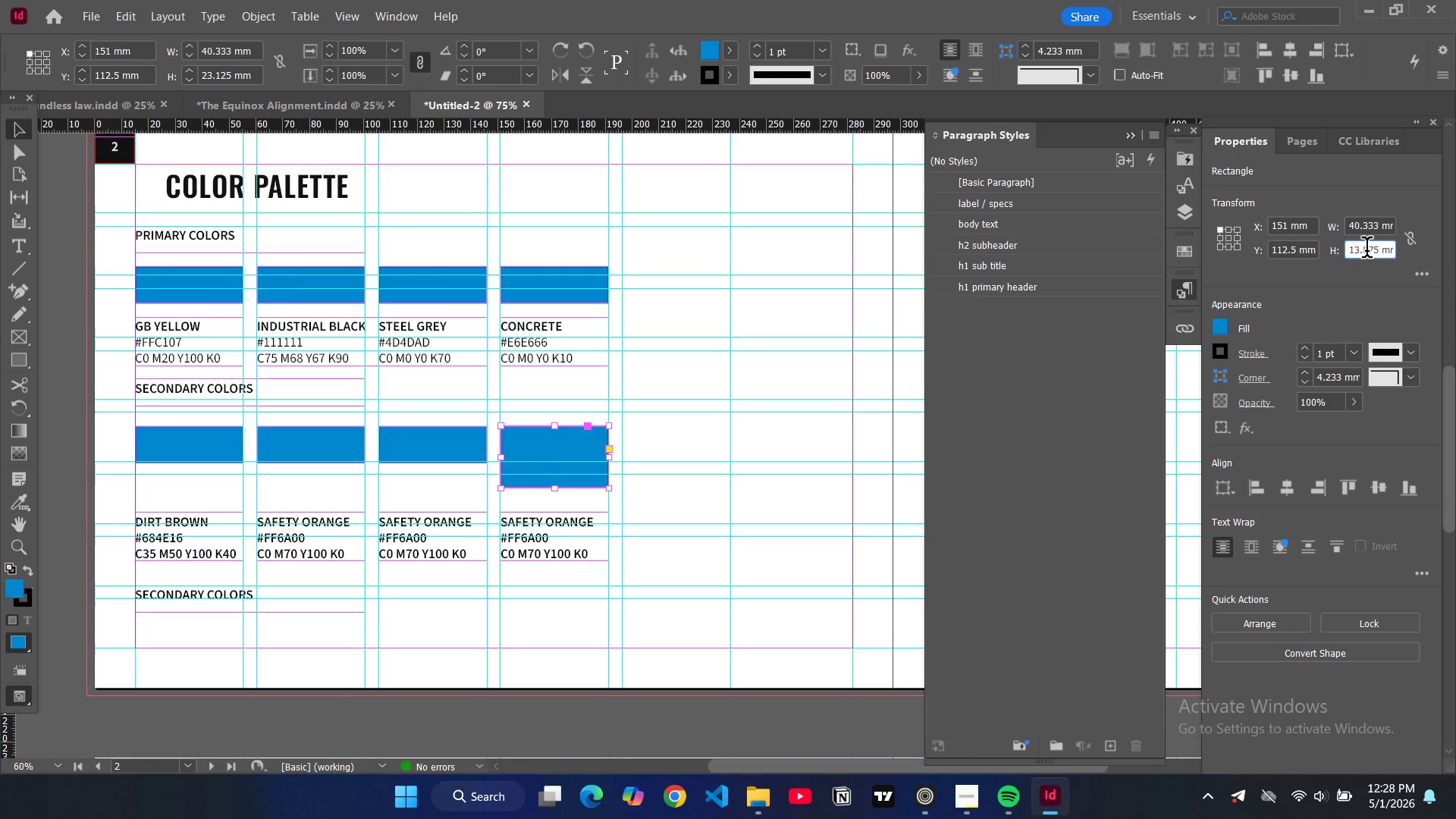 
key(Enter)
 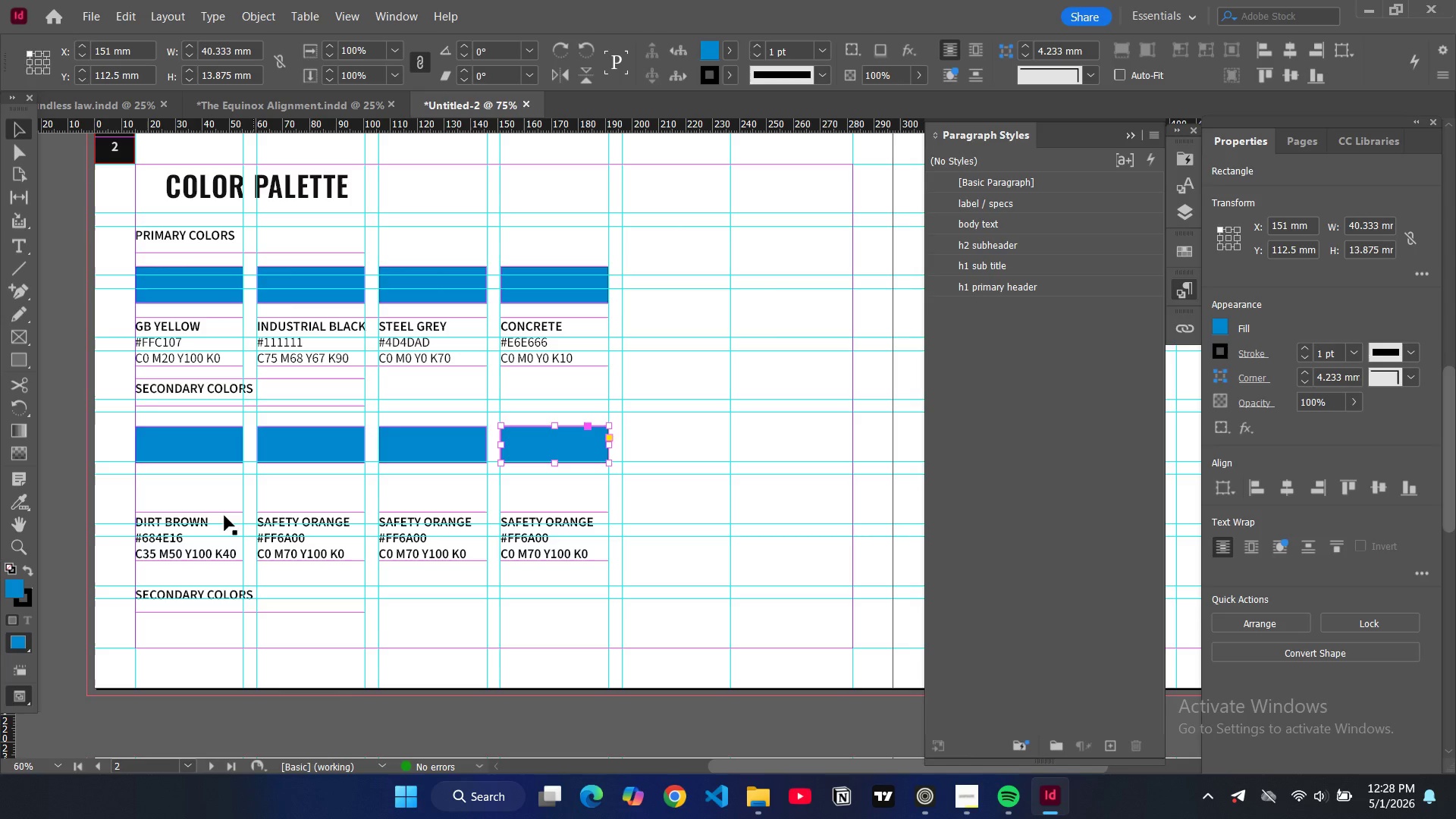 
left_click([203, 541])
 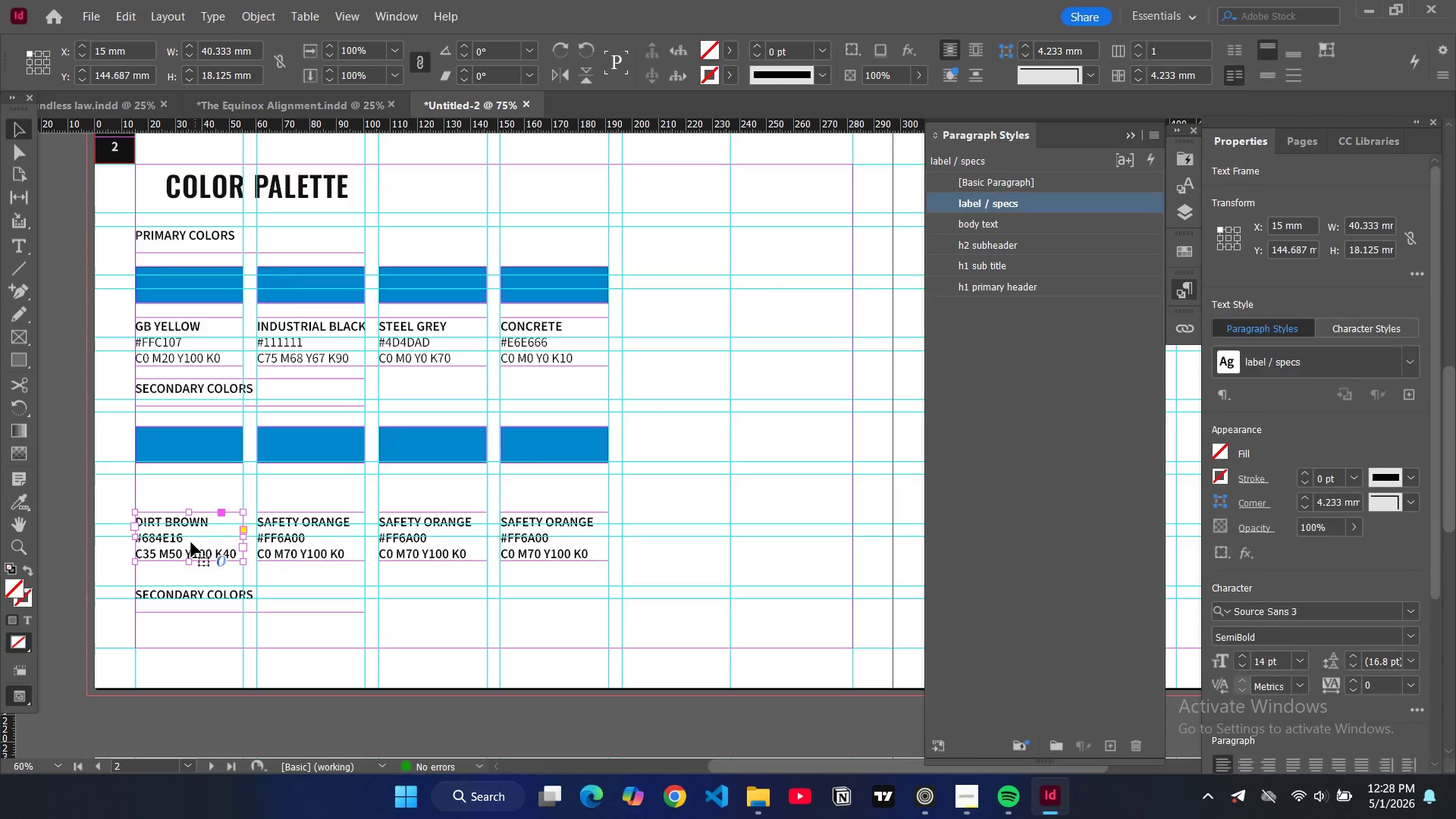 
left_click_drag(start_coordinate=[191, 542], to_coordinate=[192, 504])
 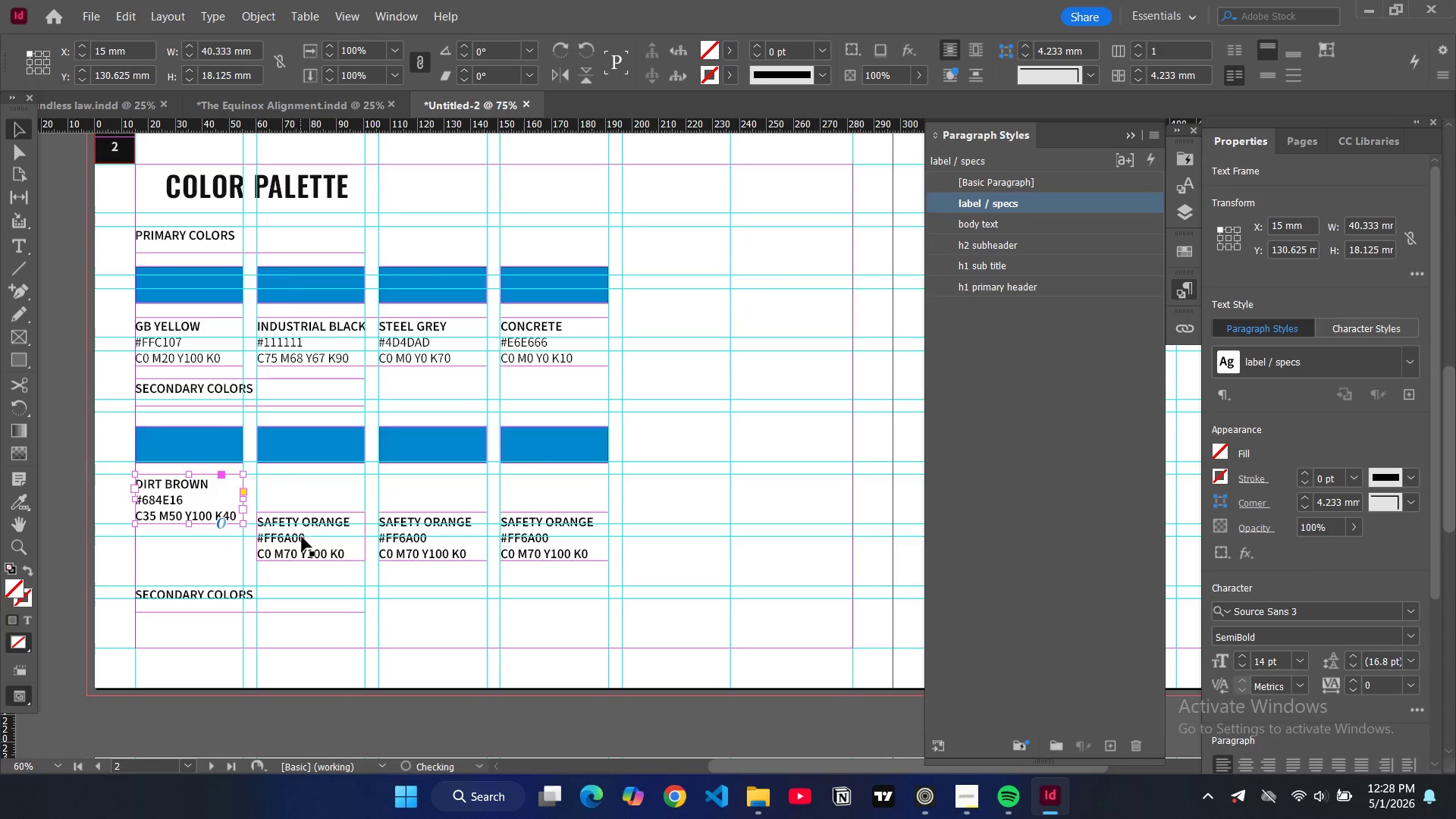 
left_click([303, 538])
 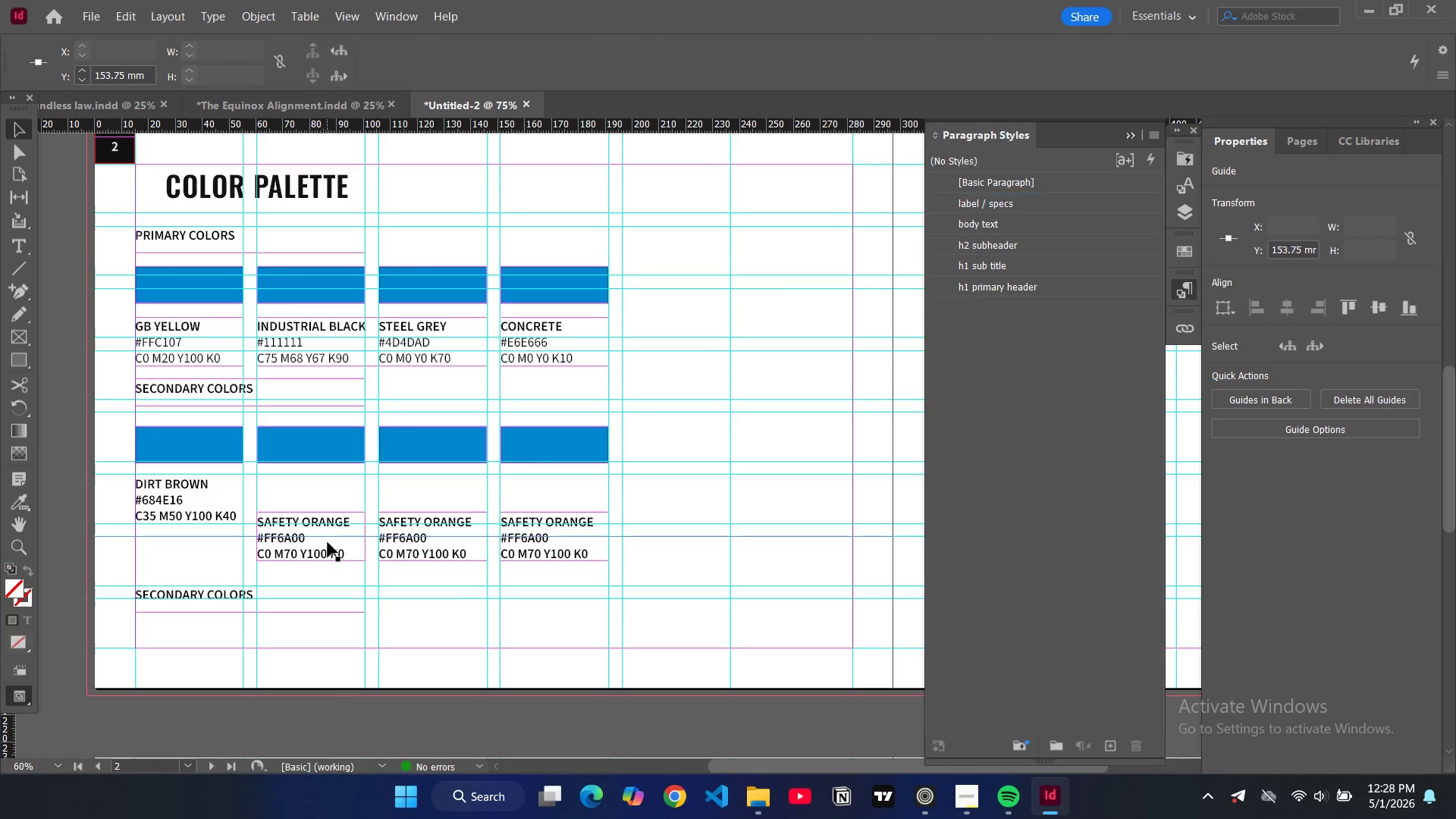 
left_click_drag(start_coordinate=[328, 542], to_coordinate=[326, 505])
 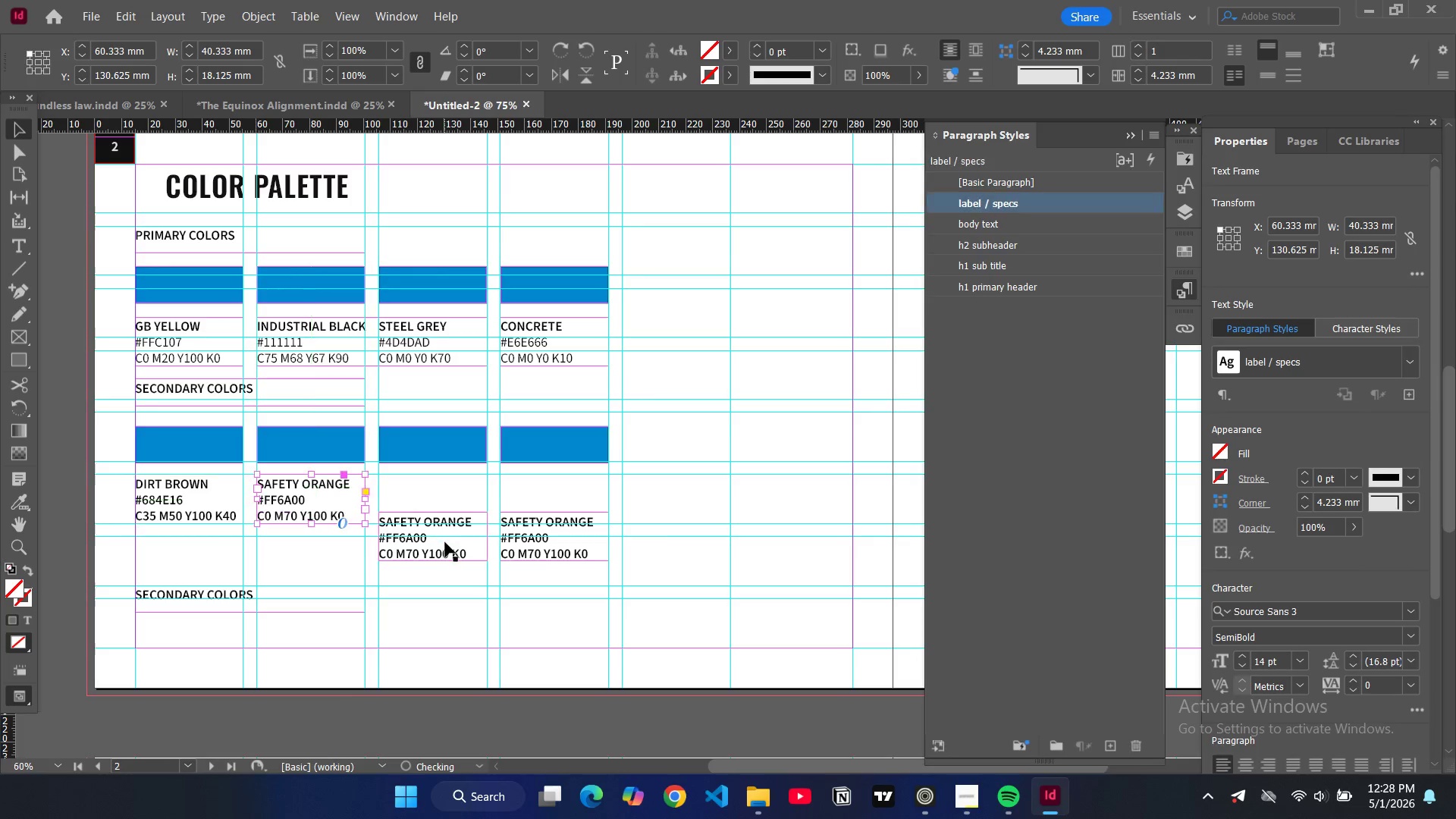 
left_click([445, 542])
 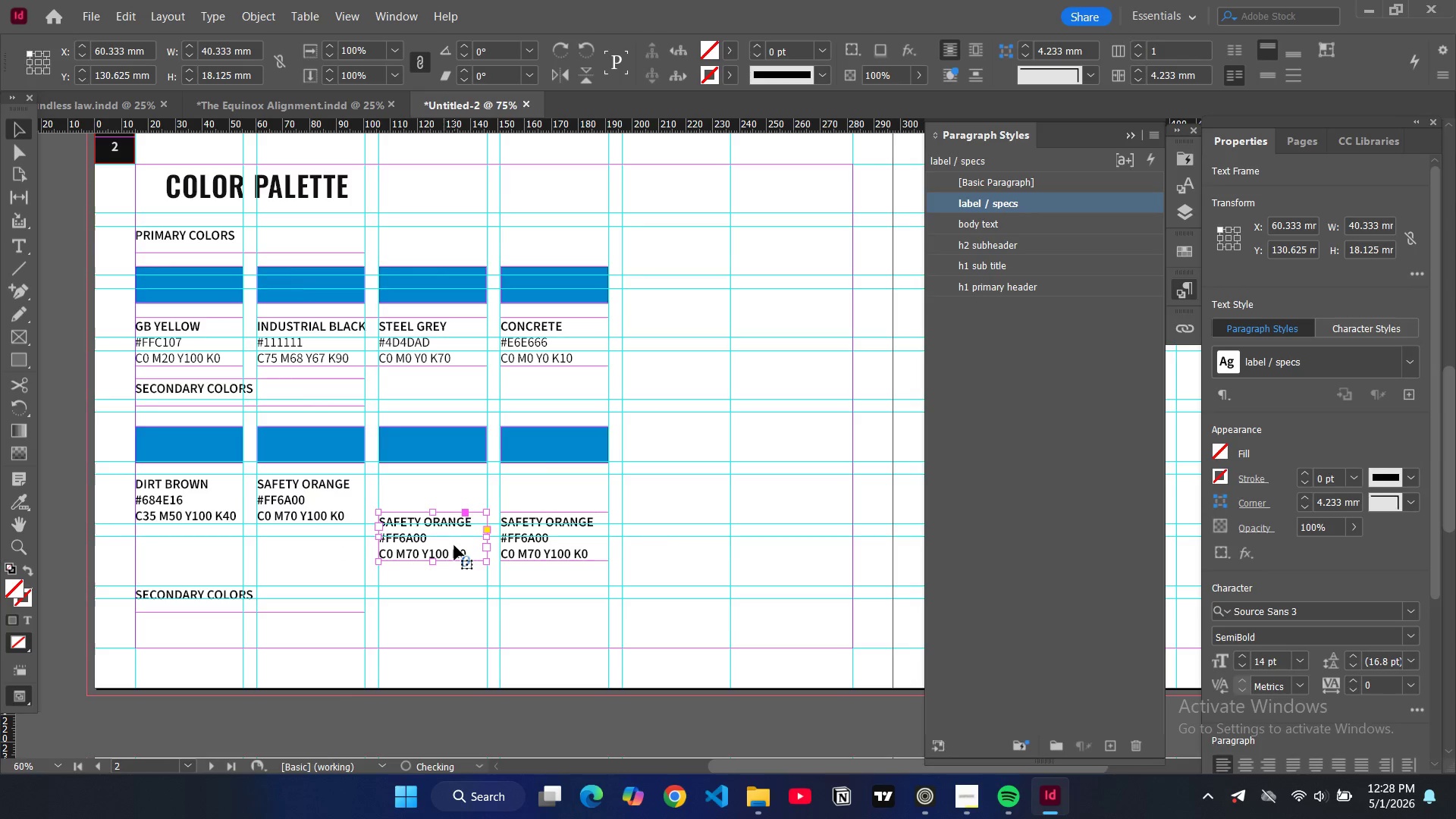 
left_click_drag(start_coordinate=[454, 545], to_coordinate=[454, 510])
 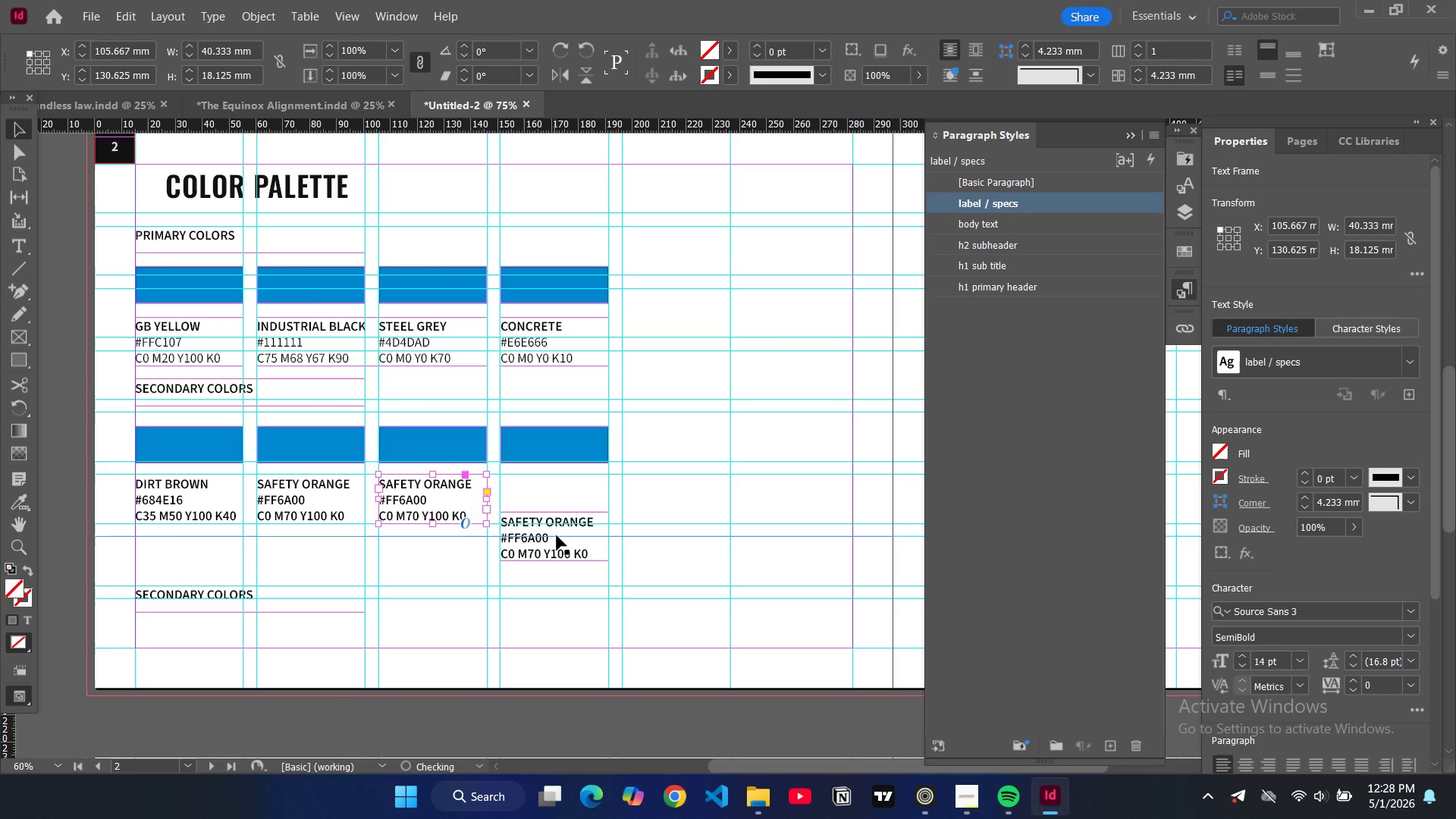 
left_click([557, 536])
 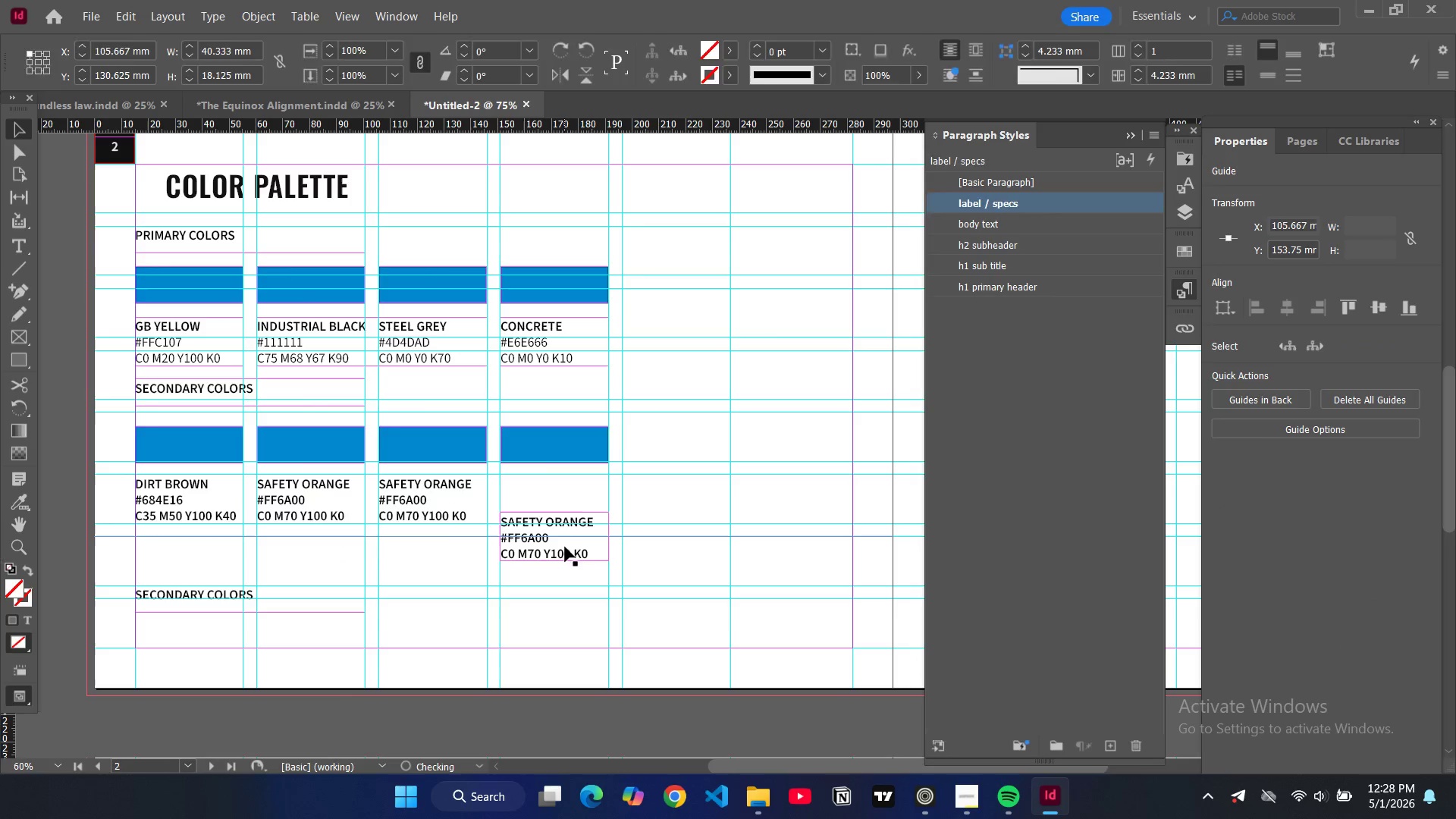 
left_click([566, 548])
 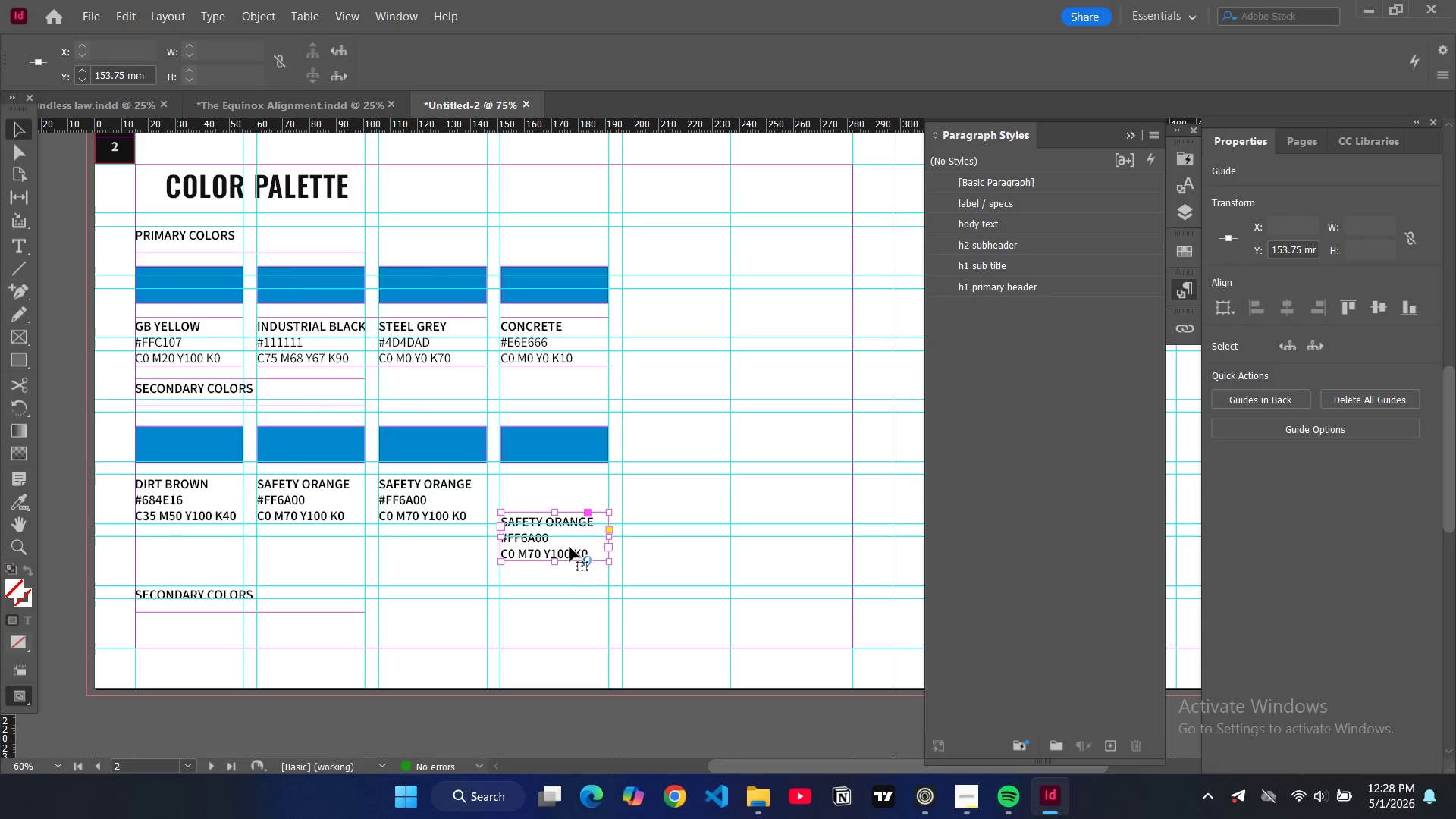 
left_click_drag(start_coordinate=[570, 547], to_coordinate=[569, 510])
 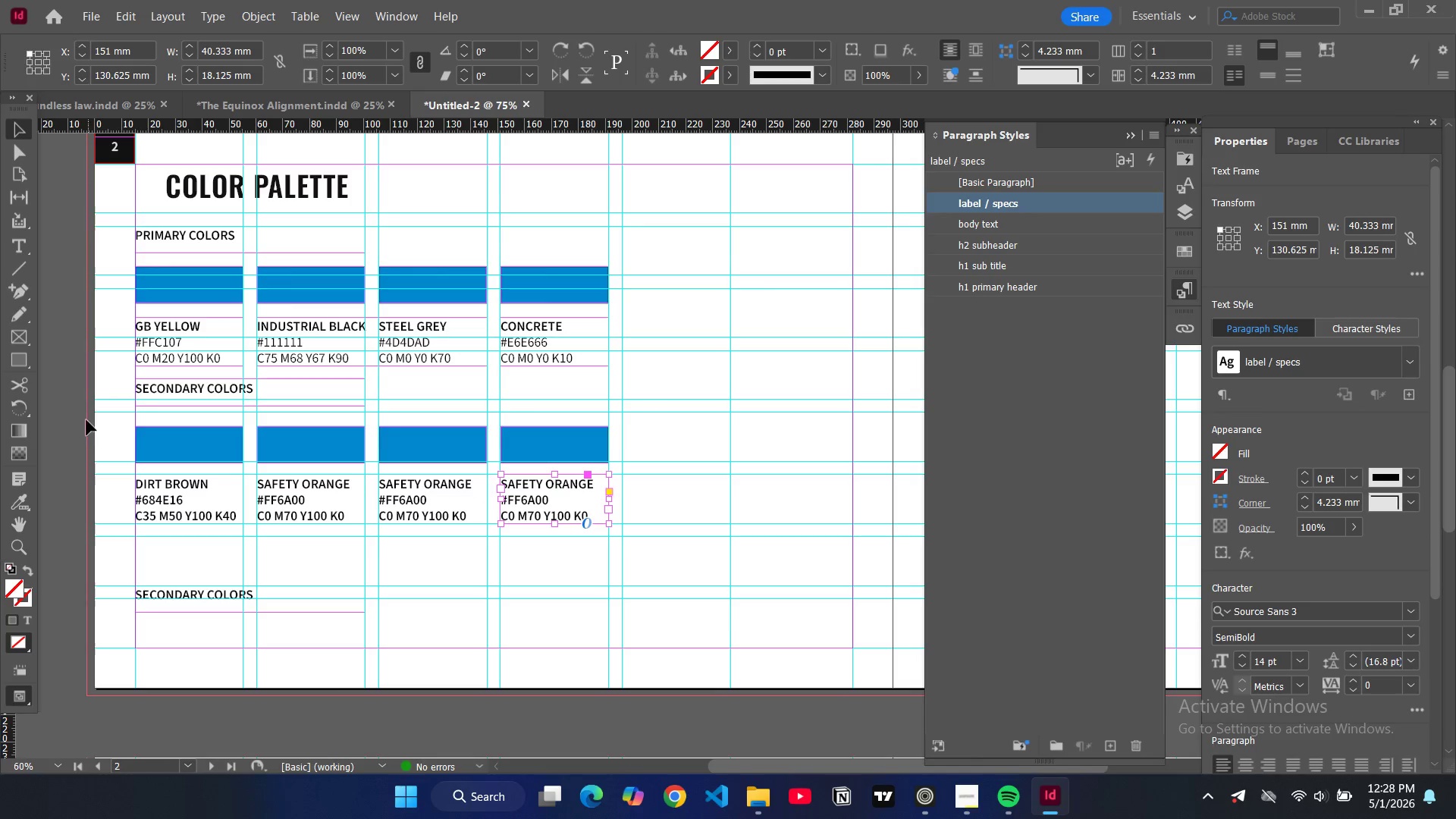 
left_click([68, 413])
 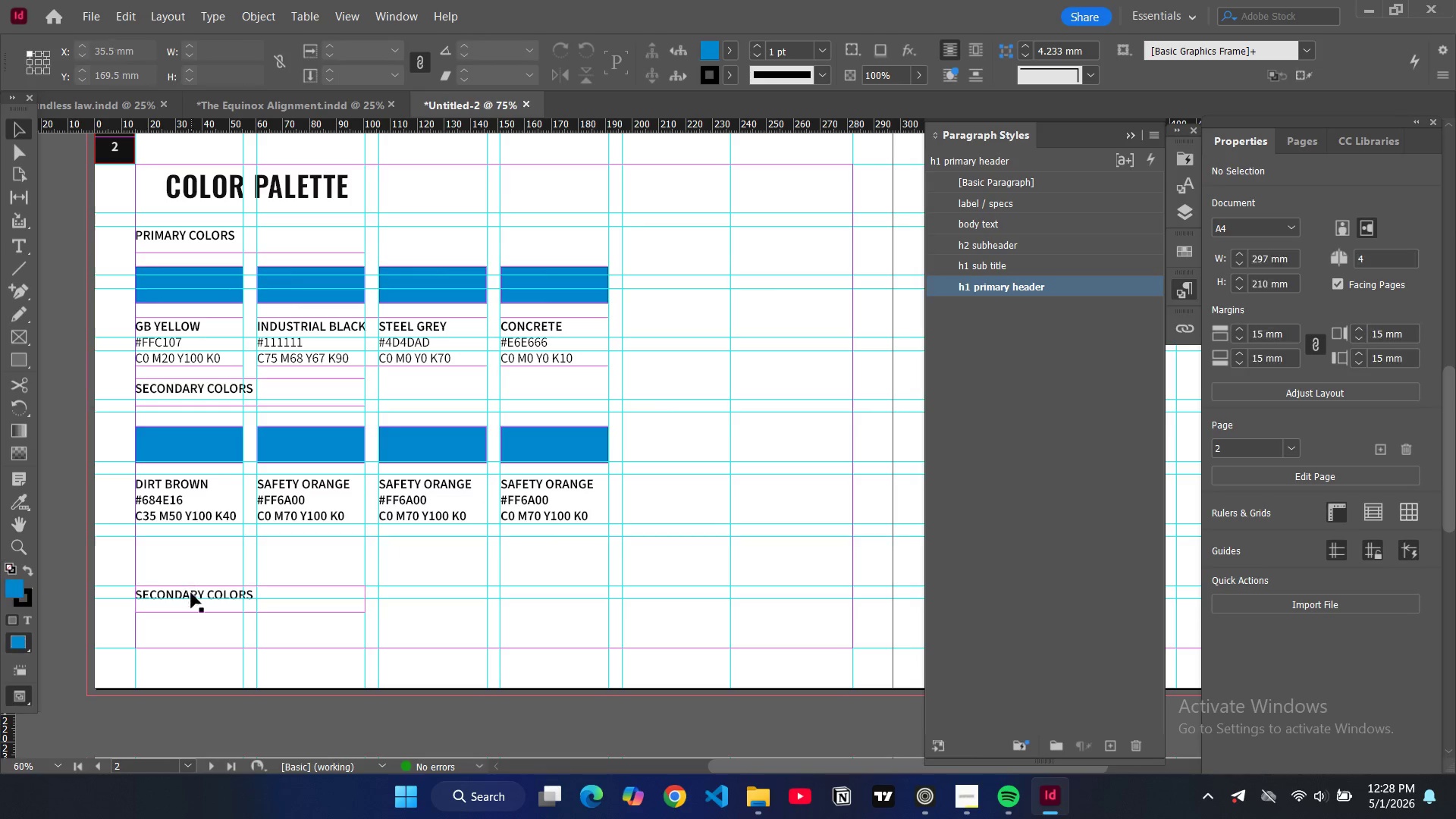 
left_click([192, 598])
 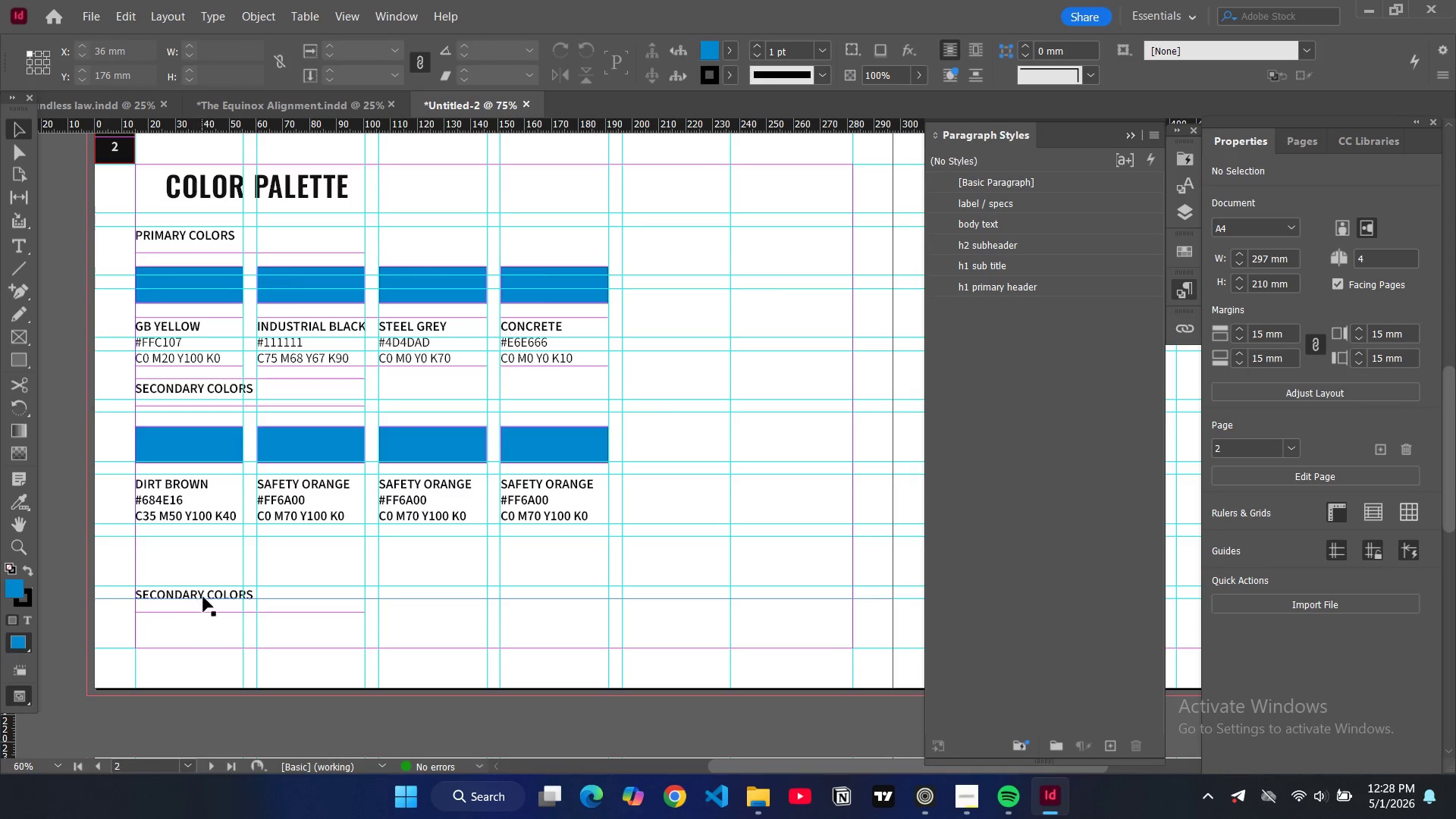 
left_click_drag(start_coordinate=[203, 597], to_coordinate=[206, 546])
 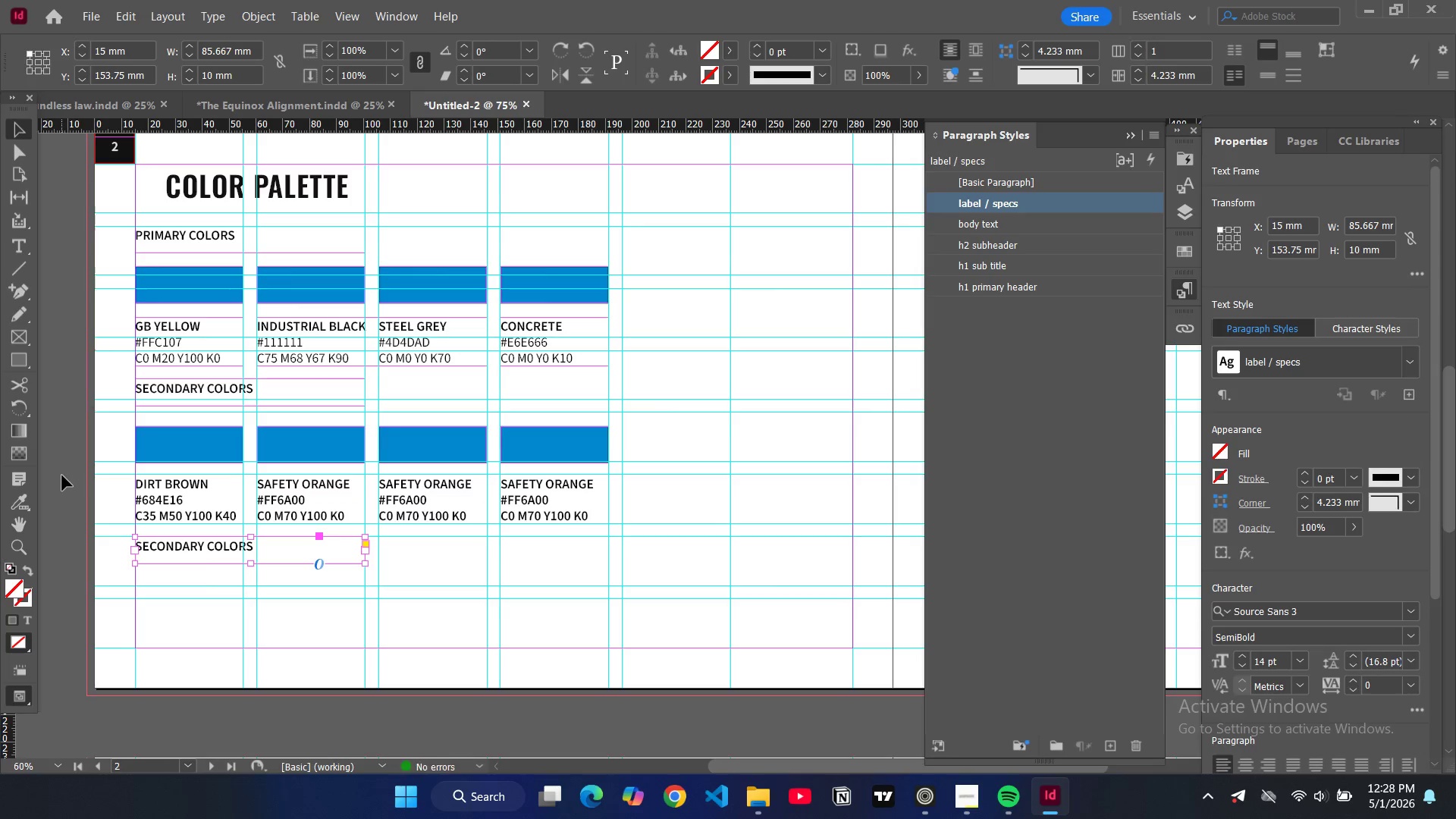 
left_click([62, 475])
 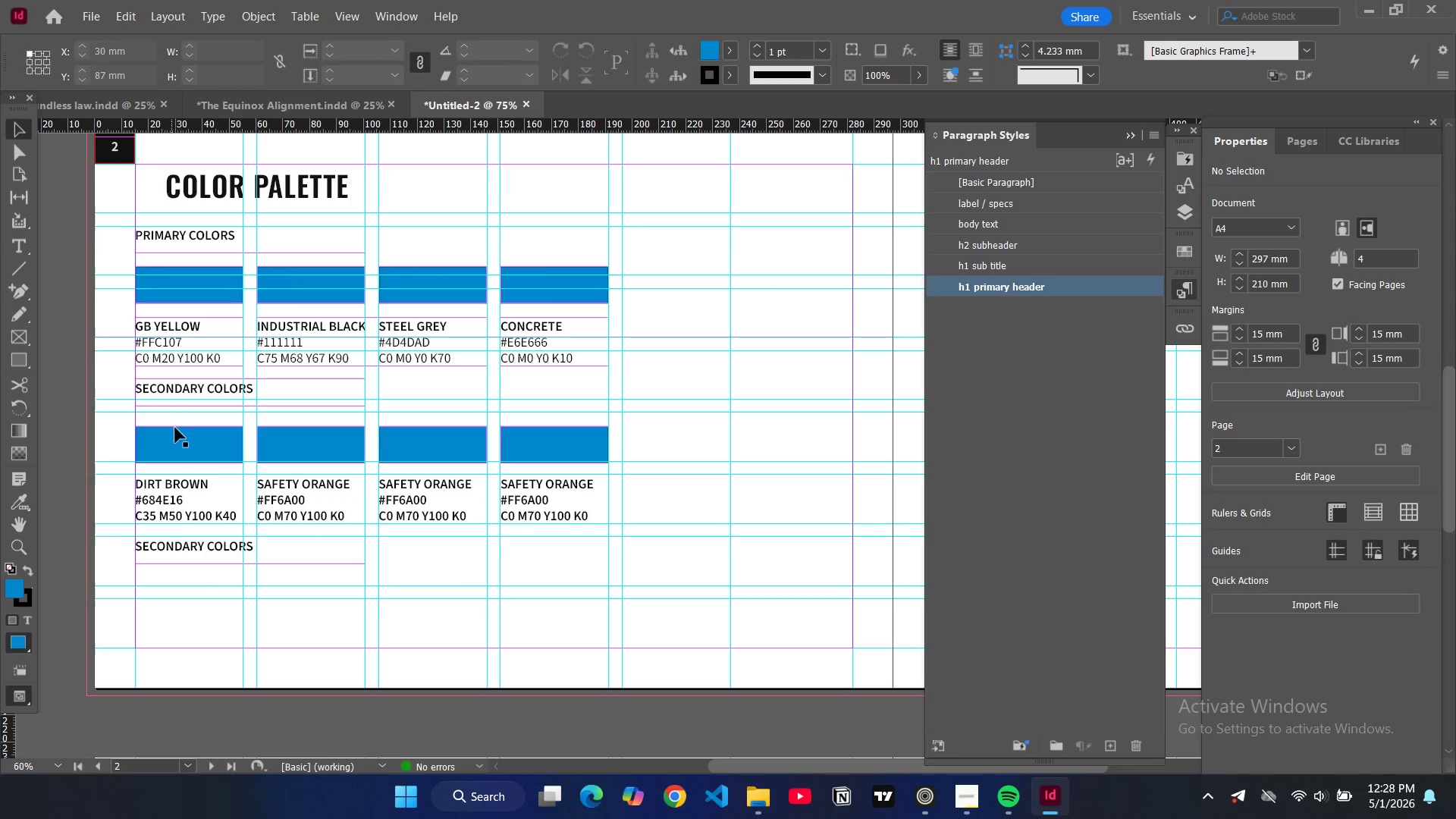 
left_click([181, 440])
 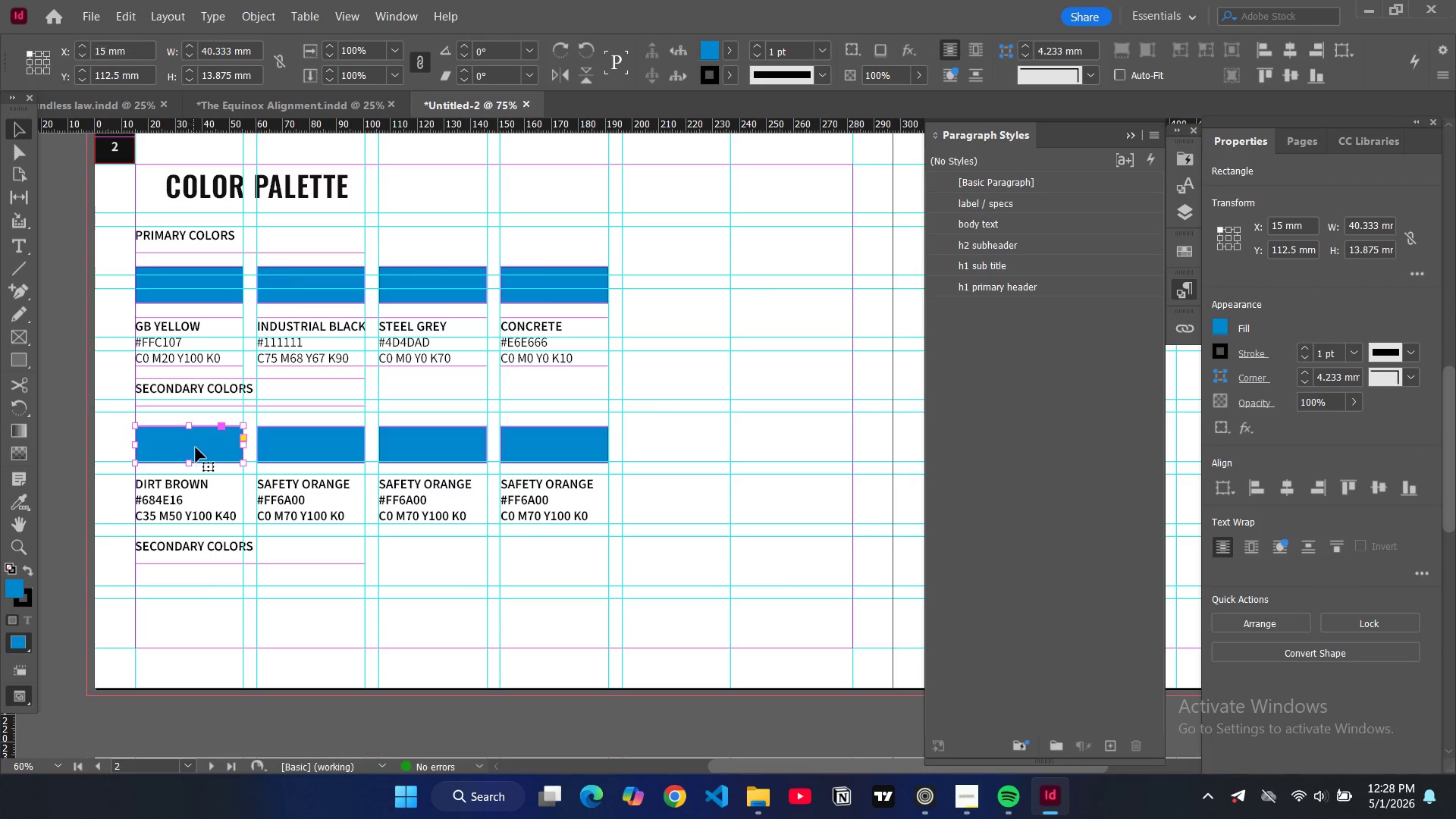 
key(Control+C)
 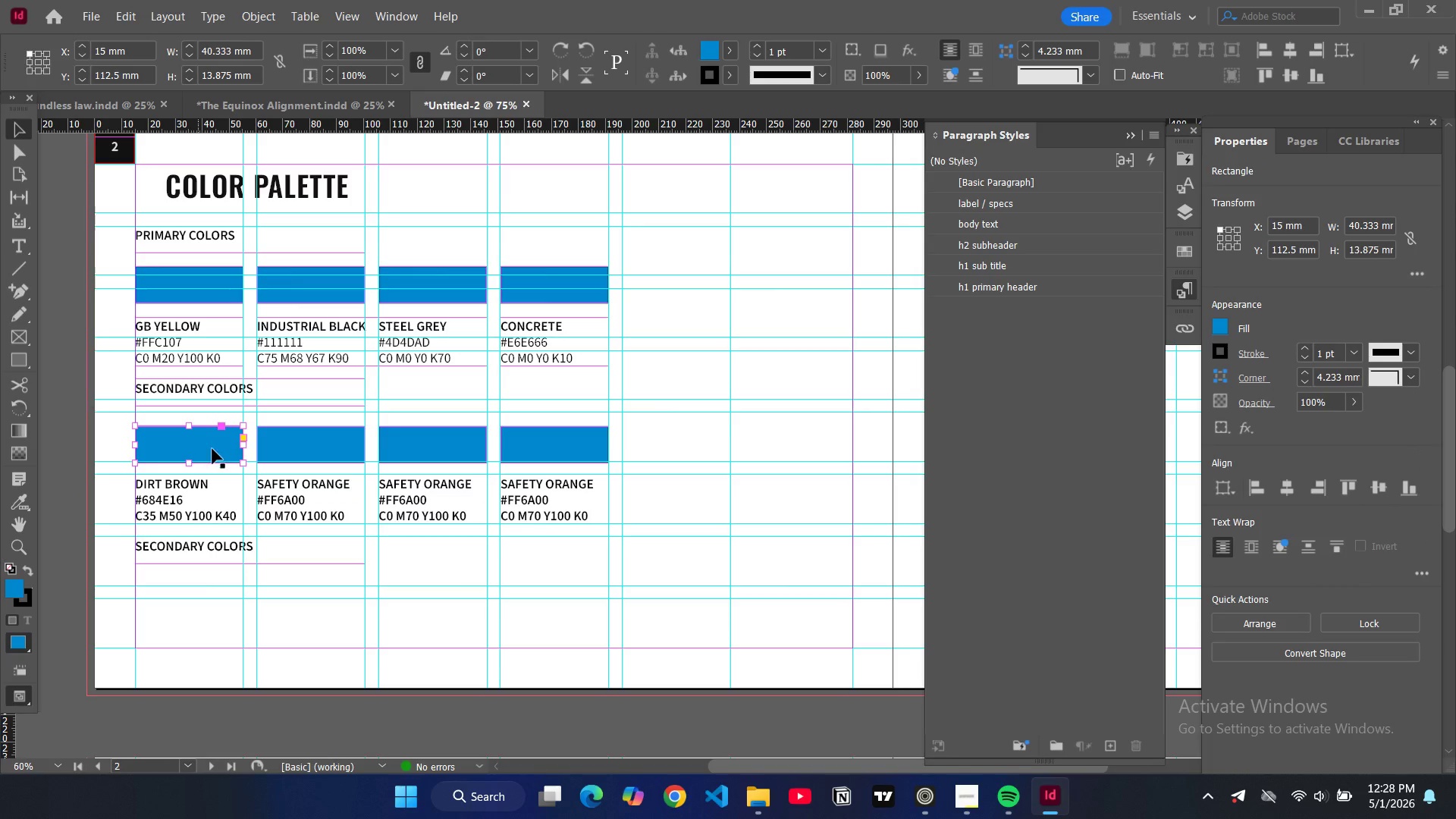 
key(Control+V)
 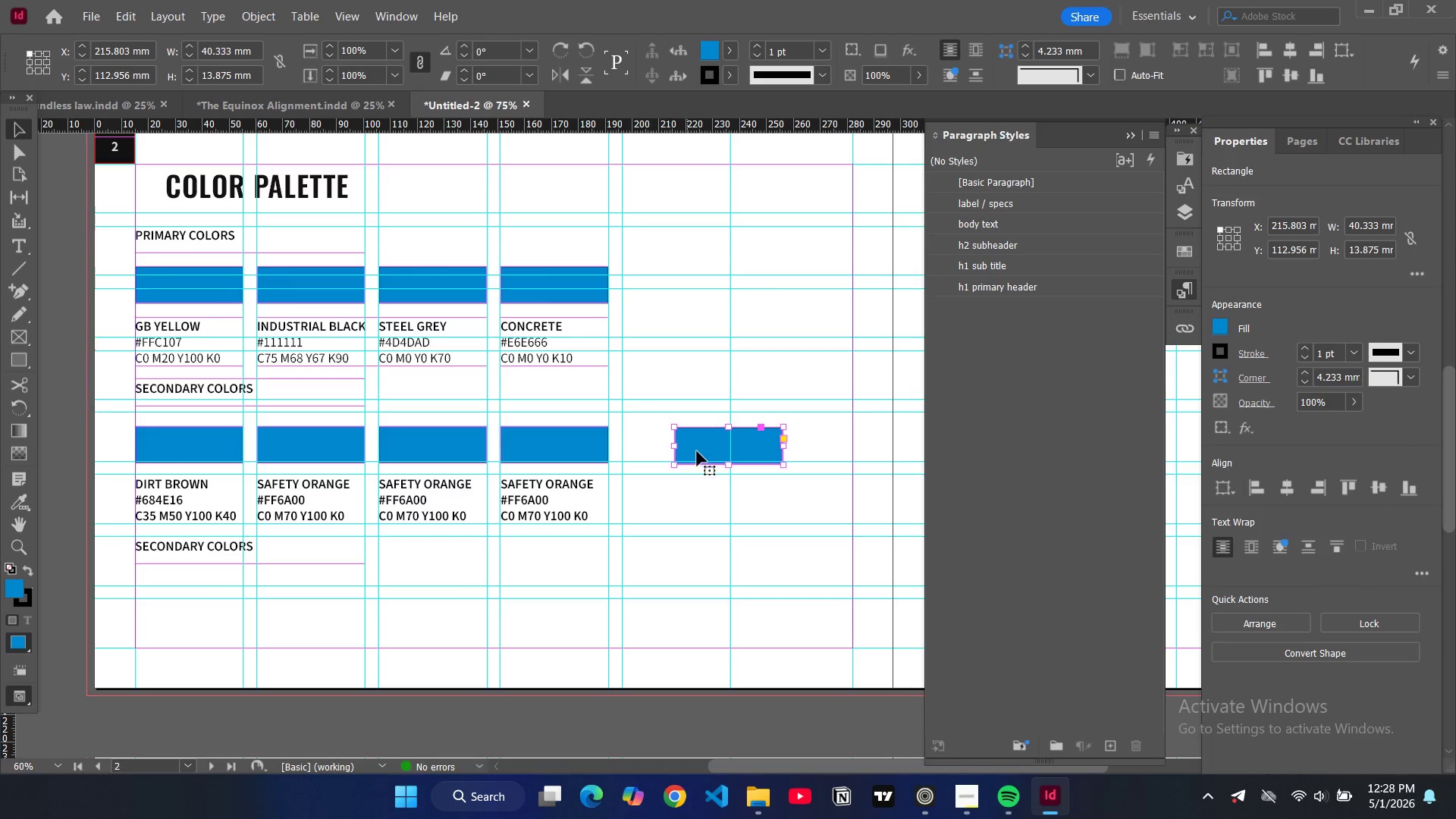 
left_click_drag(start_coordinate=[703, 449], to_coordinate=[164, 599])
 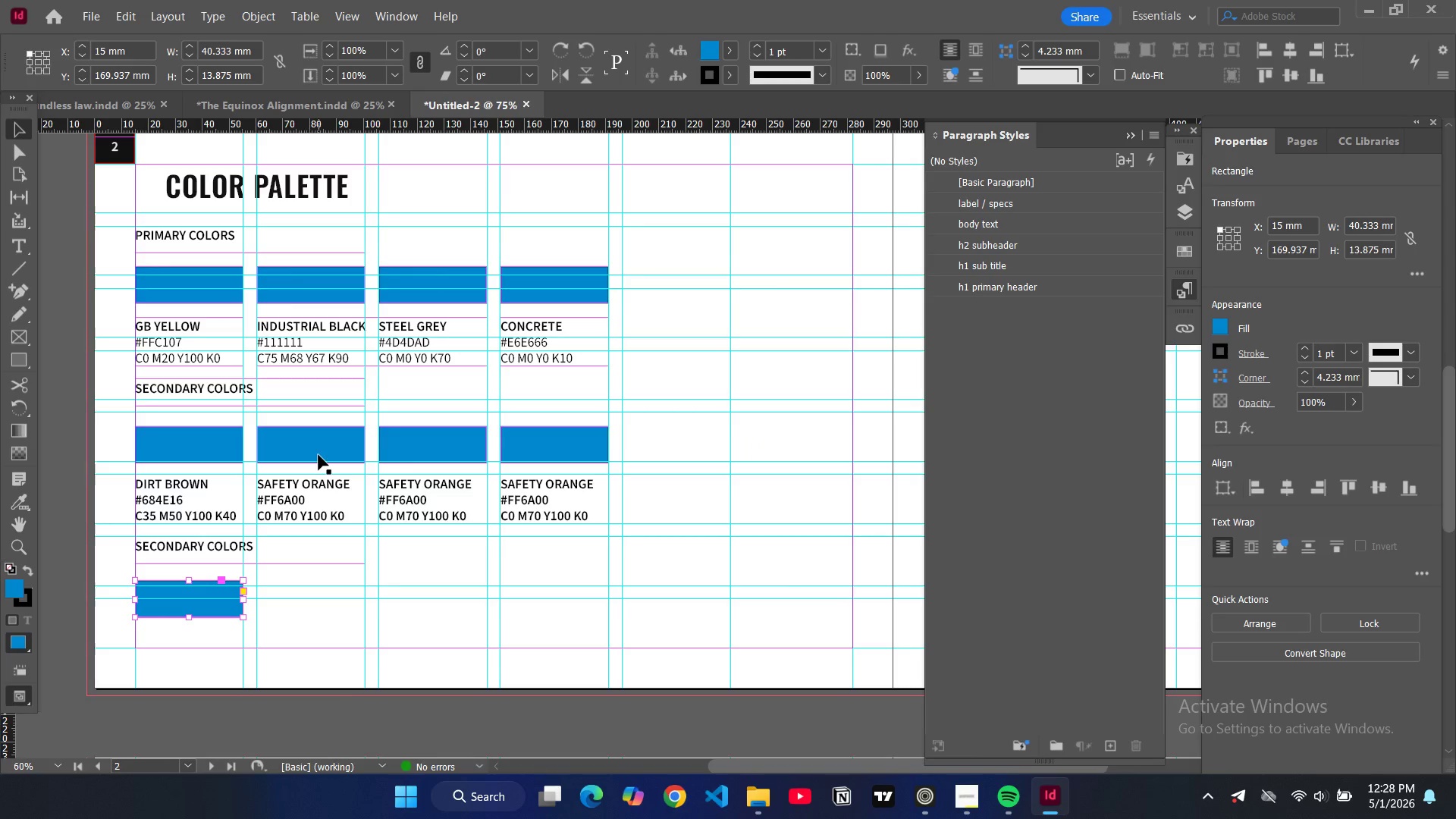 
wait(6.2)
 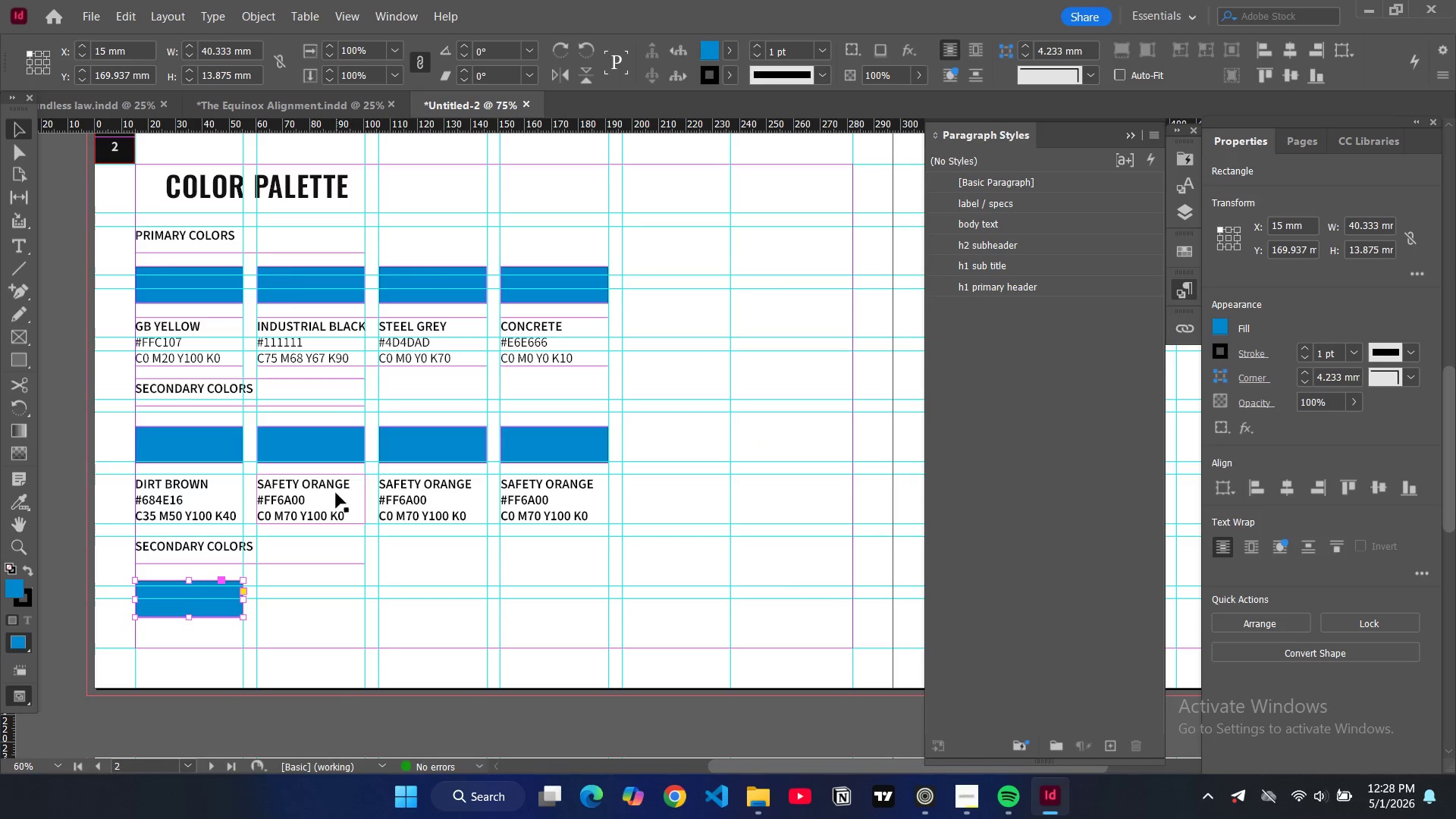 
key(Control+V)
 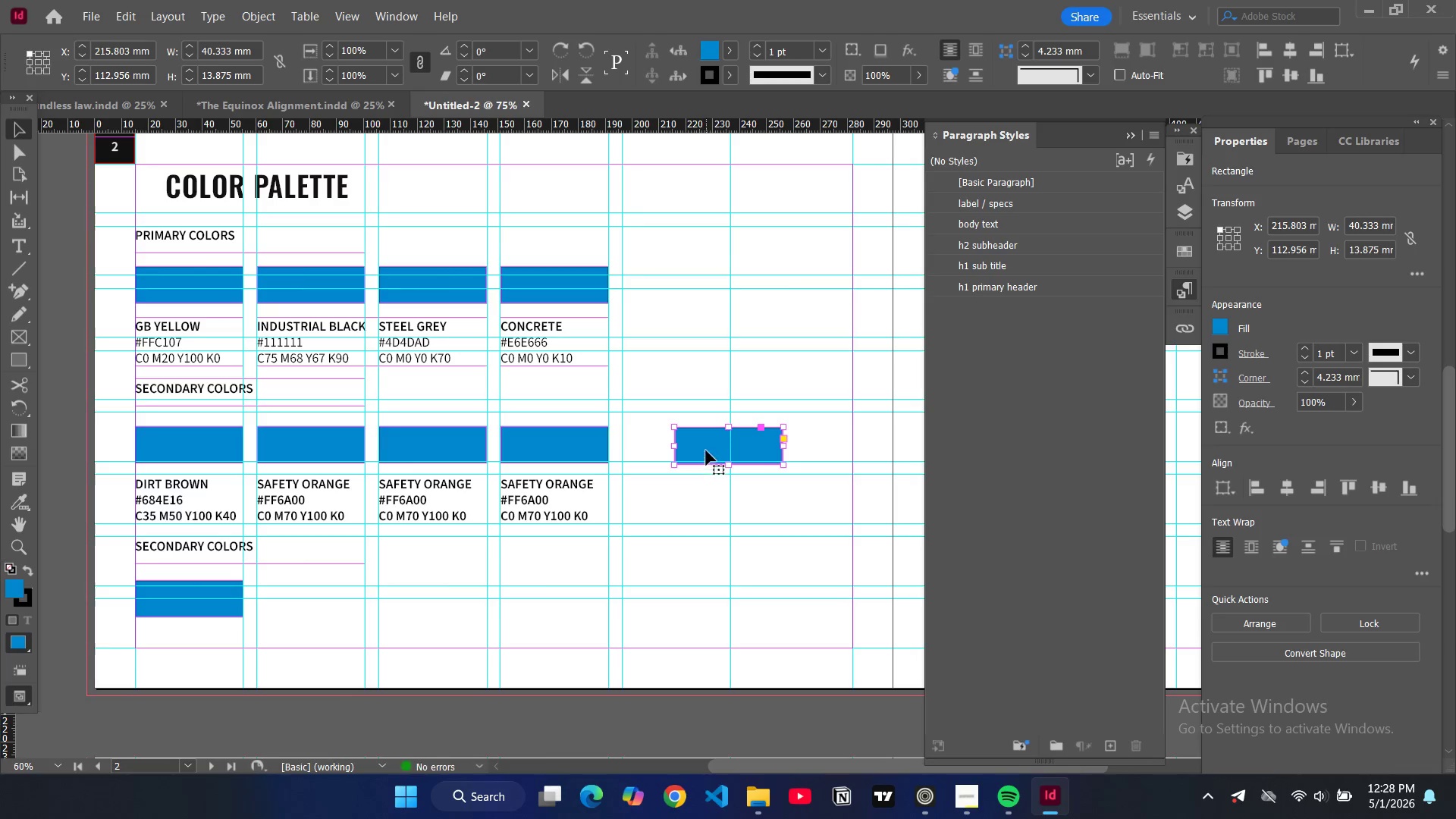 
left_click_drag(start_coordinate=[706, 448], to_coordinate=[290, 602])
 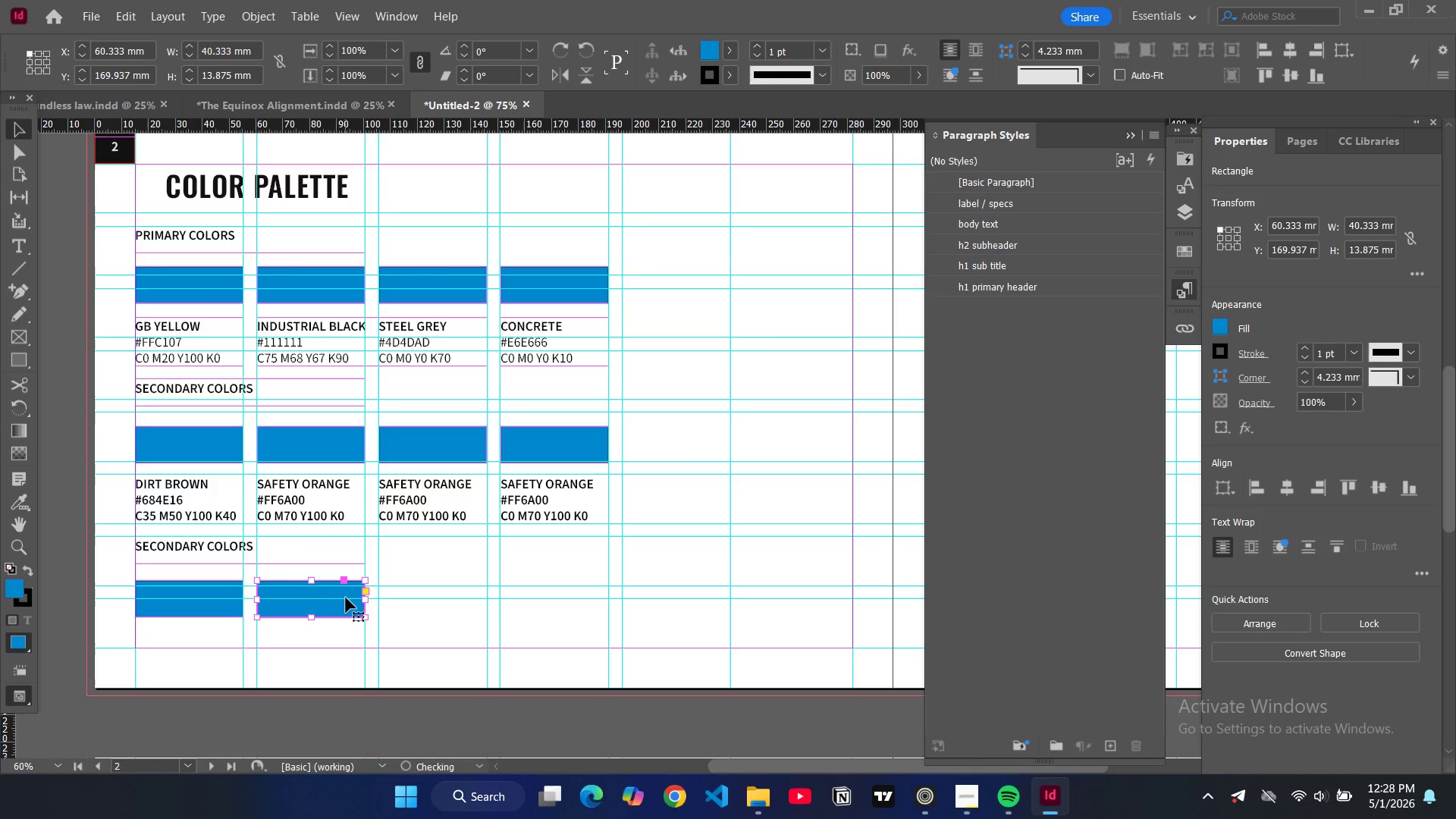 
key(Control+V)
 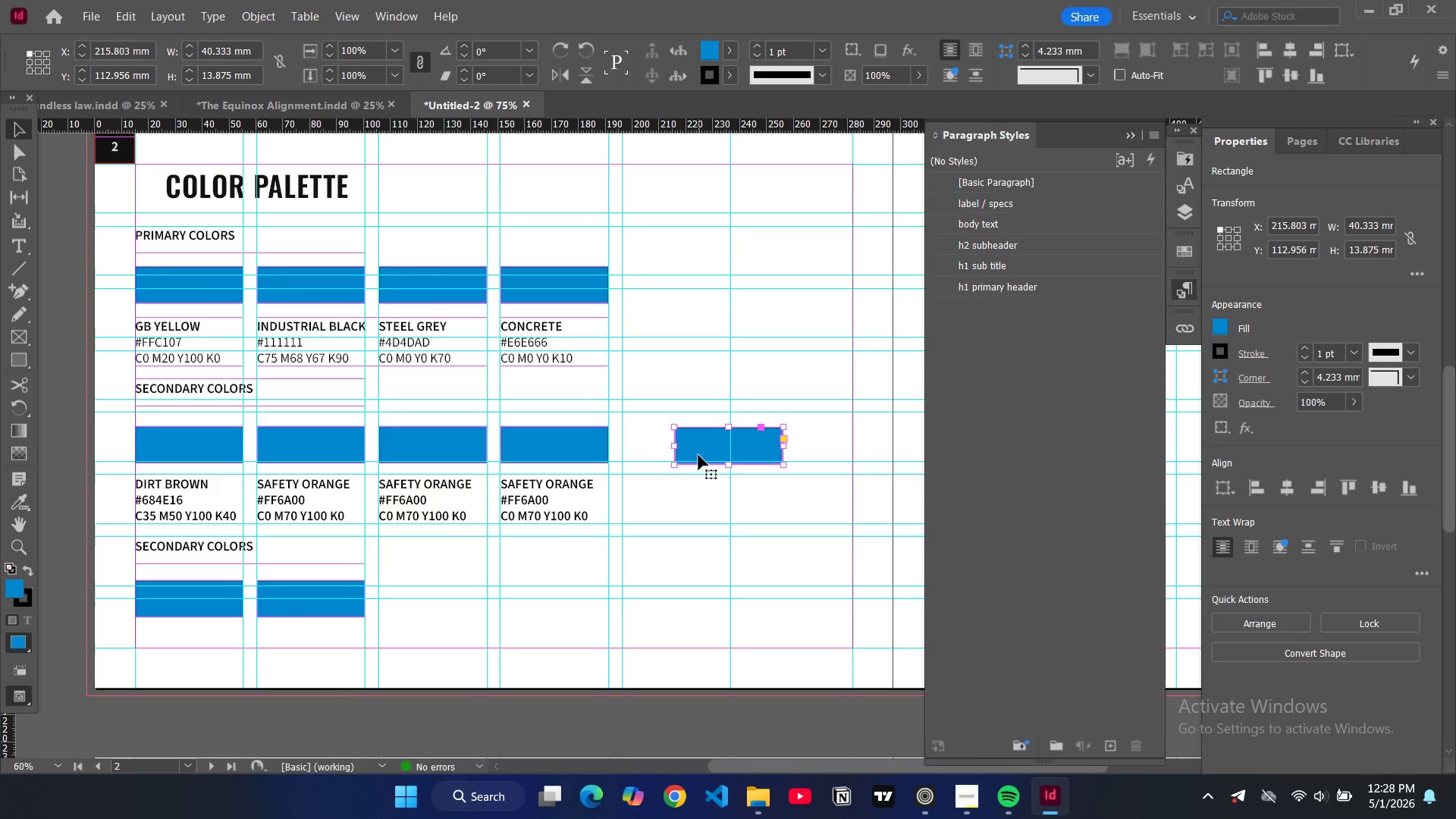 
left_click_drag(start_coordinate=[698, 450], to_coordinate=[403, 605])
 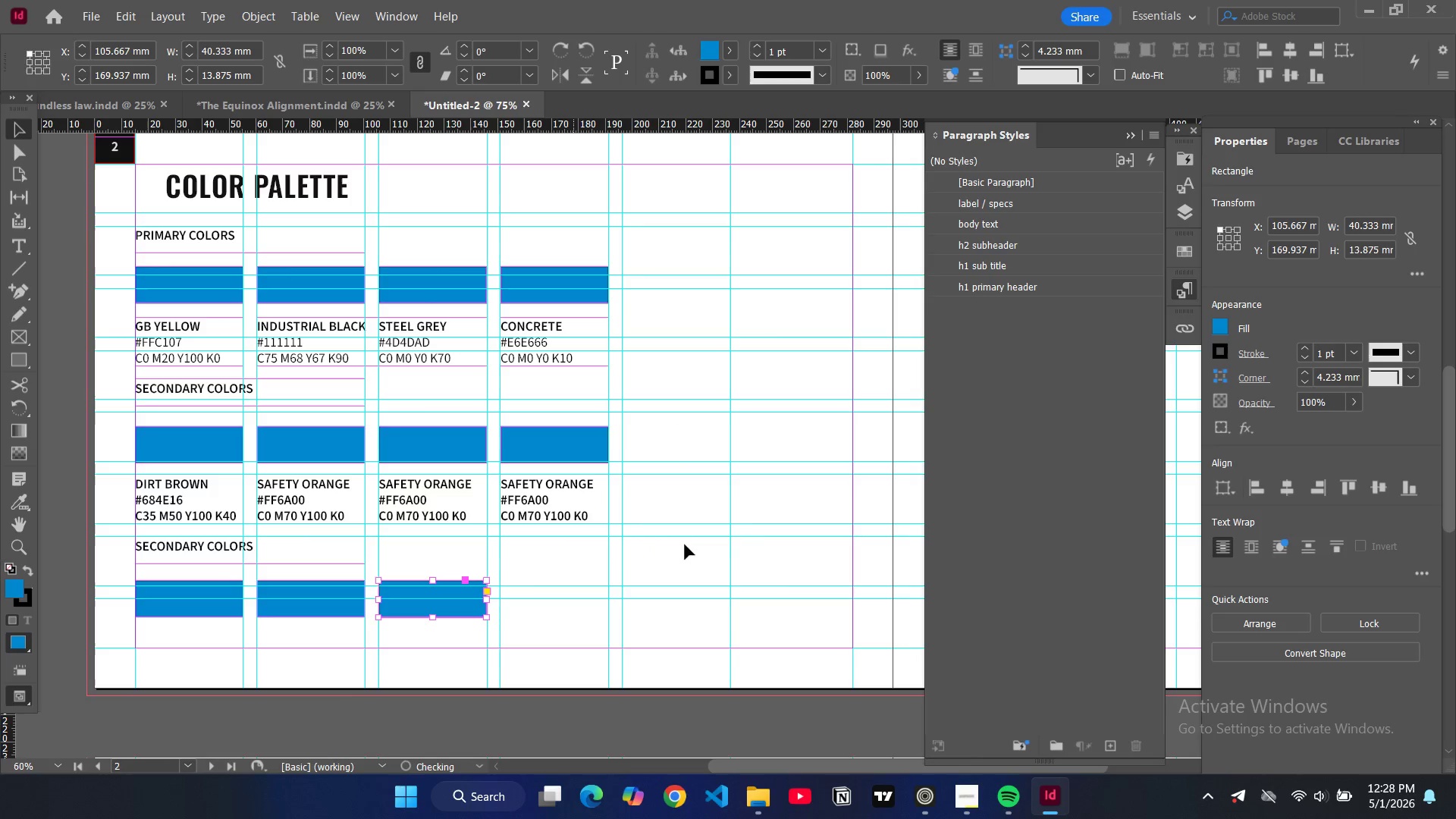 
key(Control+V)
 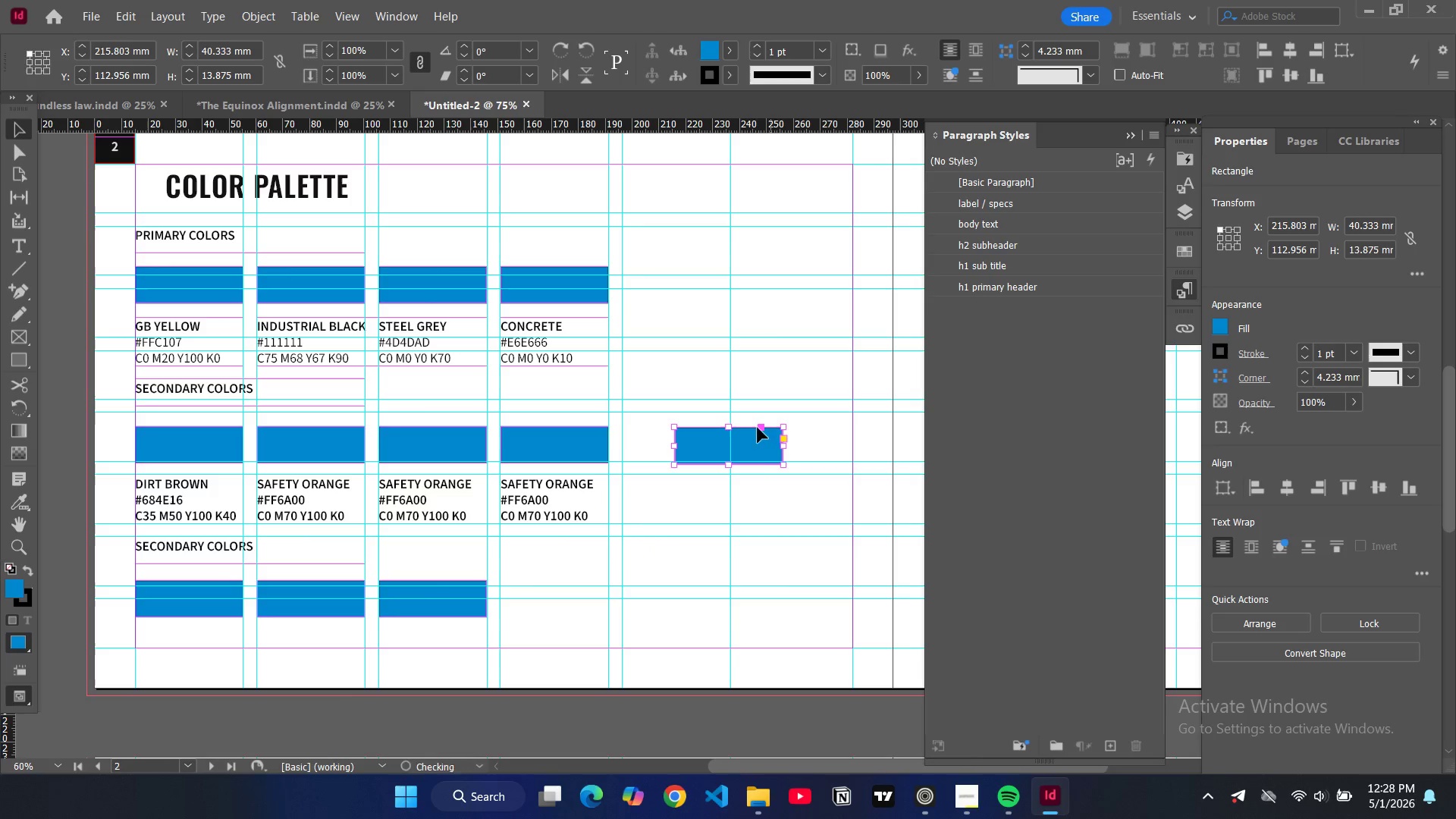 
left_click_drag(start_coordinate=[750, 438], to_coordinate=[576, 589])
 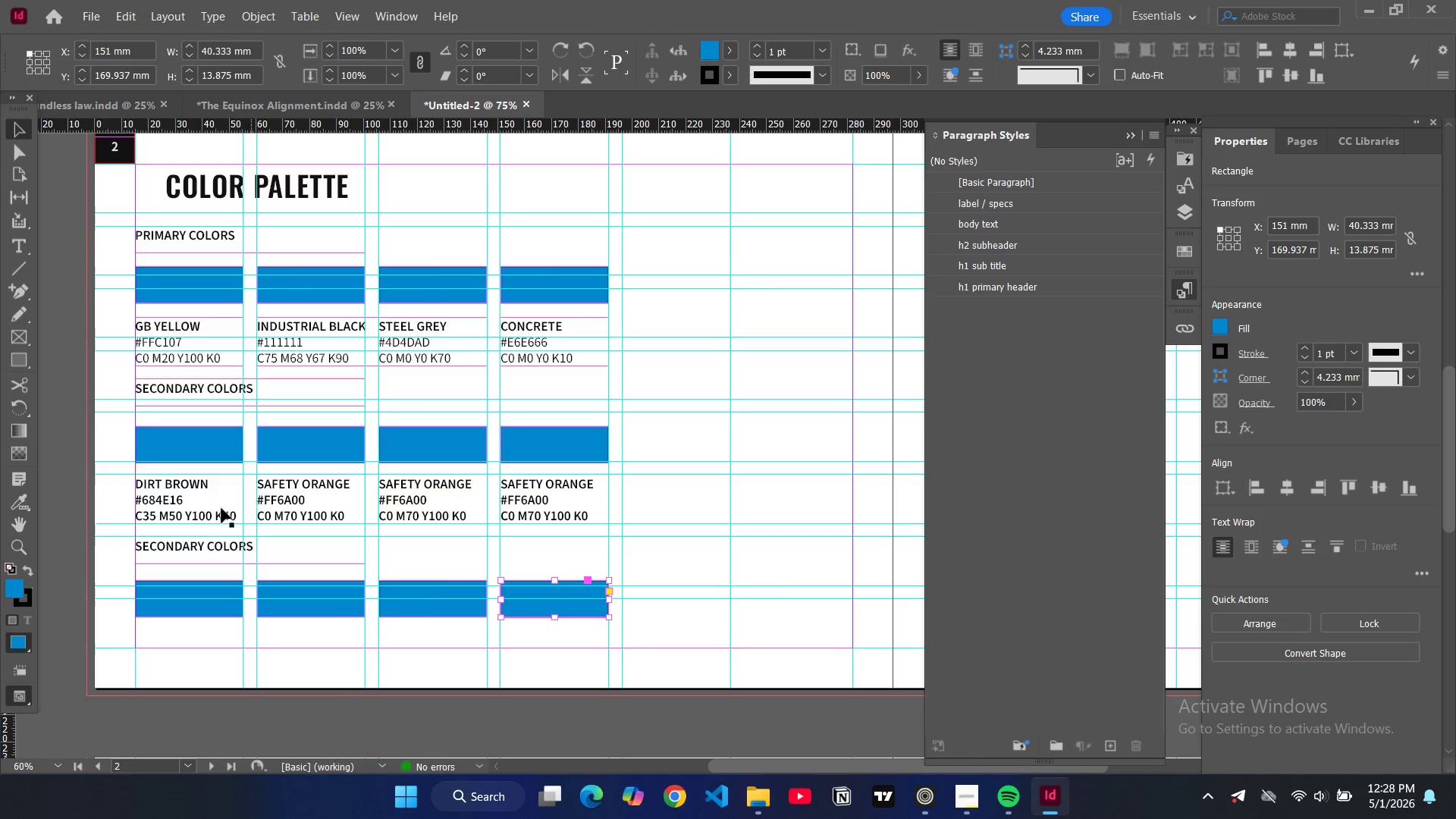 
left_click([203, 509])
 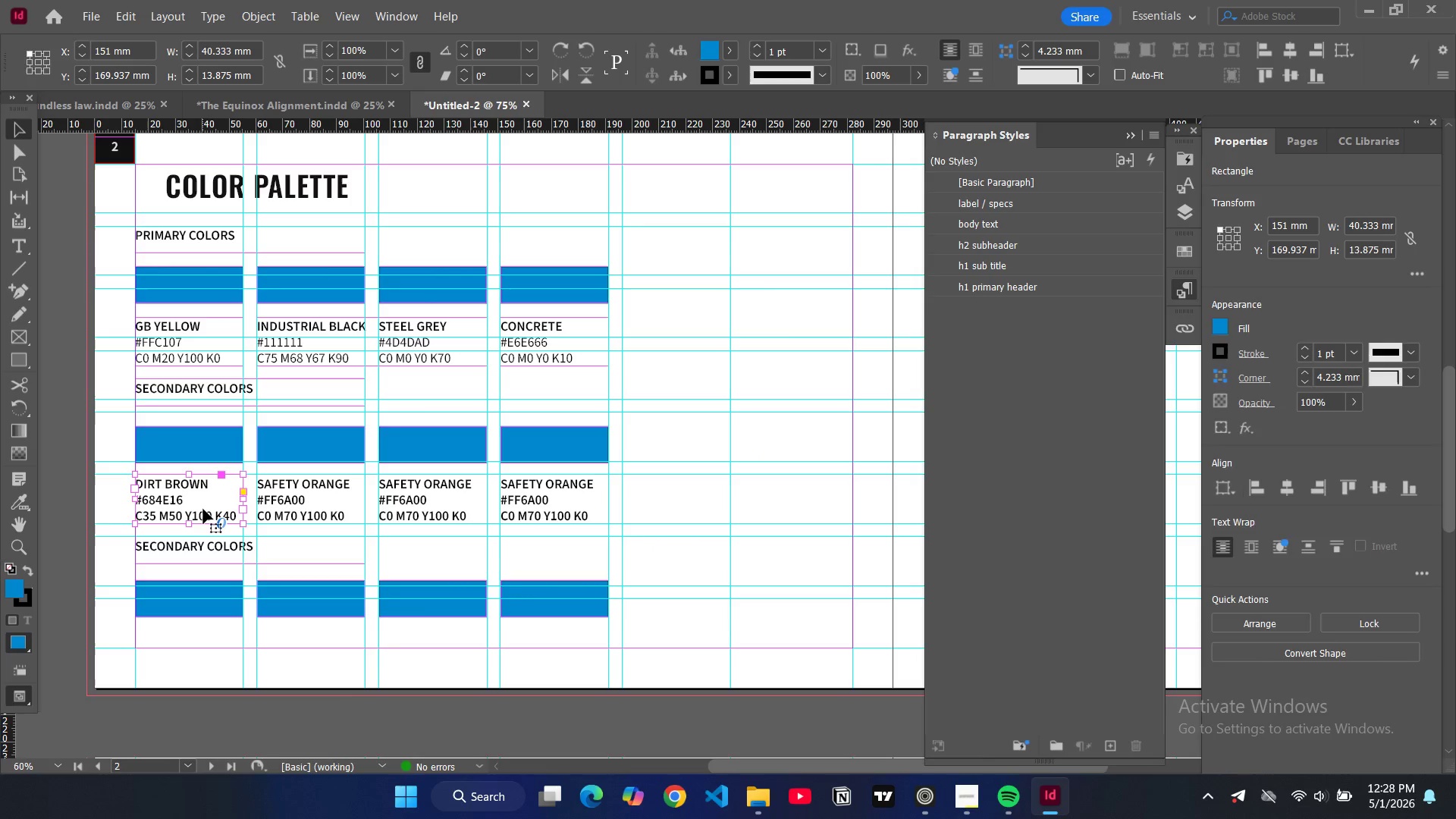 
key(Control+C)
 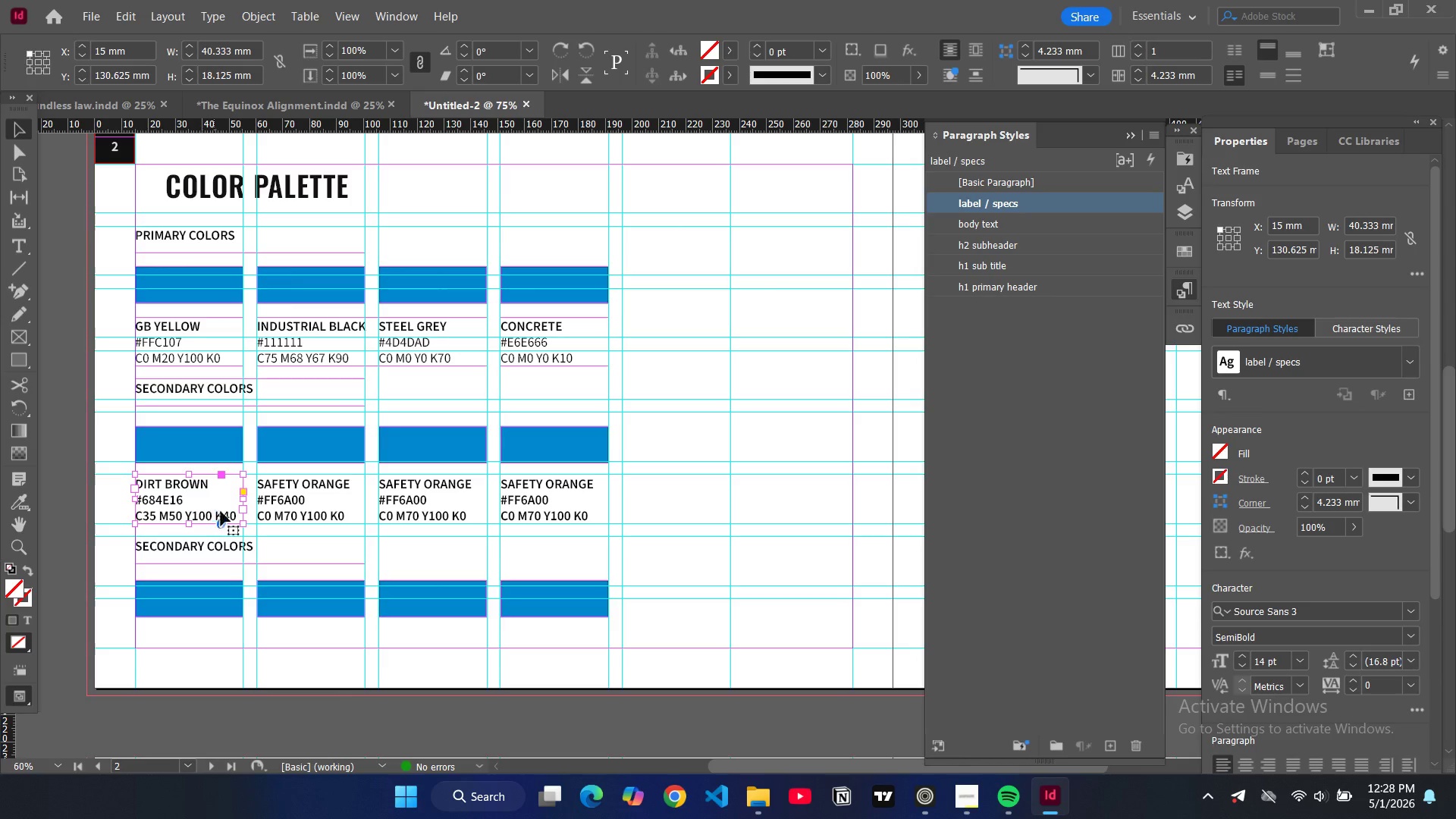 
key(Control+V)
 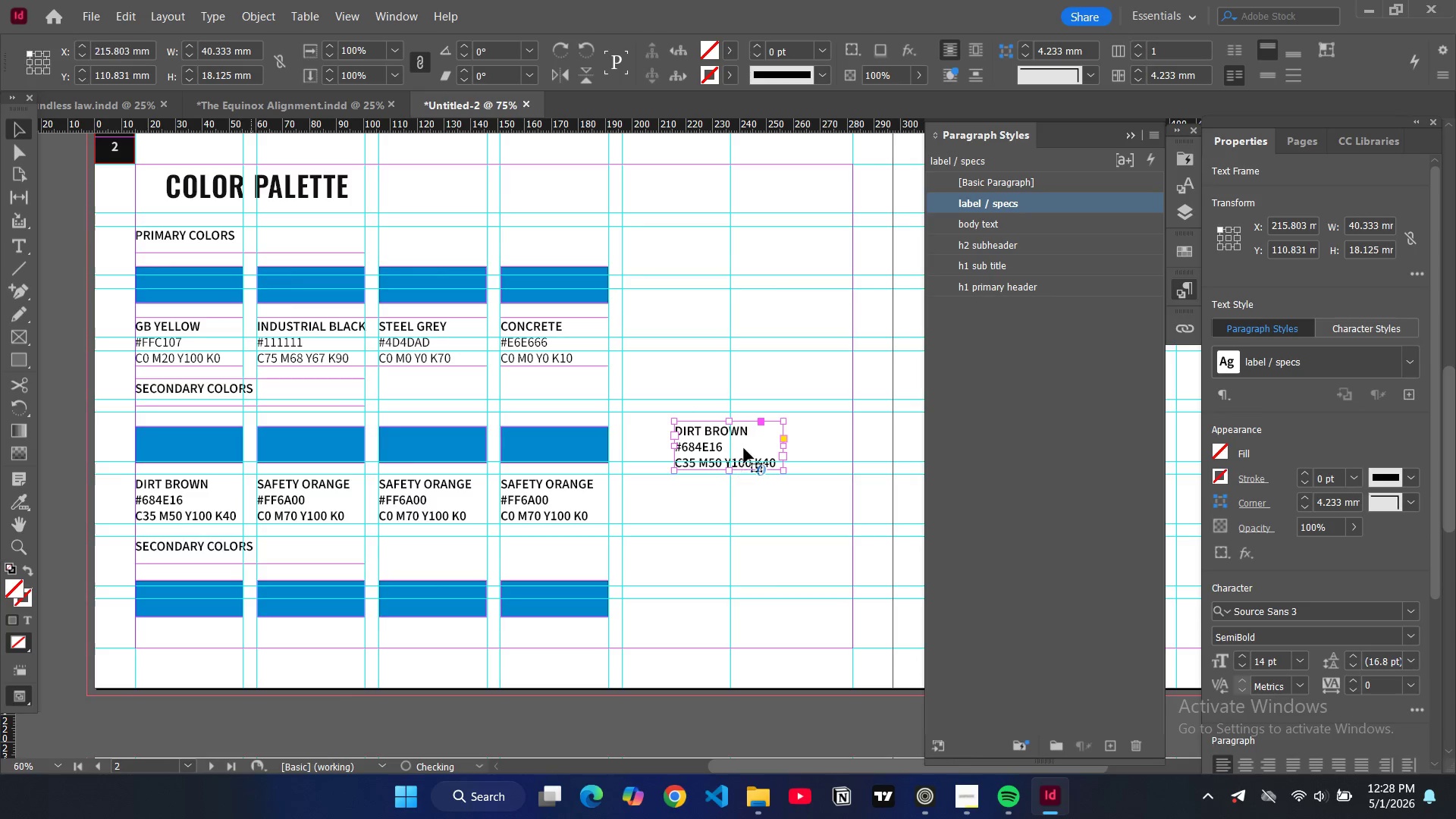 
left_click_drag(start_coordinate=[741, 444], to_coordinate=[202, 651])
 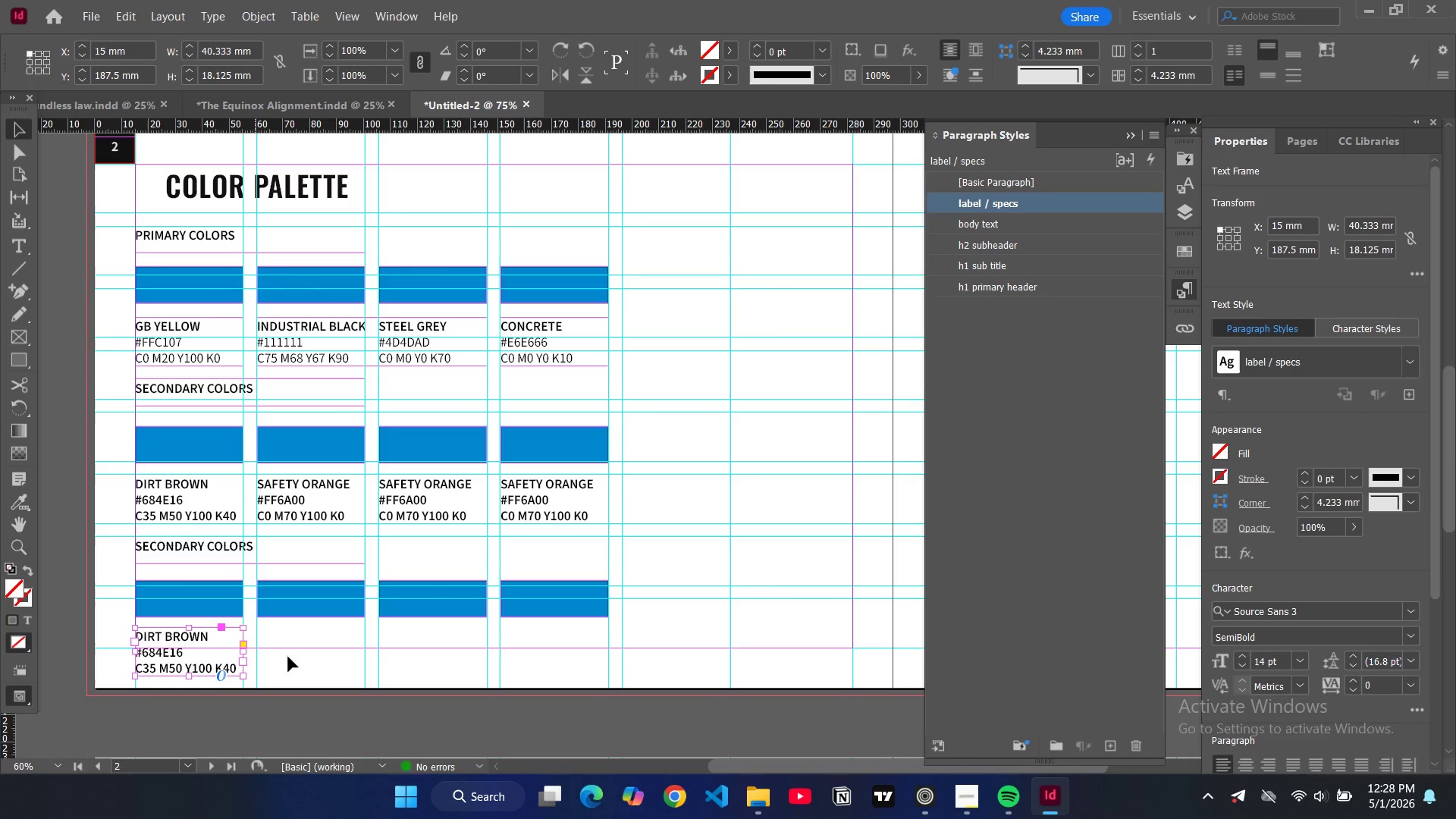 
key(Control+V)
 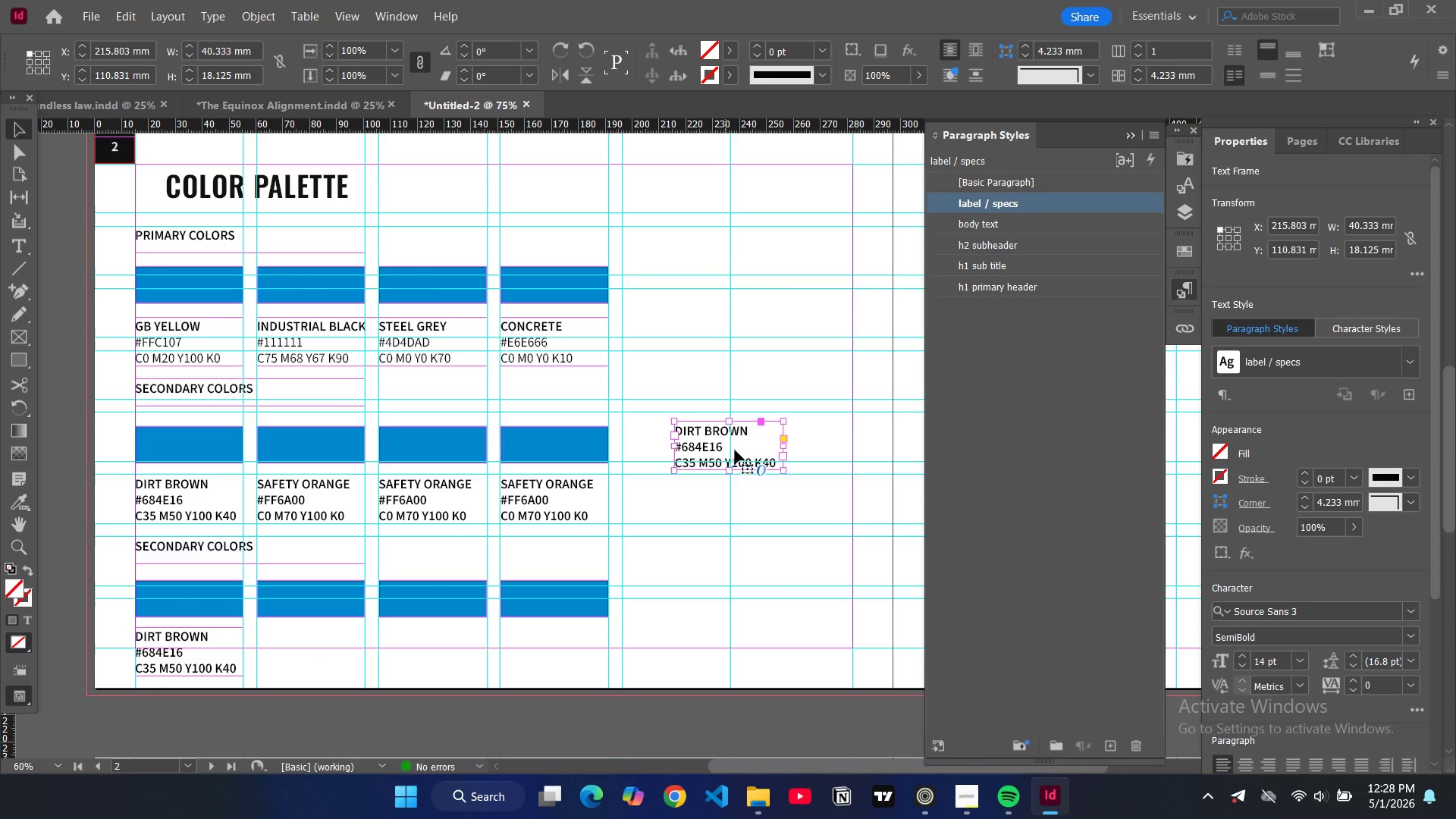 
left_click_drag(start_coordinate=[721, 444], to_coordinate=[304, 651])
 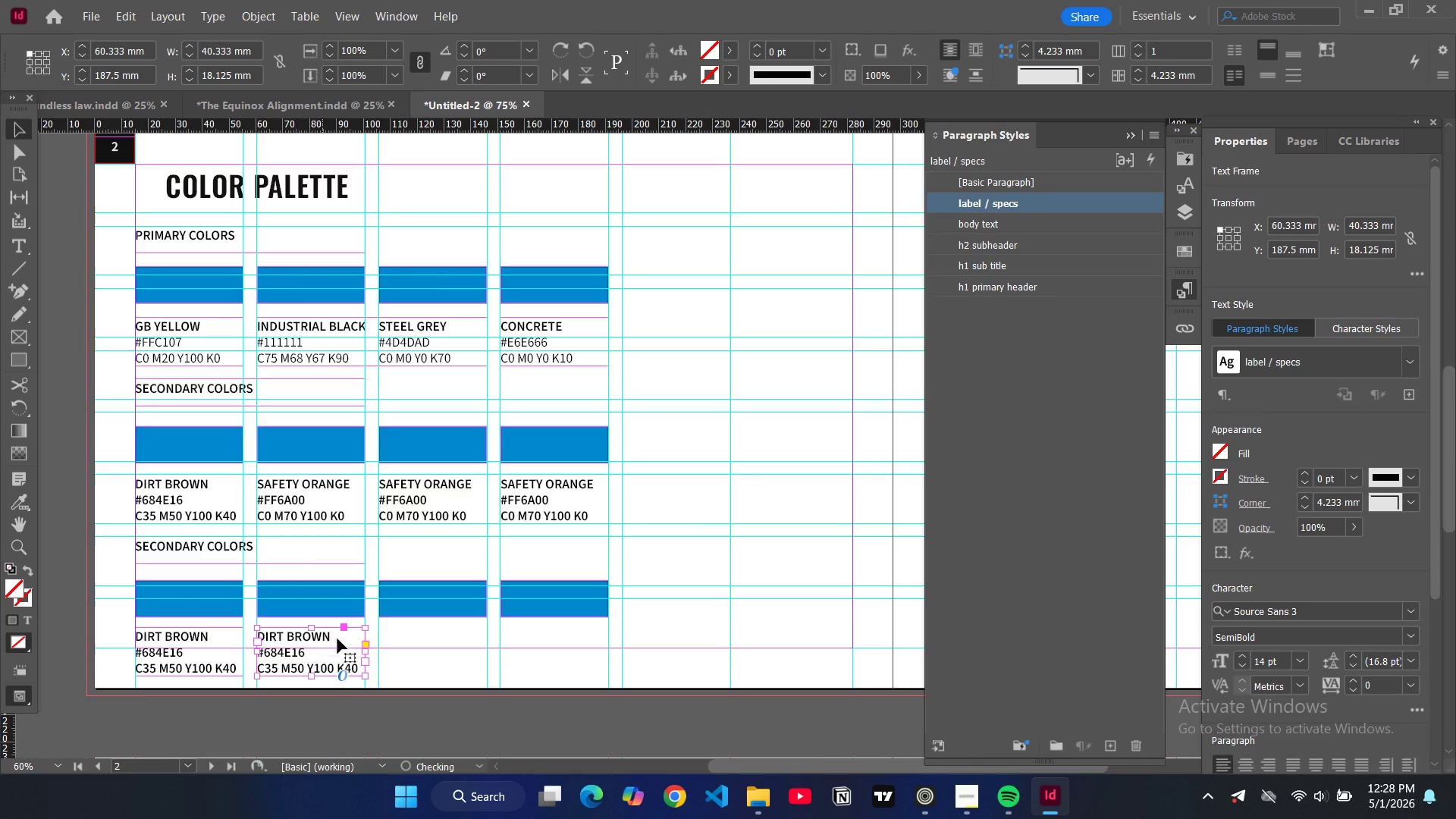 
key(Control+V)
 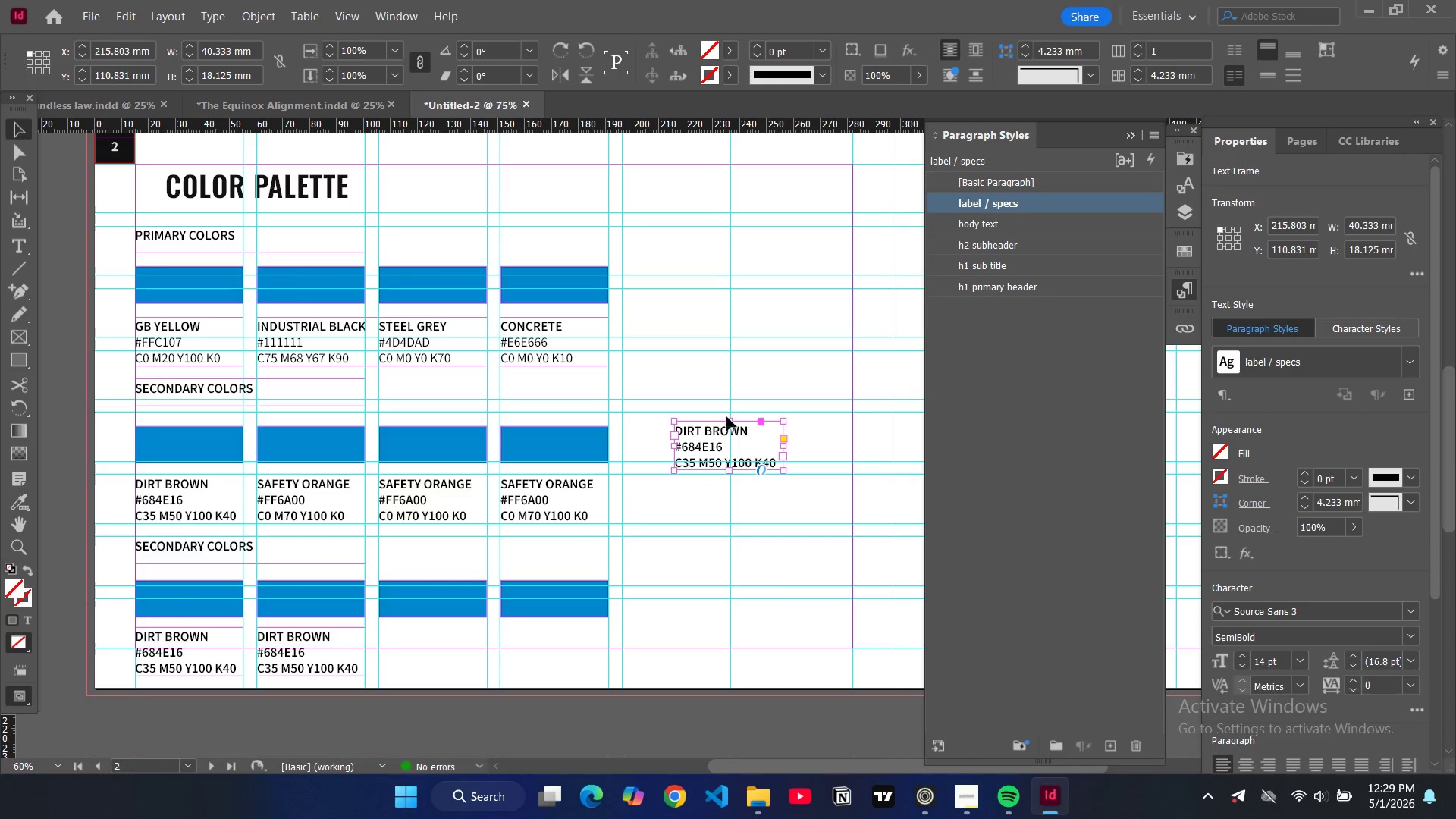 
left_click_drag(start_coordinate=[717, 459], to_coordinate=[423, 668])
 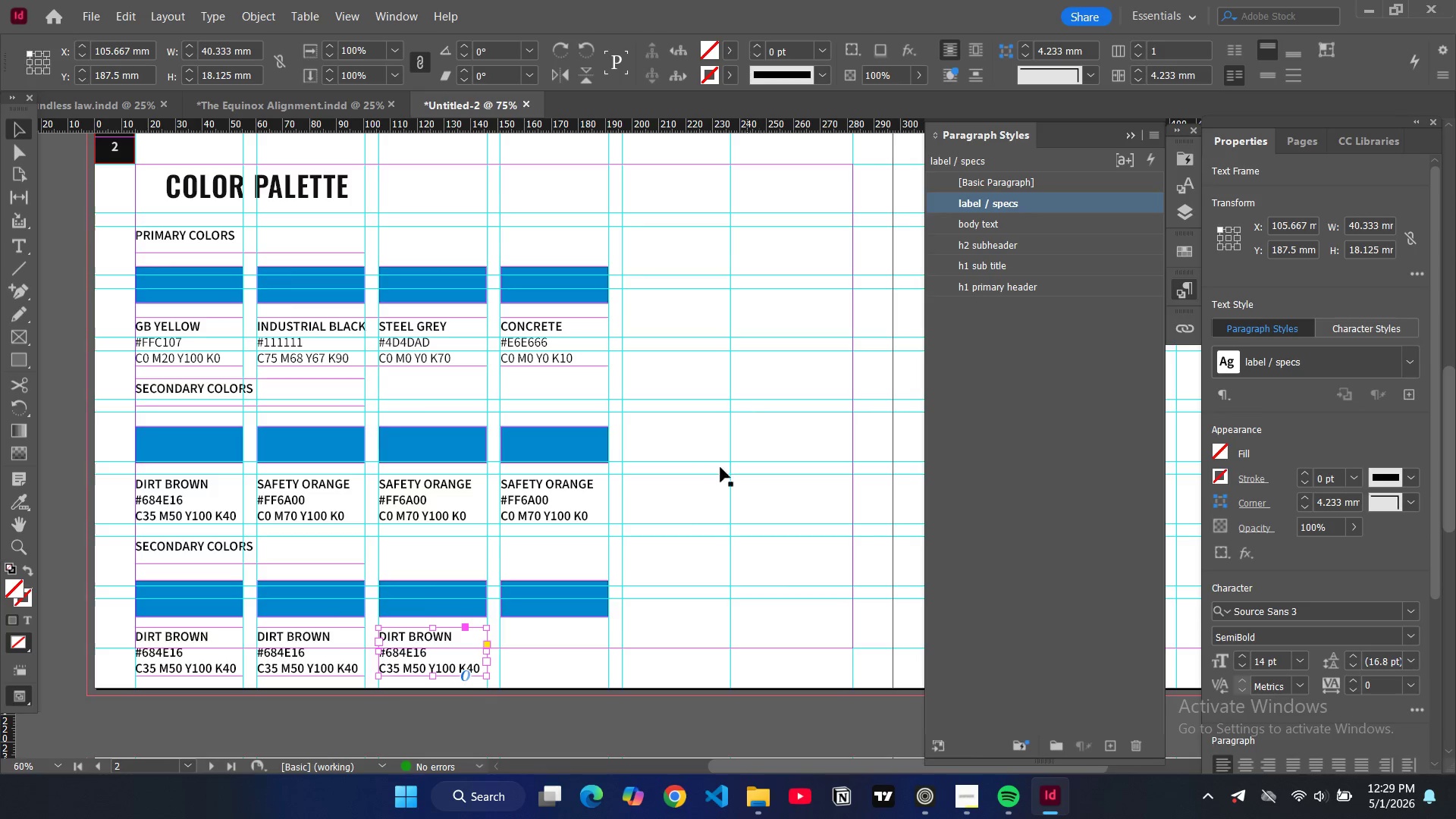 
key(Control+V)
 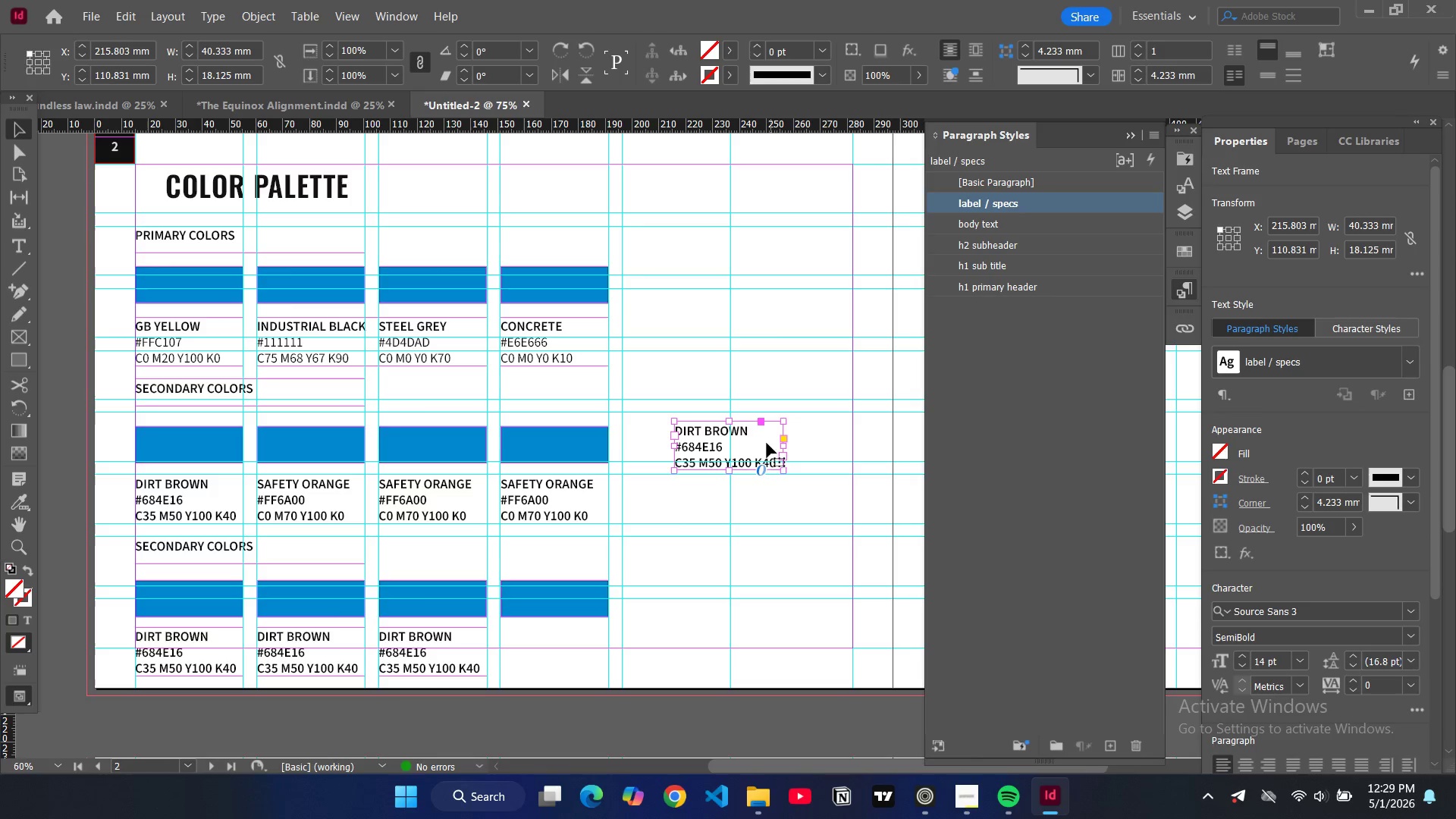 
left_click_drag(start_coordinate=[757, 439], to_coordinate=[586, 646])
 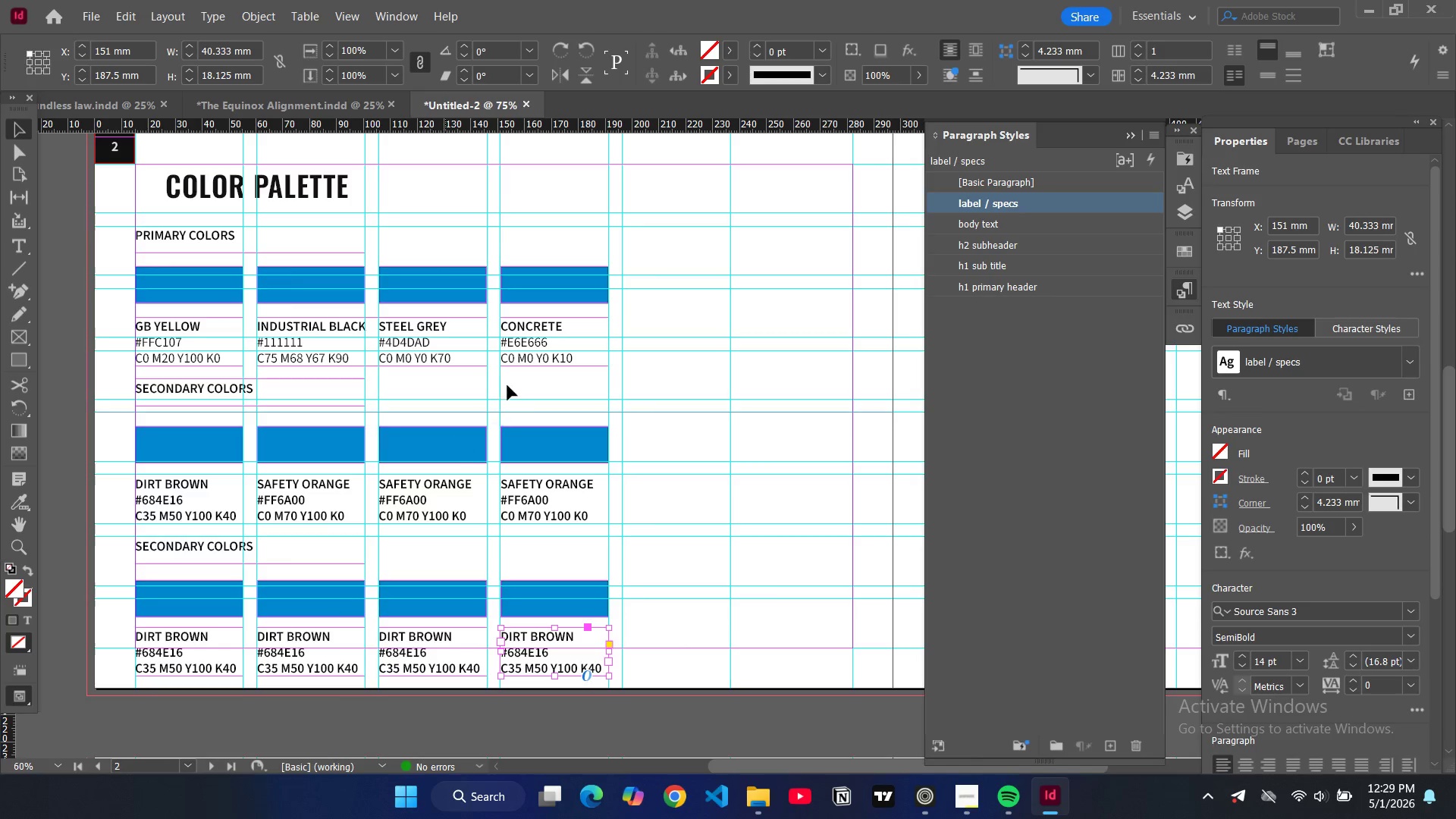 
left_click([537, 299])
 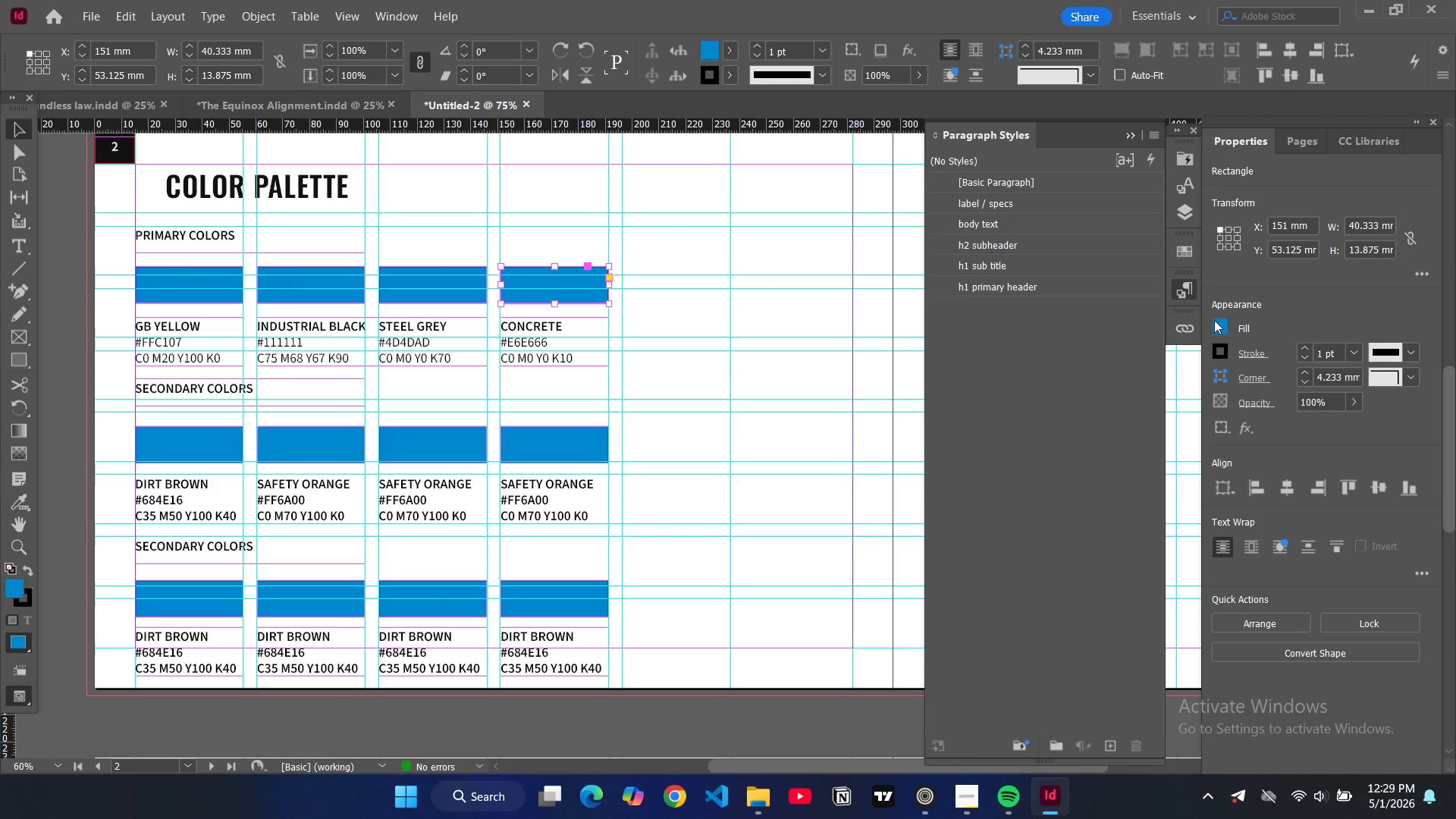 
left_click([1219, 325])
 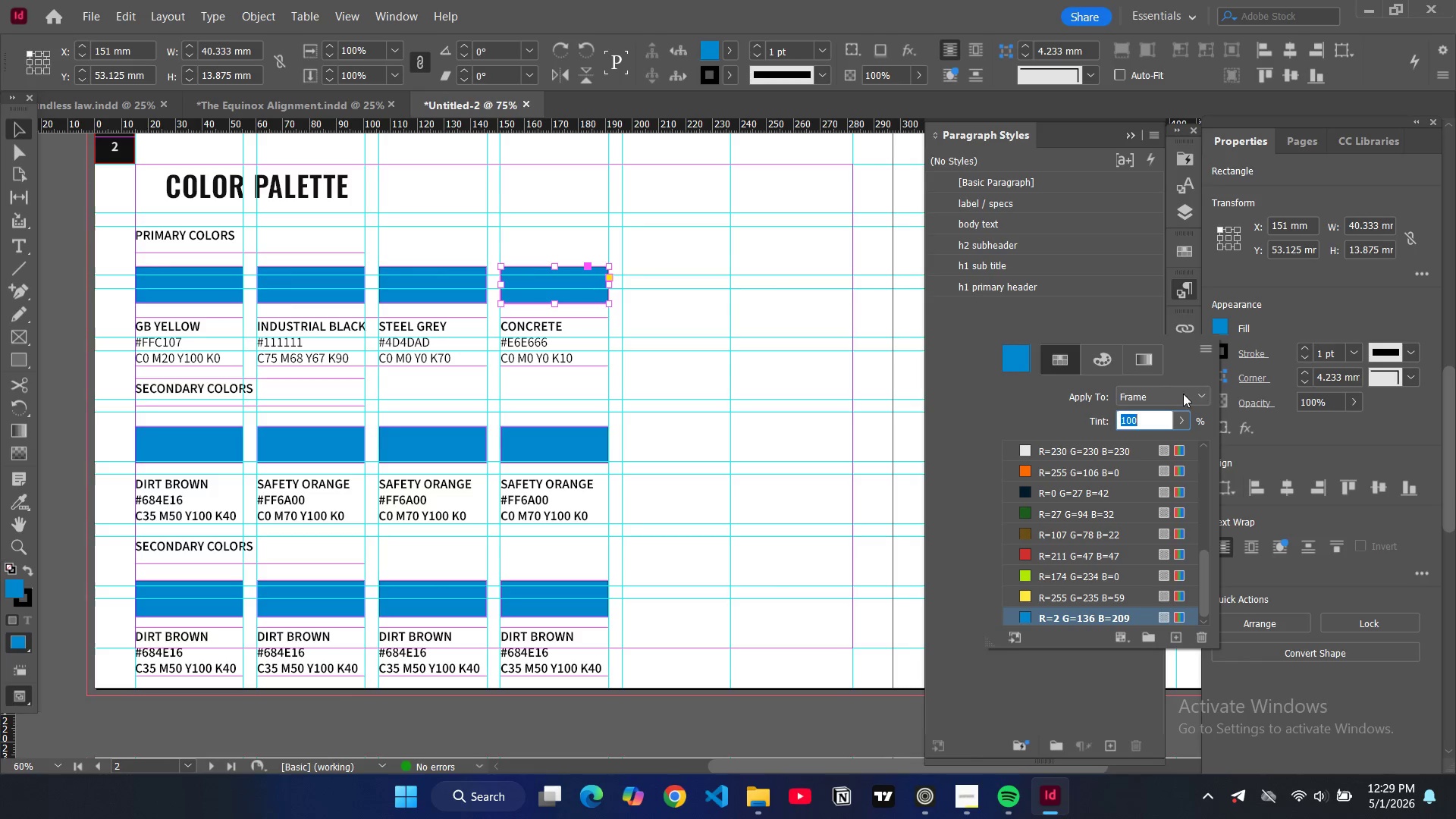 
scroll: coordinate [1046, 526], scroll_direction: down, amount: 7.0
 